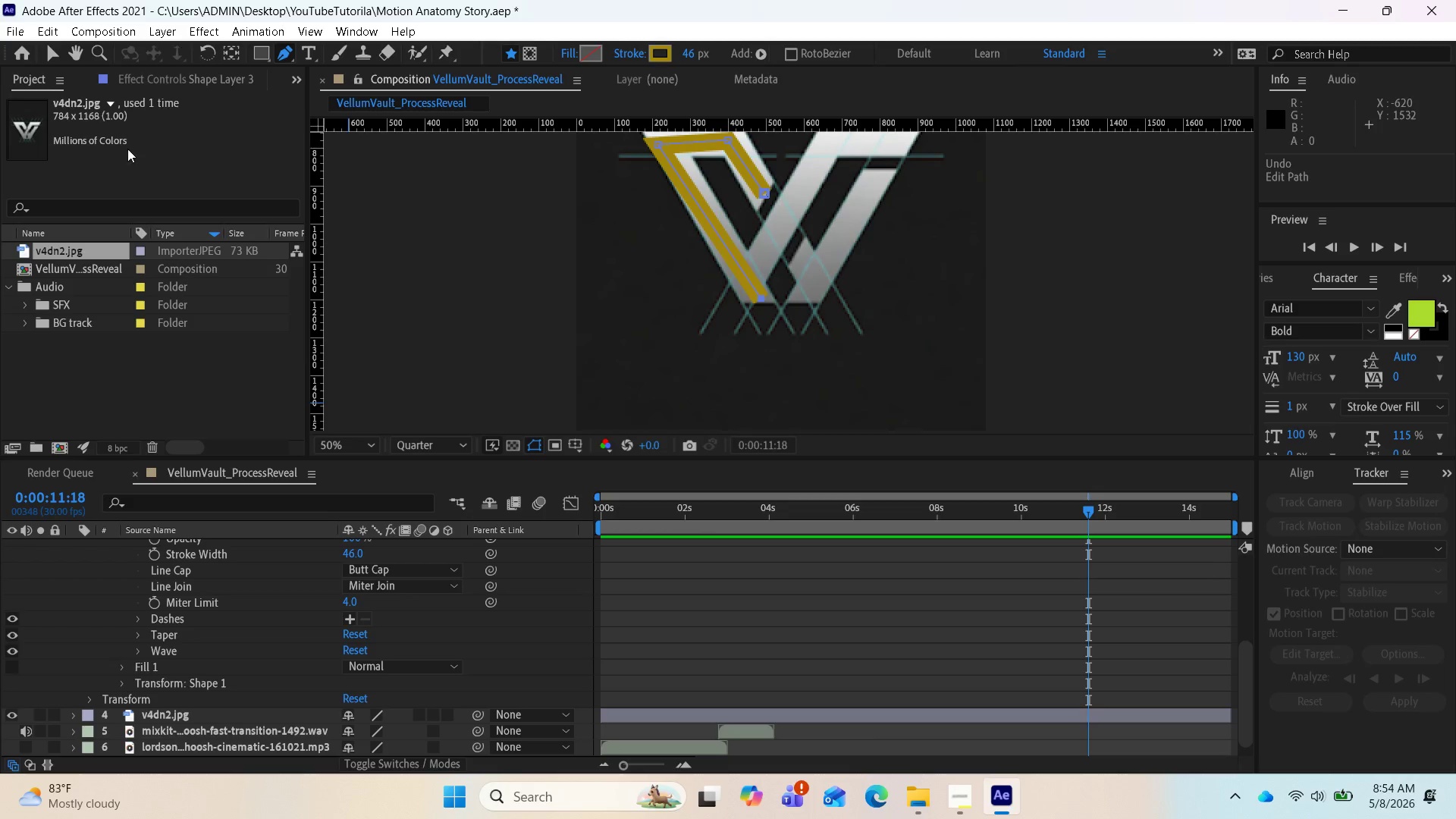 
wait(8.88)
 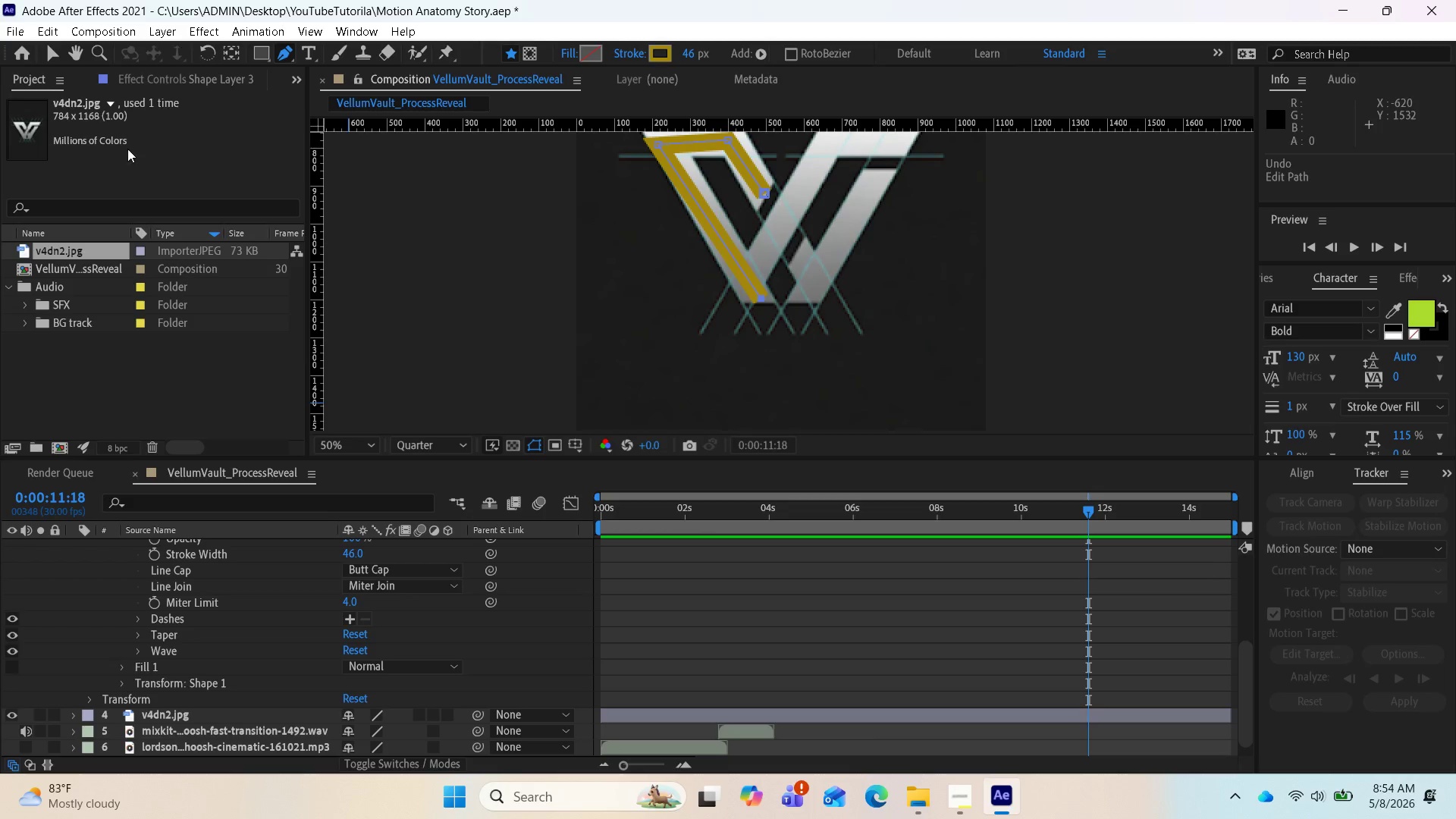 
scroll: coordinate [762, 300], scroll_direction: up, amount: 1.0
 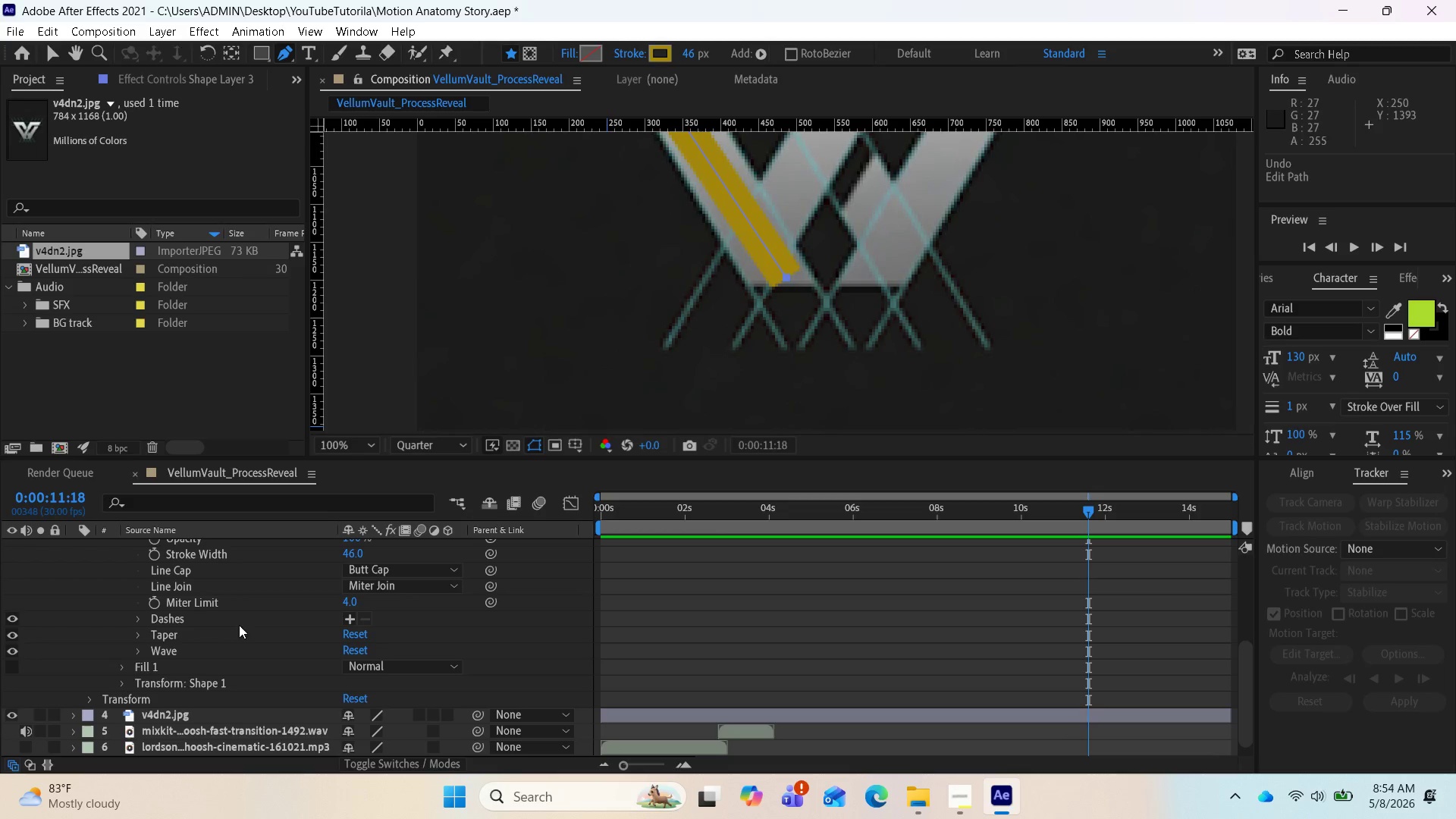 
scroll: coordinate [168, 659], scroll_direction: down, amount: 1.0
 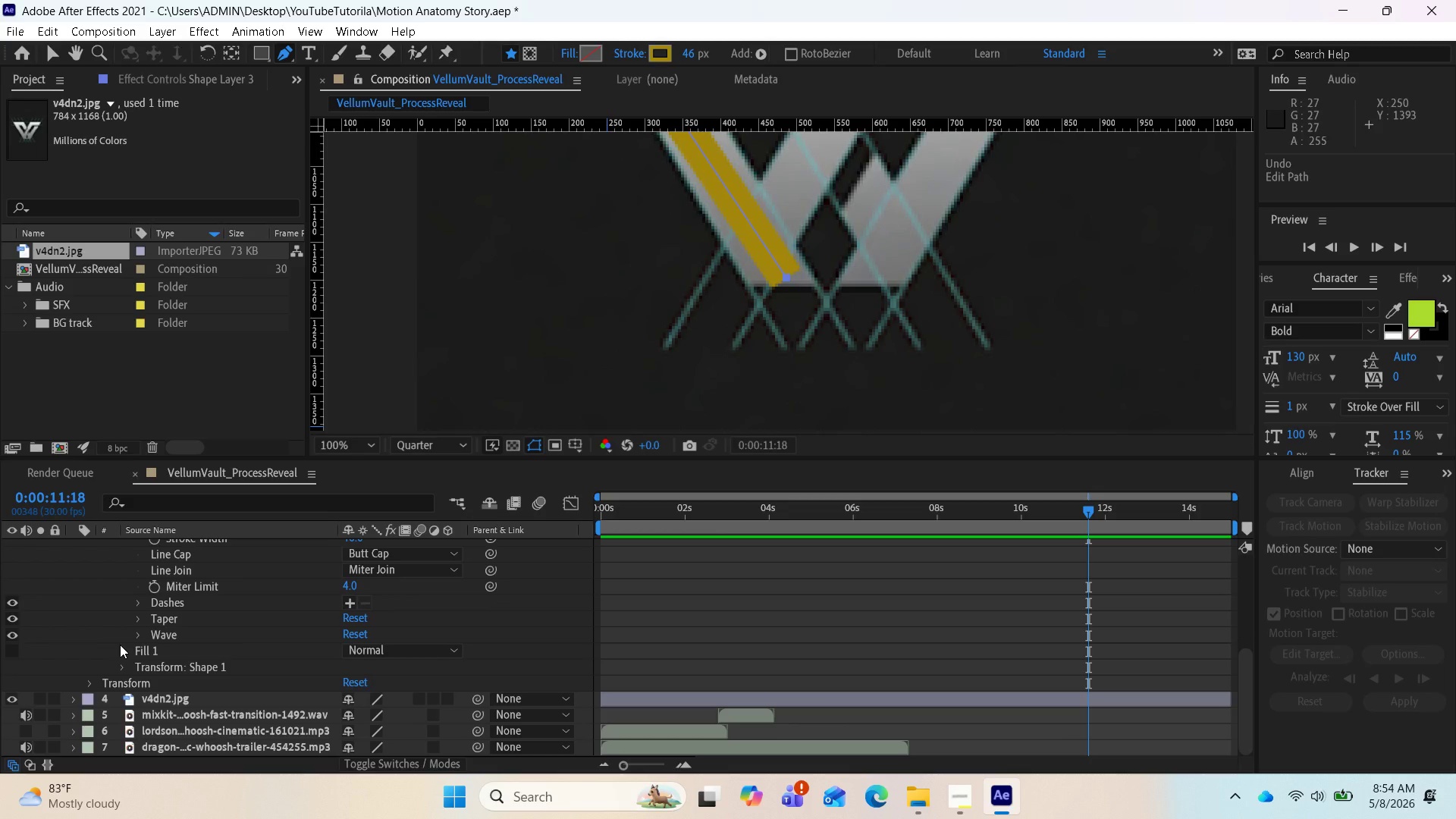 
left_click([120, 645])
 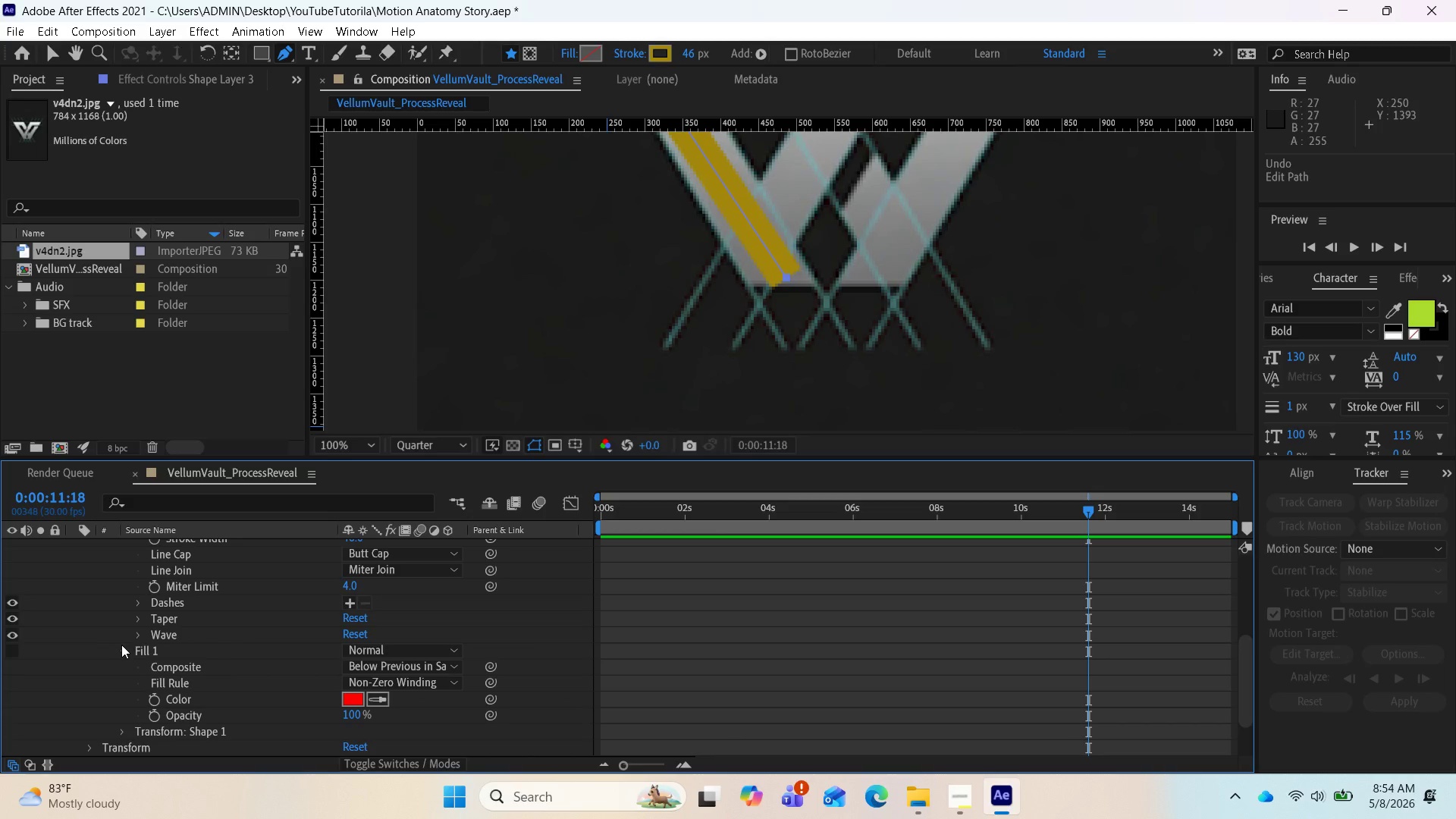 
left_click([121, 645])
 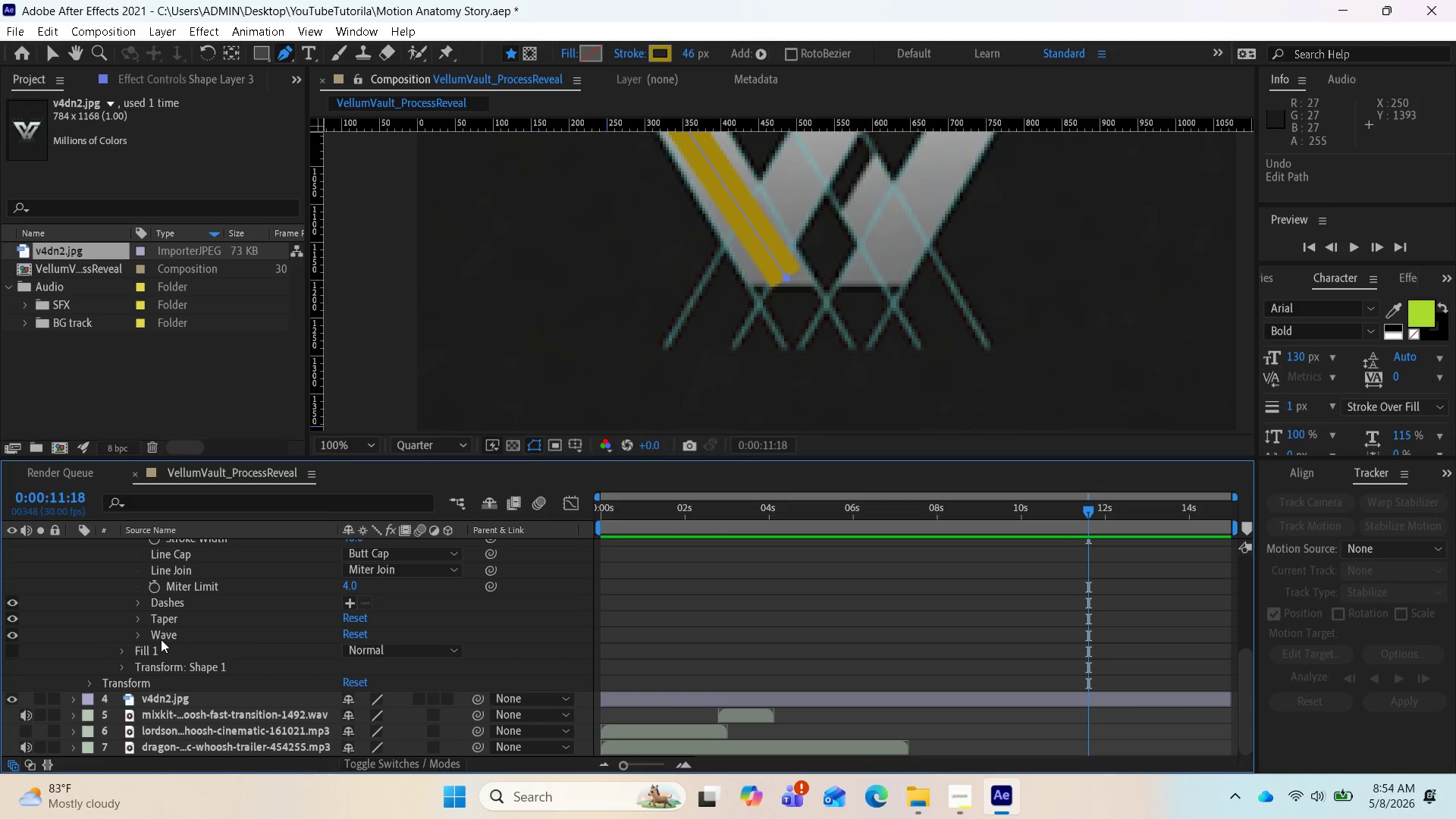 
scroll: coordinate [189, 618], scroll_direction: up, amount: 1.0
 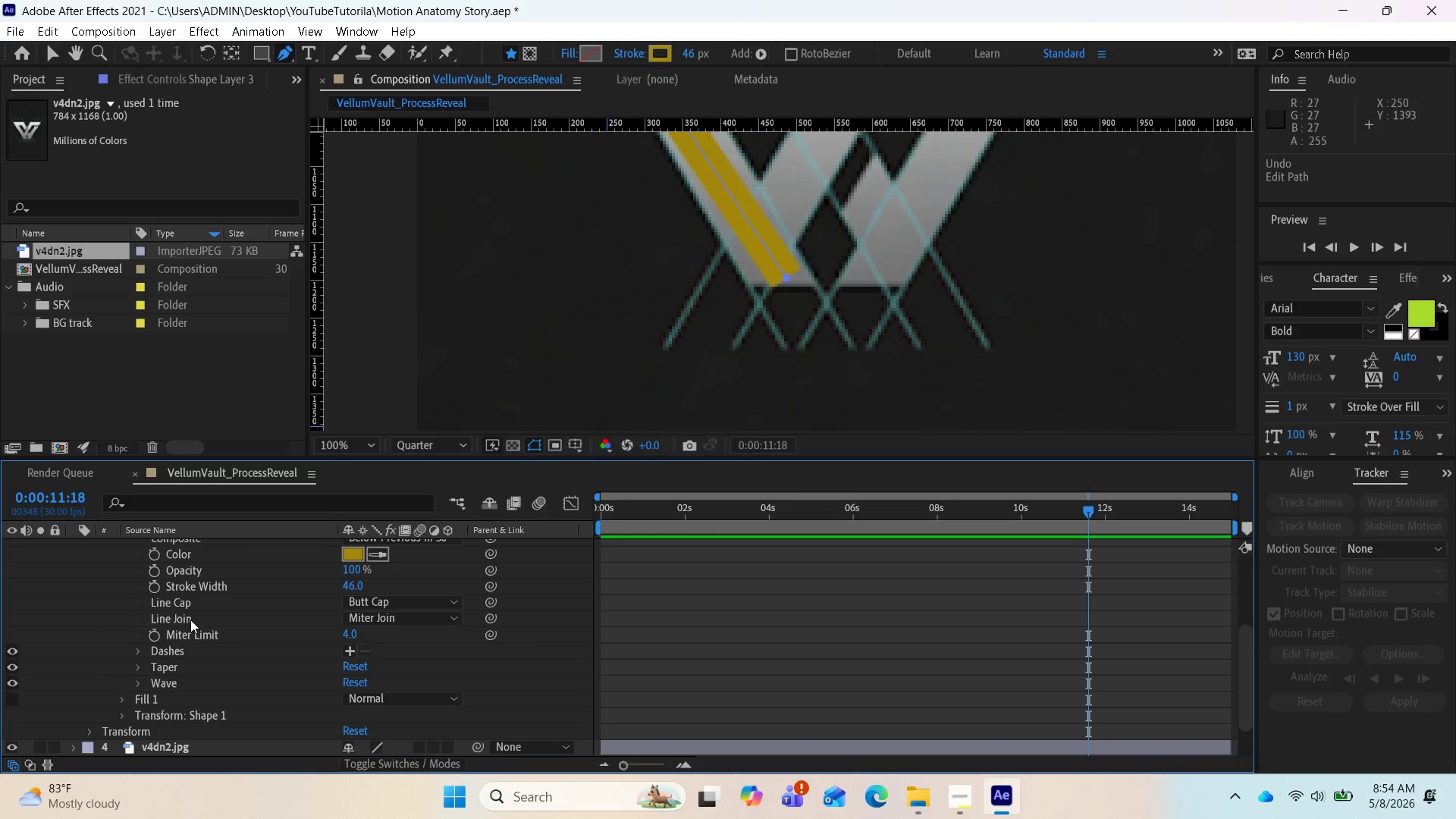 
scroll: coordinate [168, 652], scroll_direction: down, amount: 1.0
 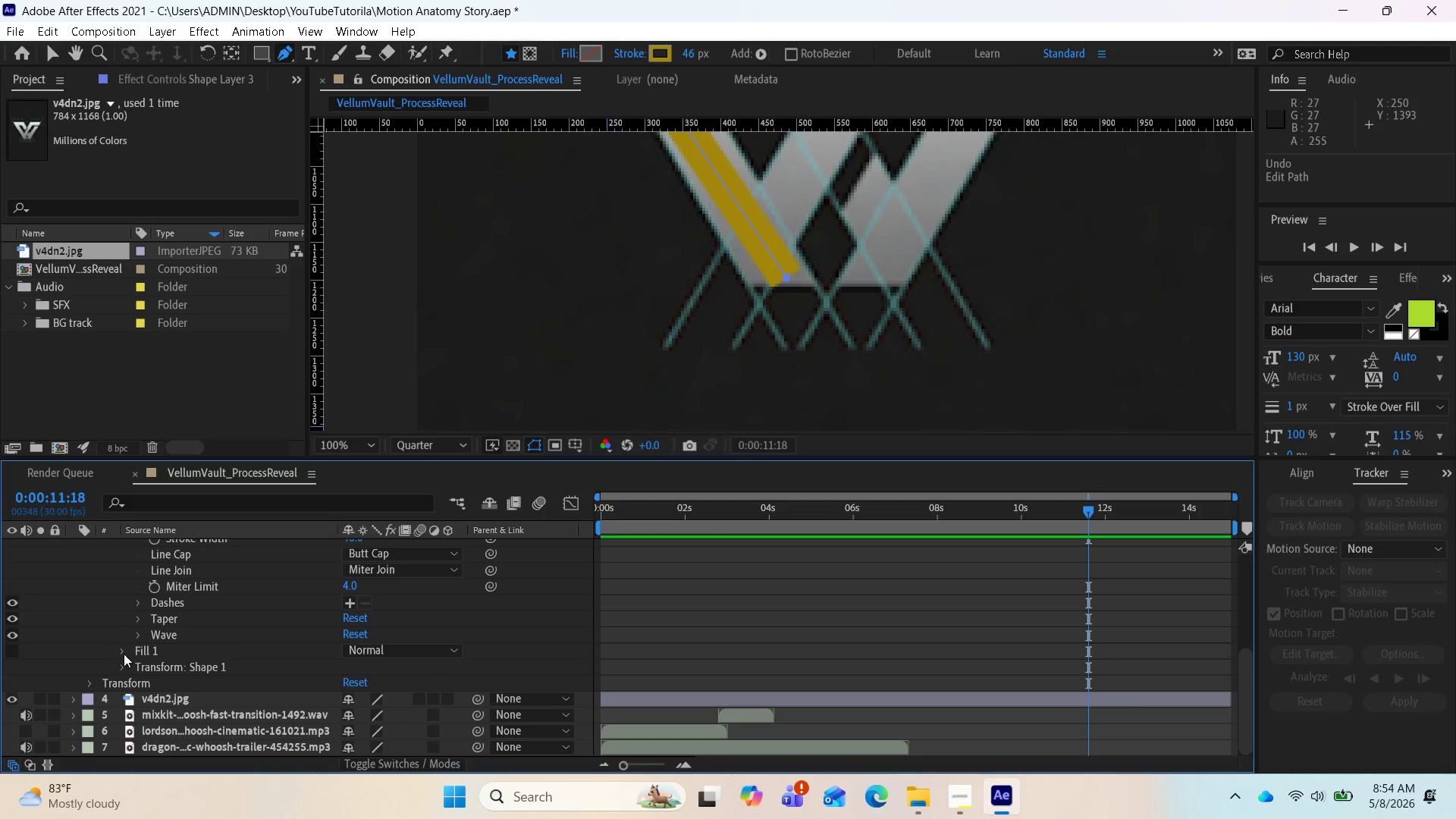 
left_click([11, 645])
 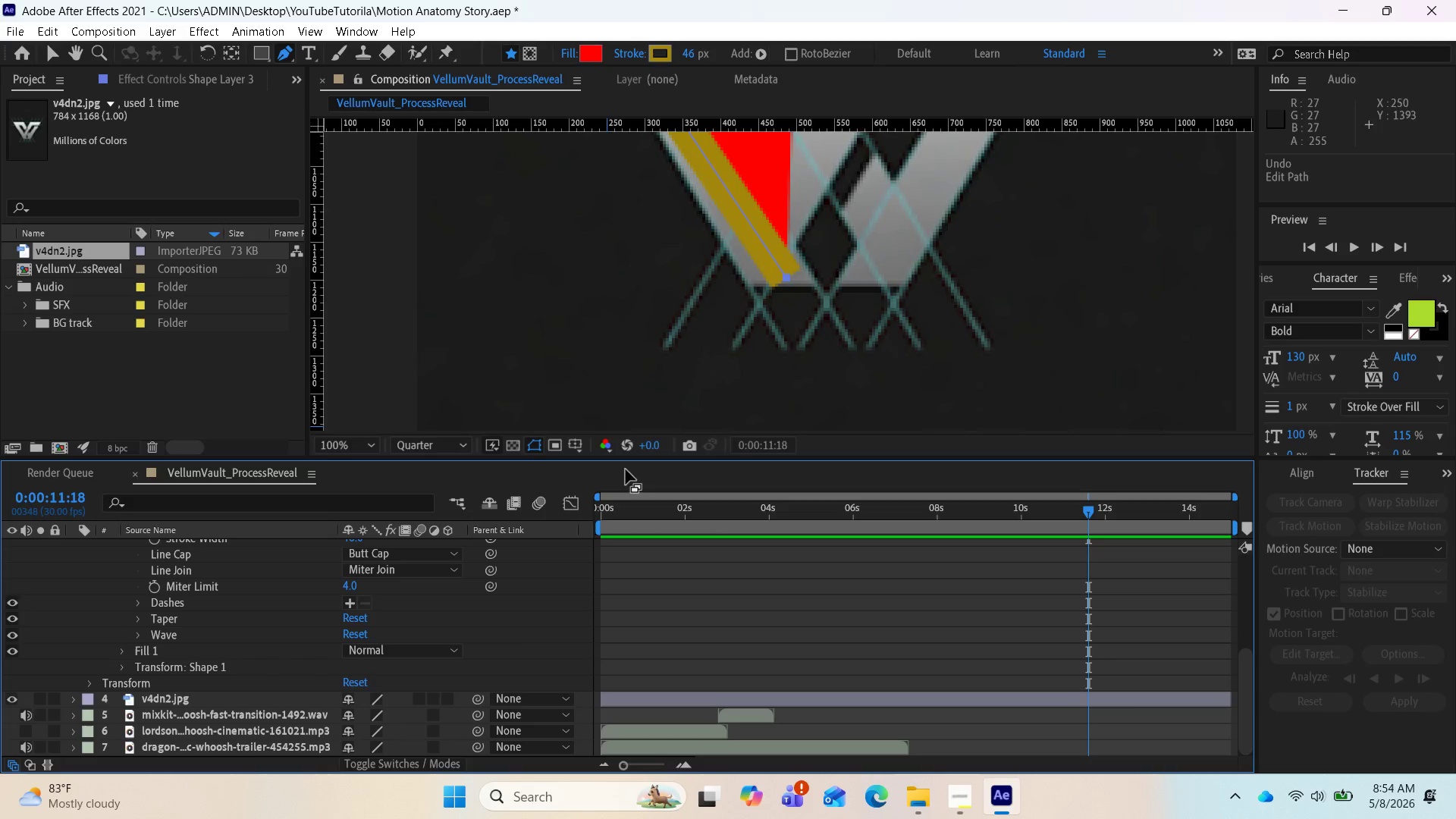 
scroll: coordinate [682, 312], scroll_direction: down, amount: 2.0
 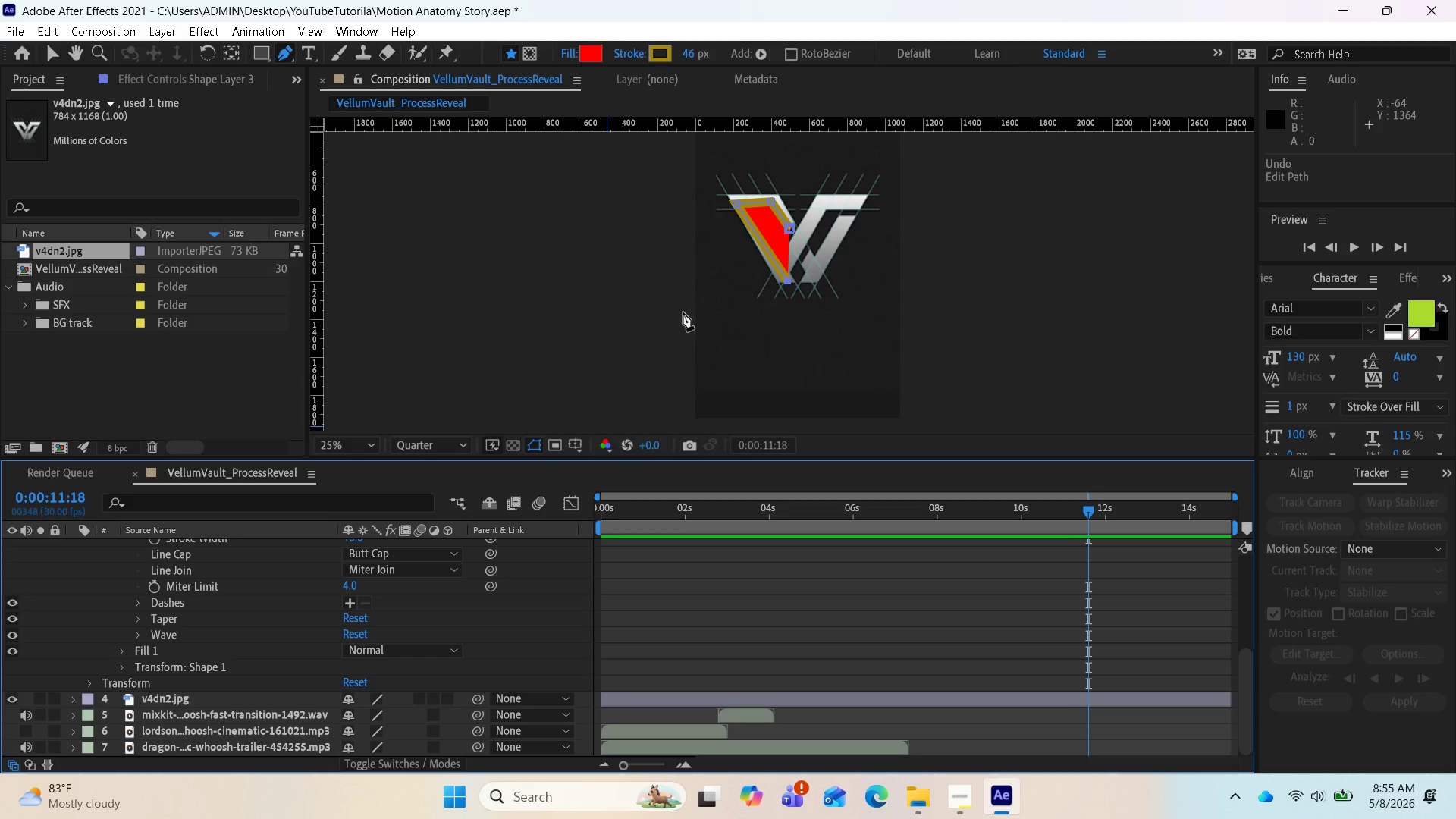 
wait(8.66)
 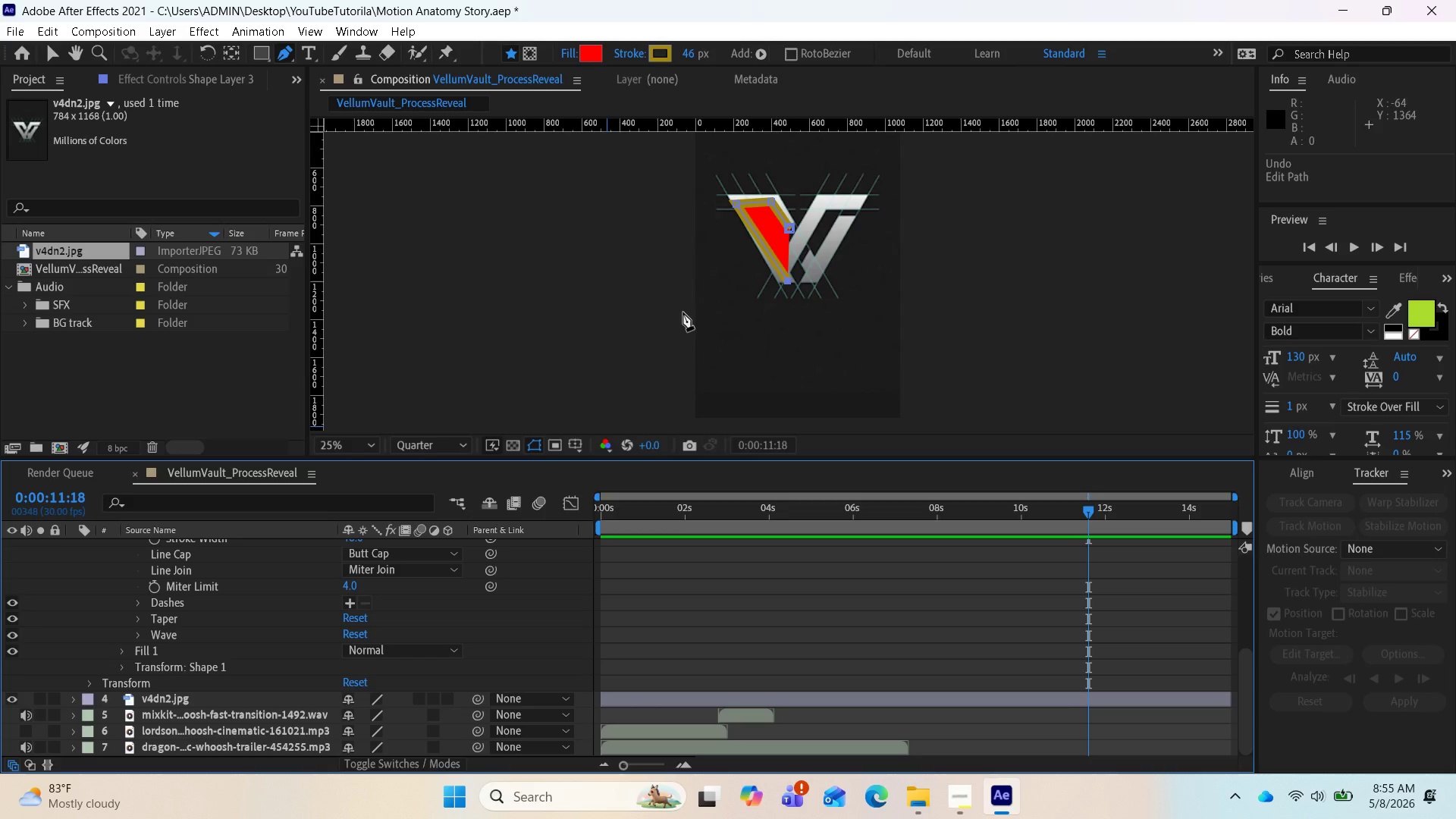 
left_click([11, 652])
 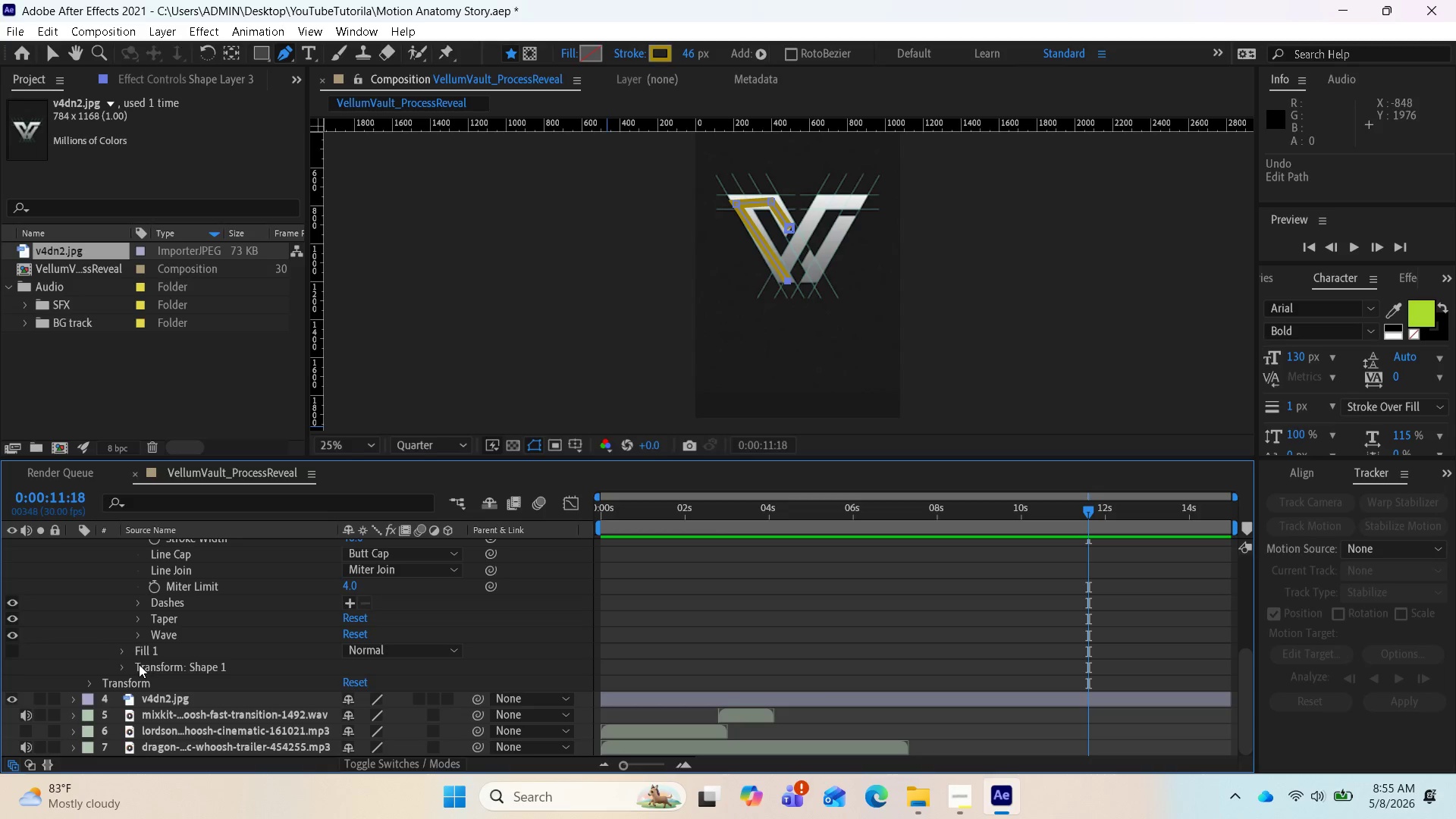 
left_click([124, 667])
 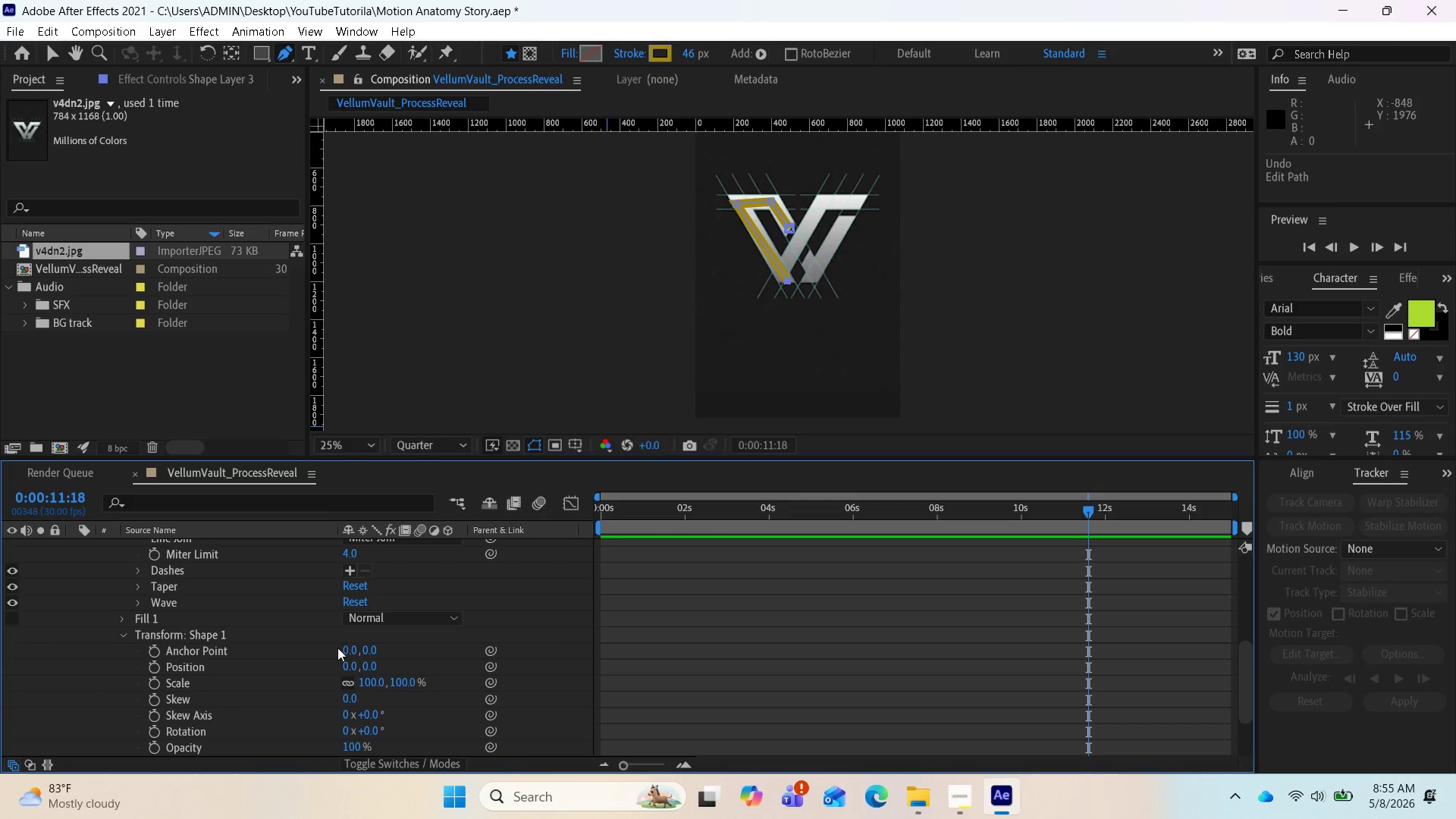 
wait(6.95)
 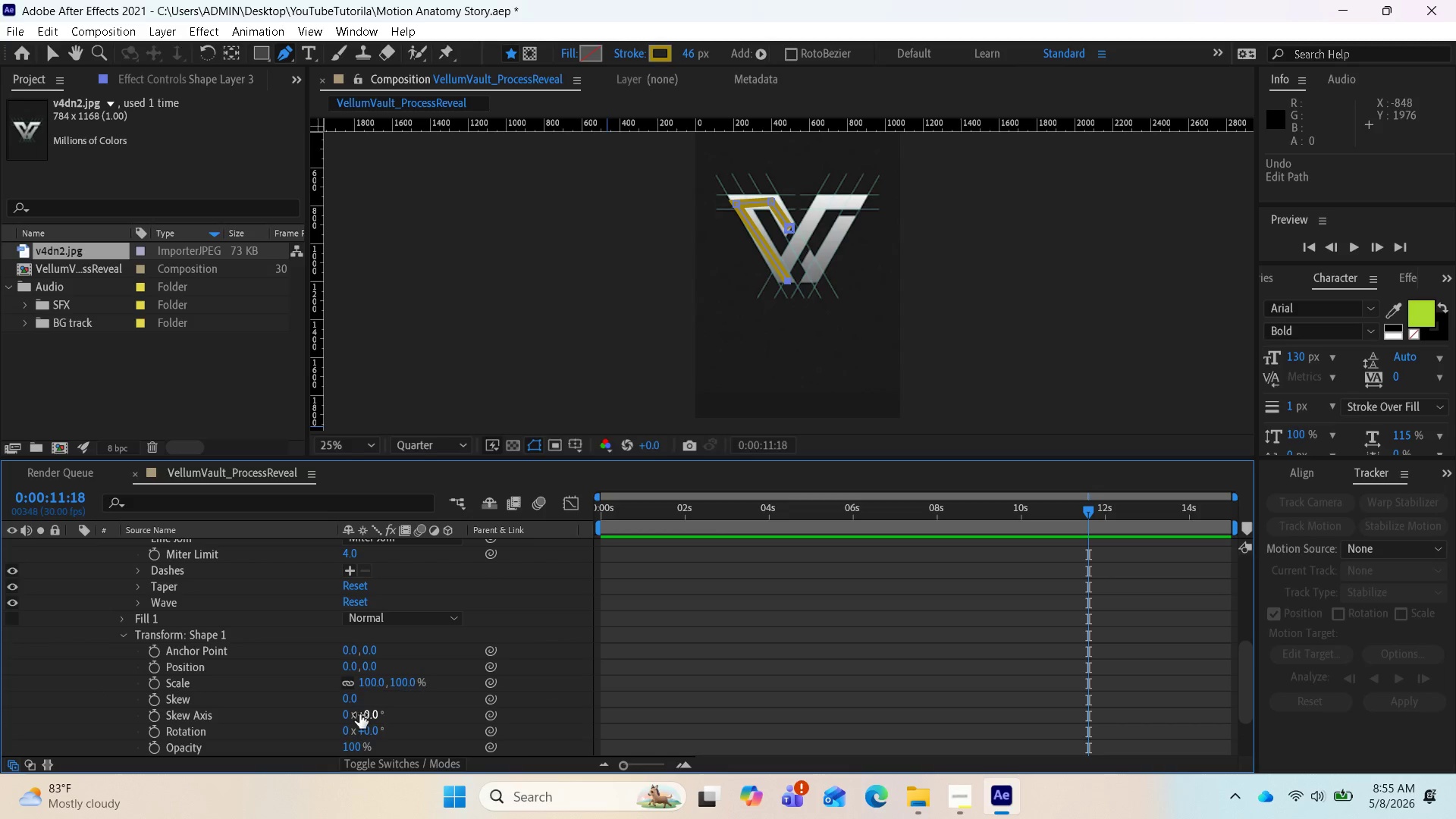 
scroll: coordinate [797, 255], scroll_direction: up, amount: 3.0
 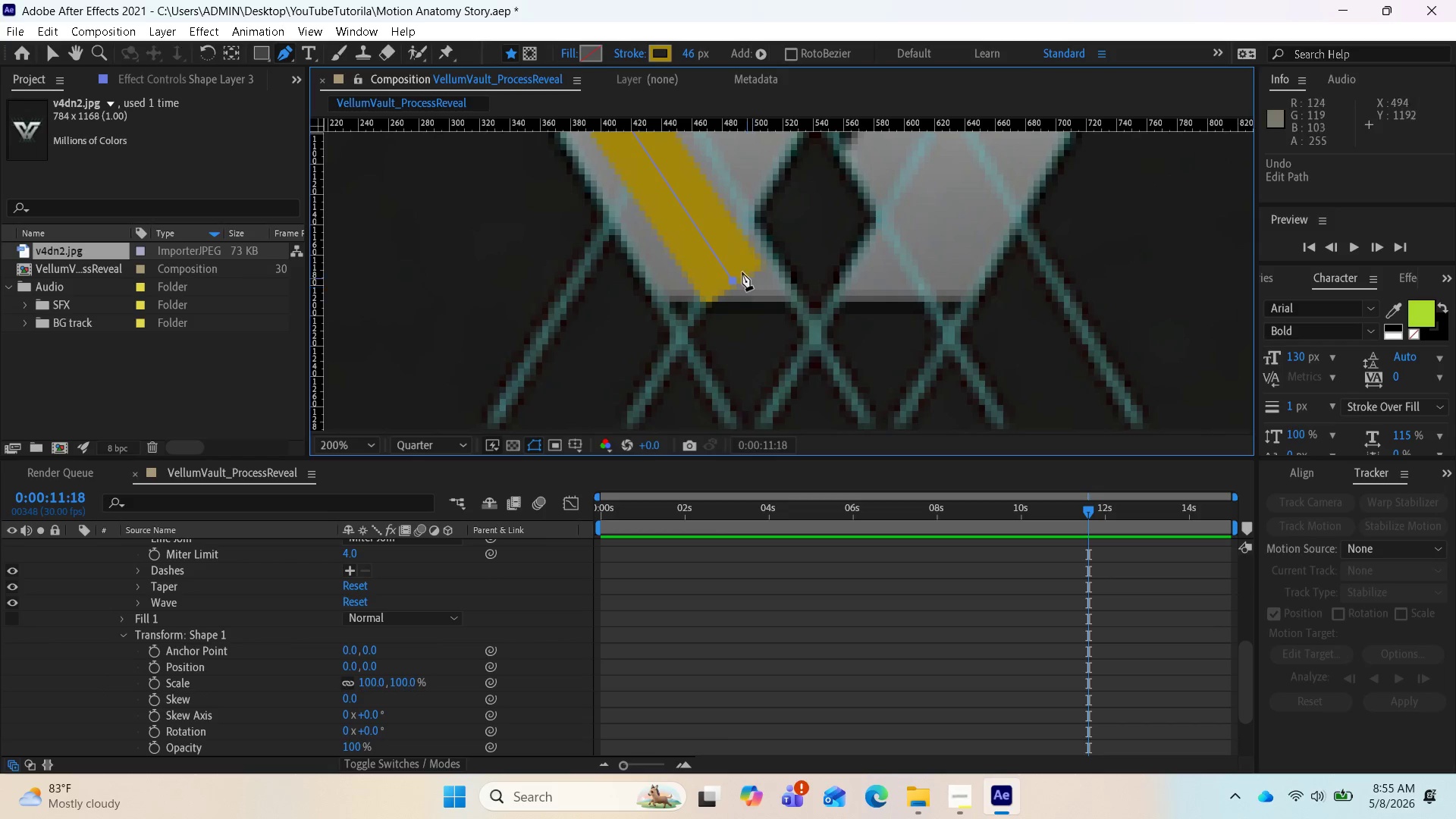 
left_click_drag(start_coordinate=[733, 279], to_coordinate=[717, 281])
 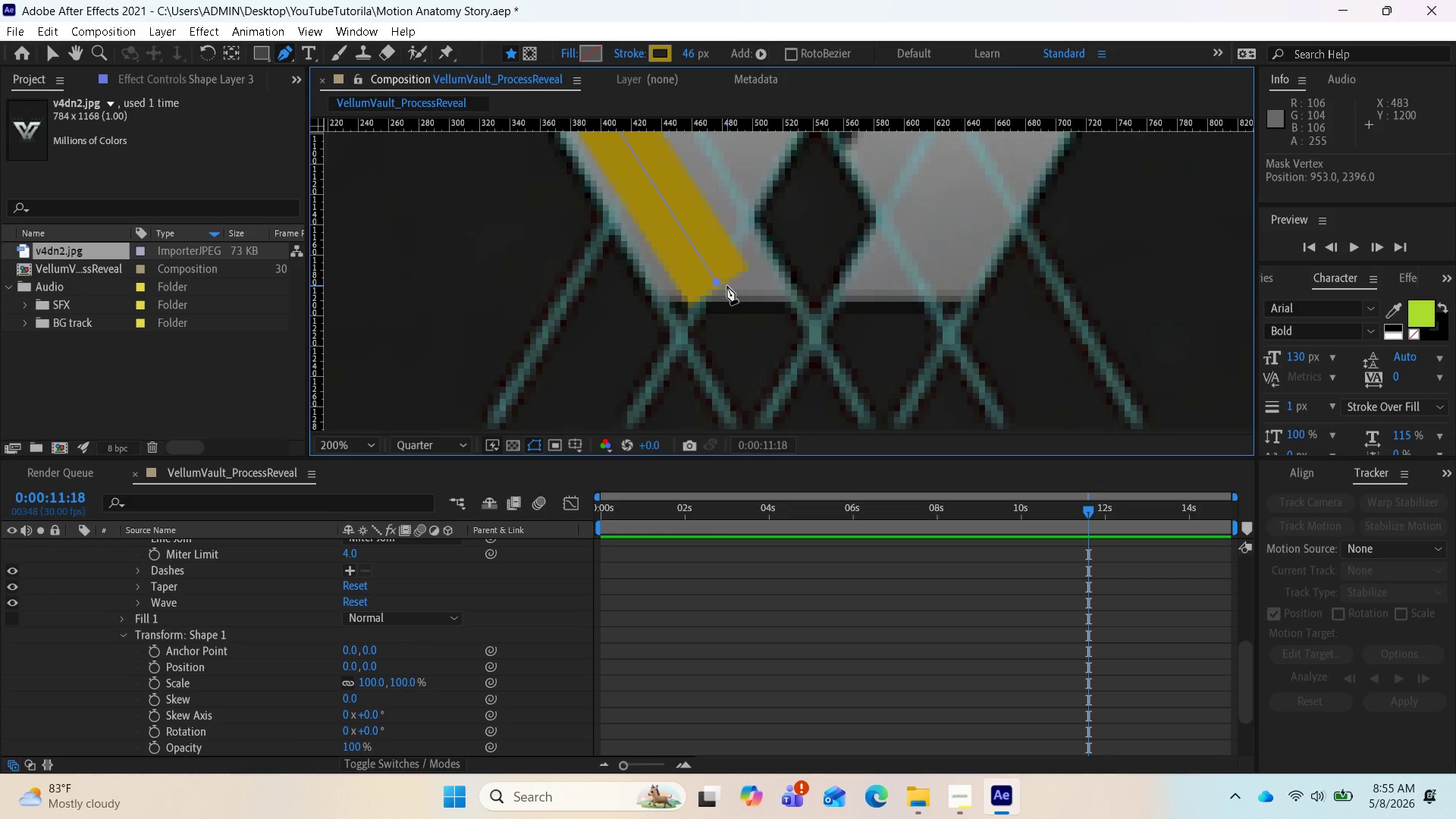 
left_click_drag(start_coordinate=[727, 286], to_coordinate=[629, 287])
 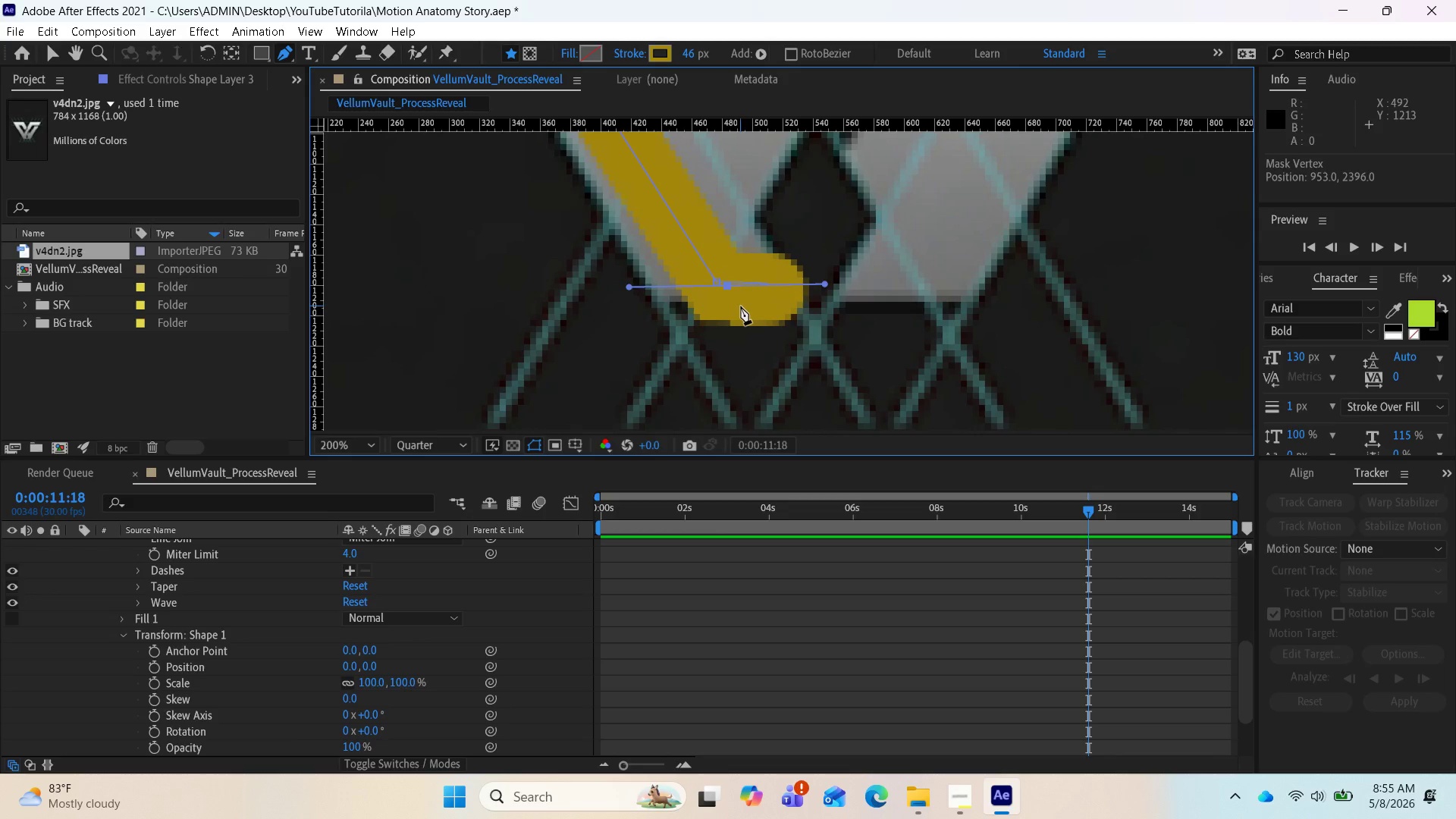 
key(Control+Z)
 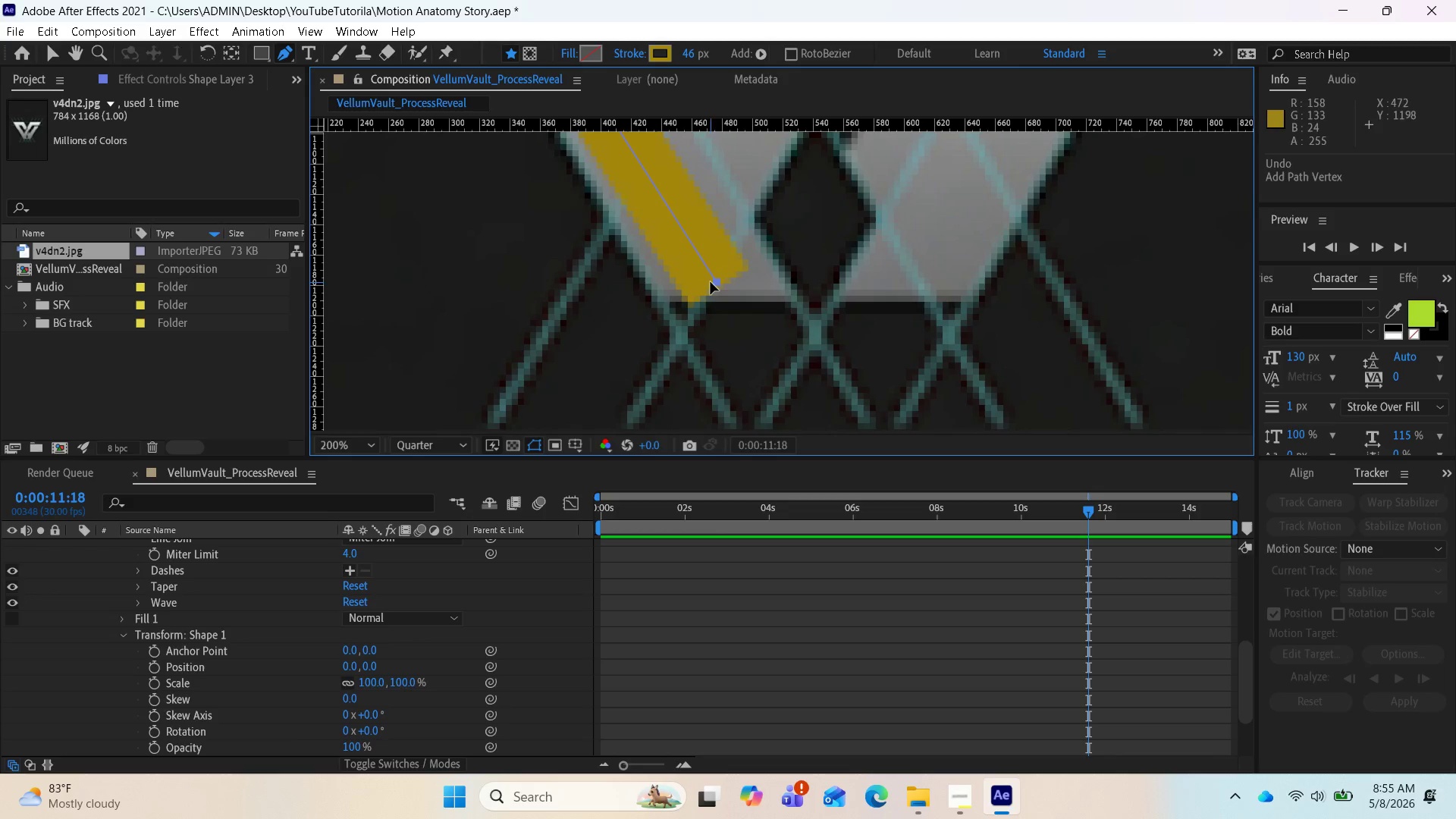 
left_click_drag(start_coordinate=[717, 286], to_coordinate=[674, 219])
 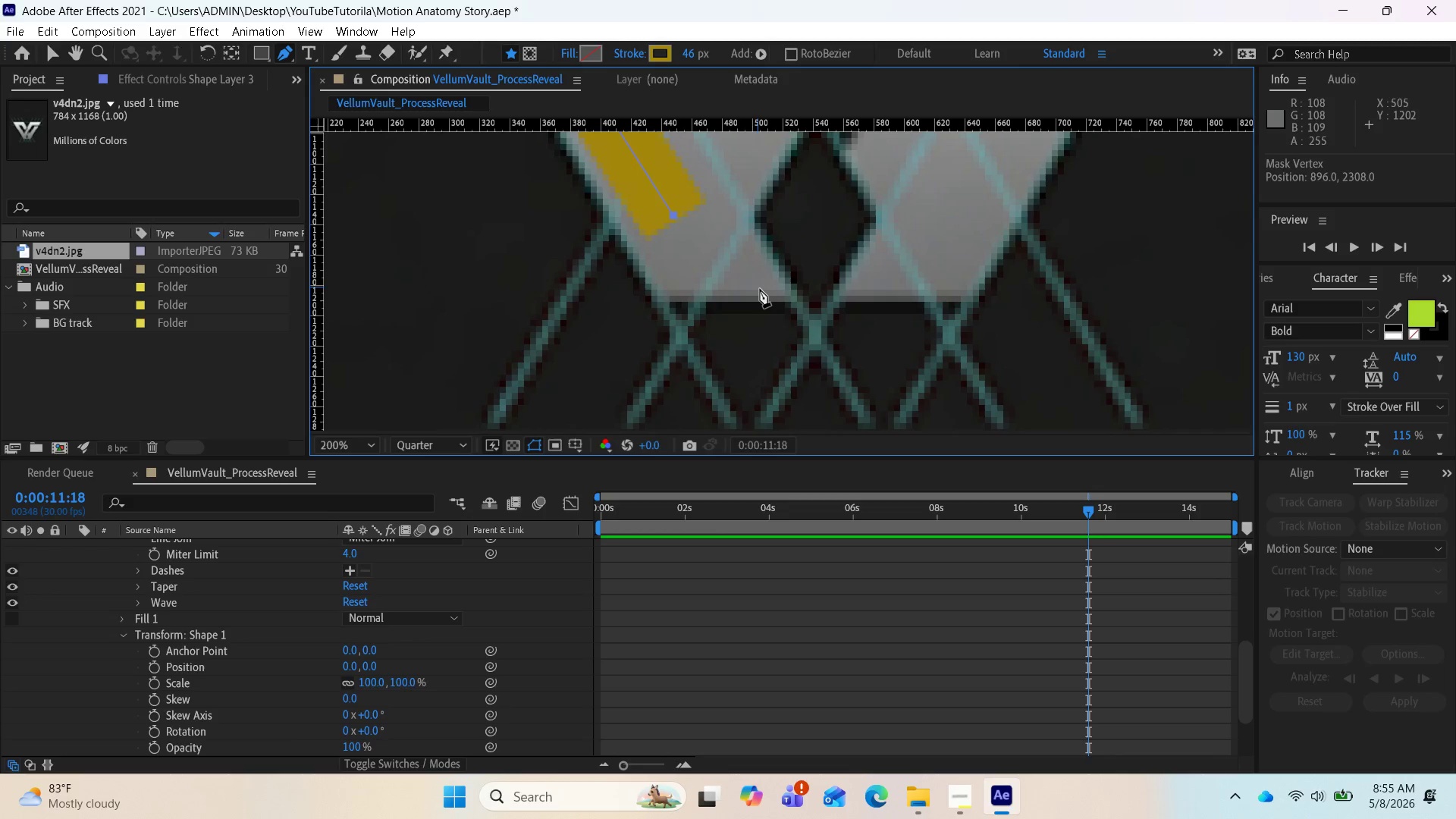 
left_click([760, 290])
 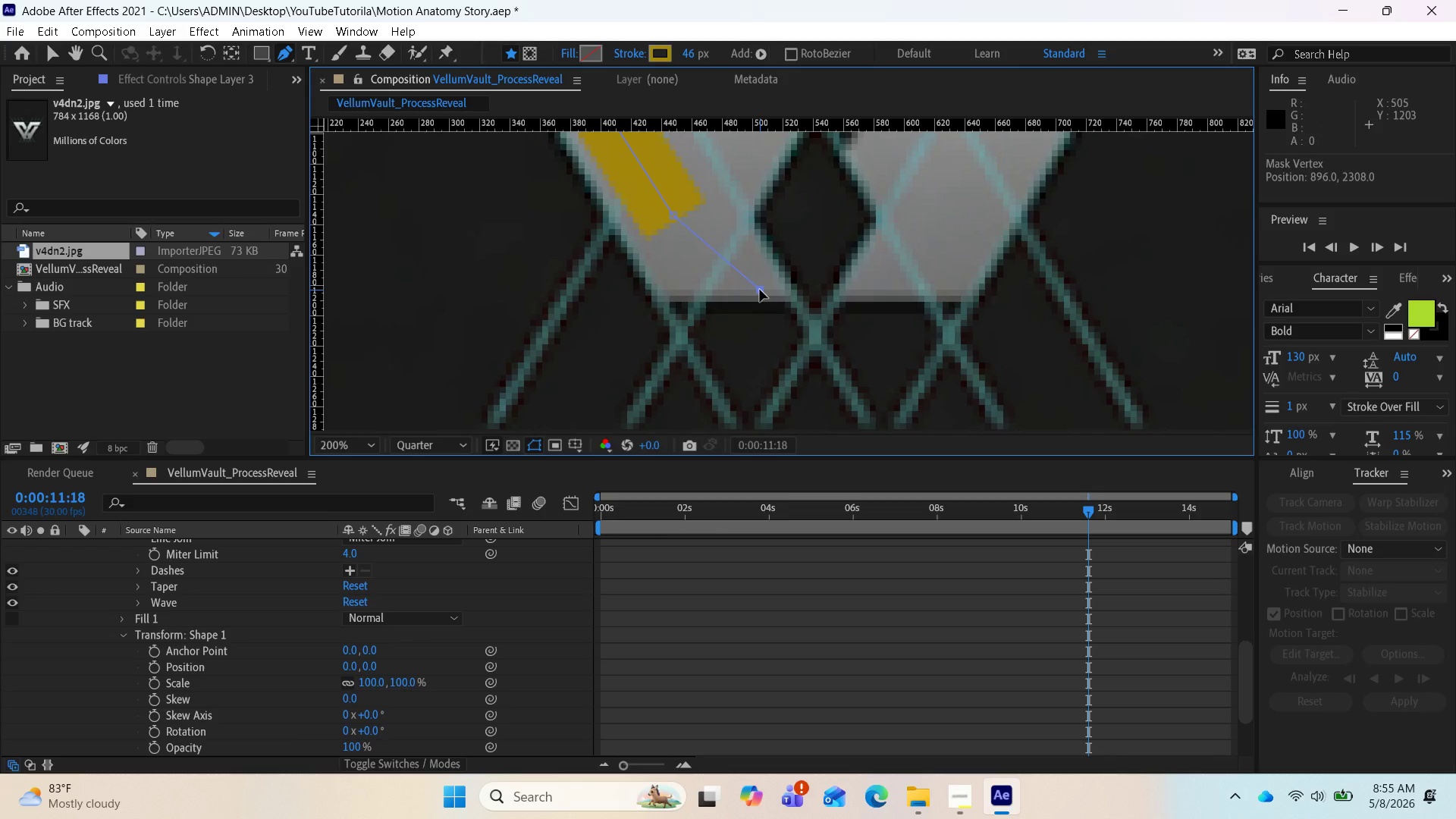 
left_click_drag(start_coordinate=[760, 290], to_coordinate=[725, 308])
 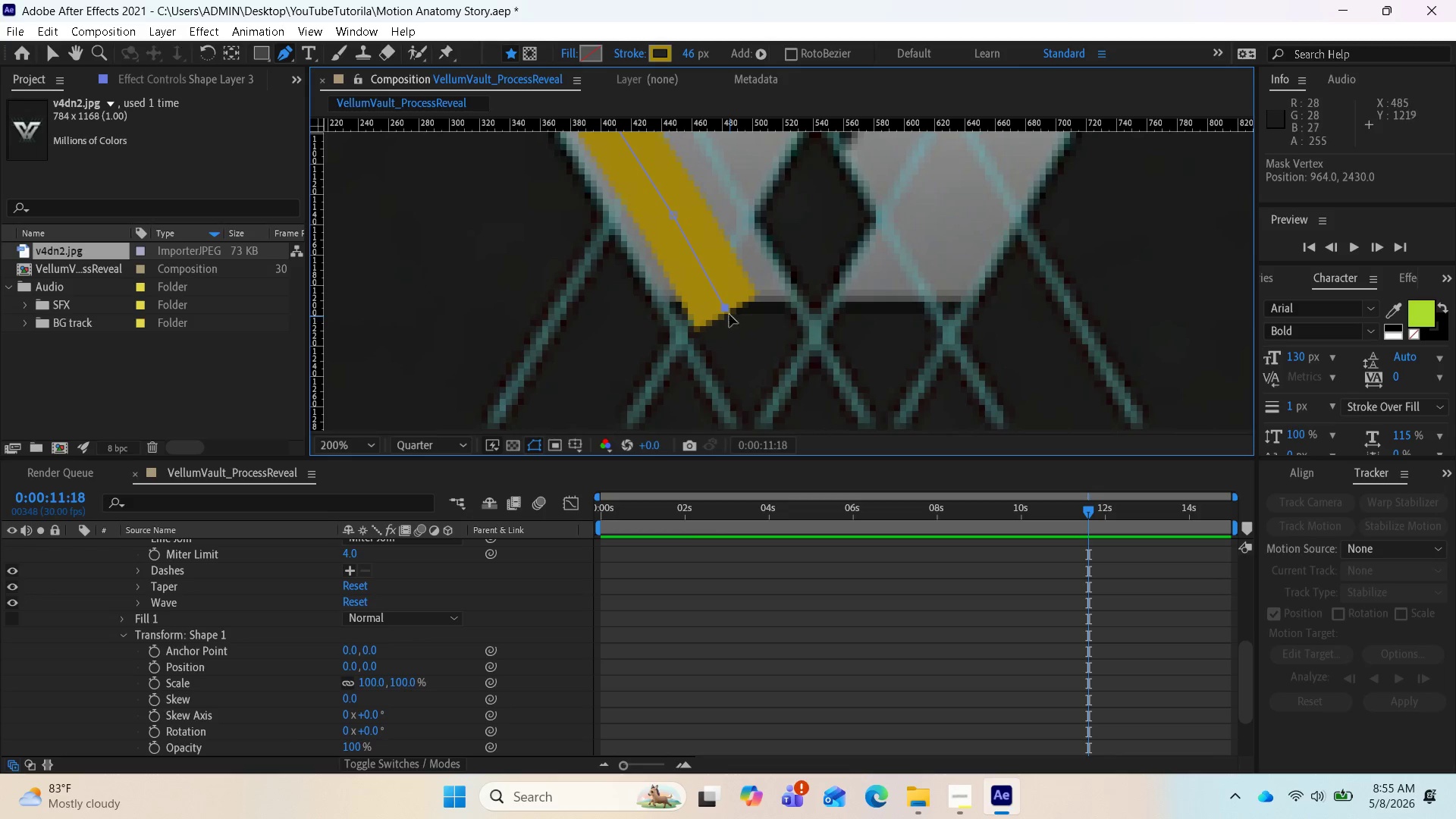 
left_click_drag(start_coordinate=[731, 309], to_coordinate=[770, 305])
 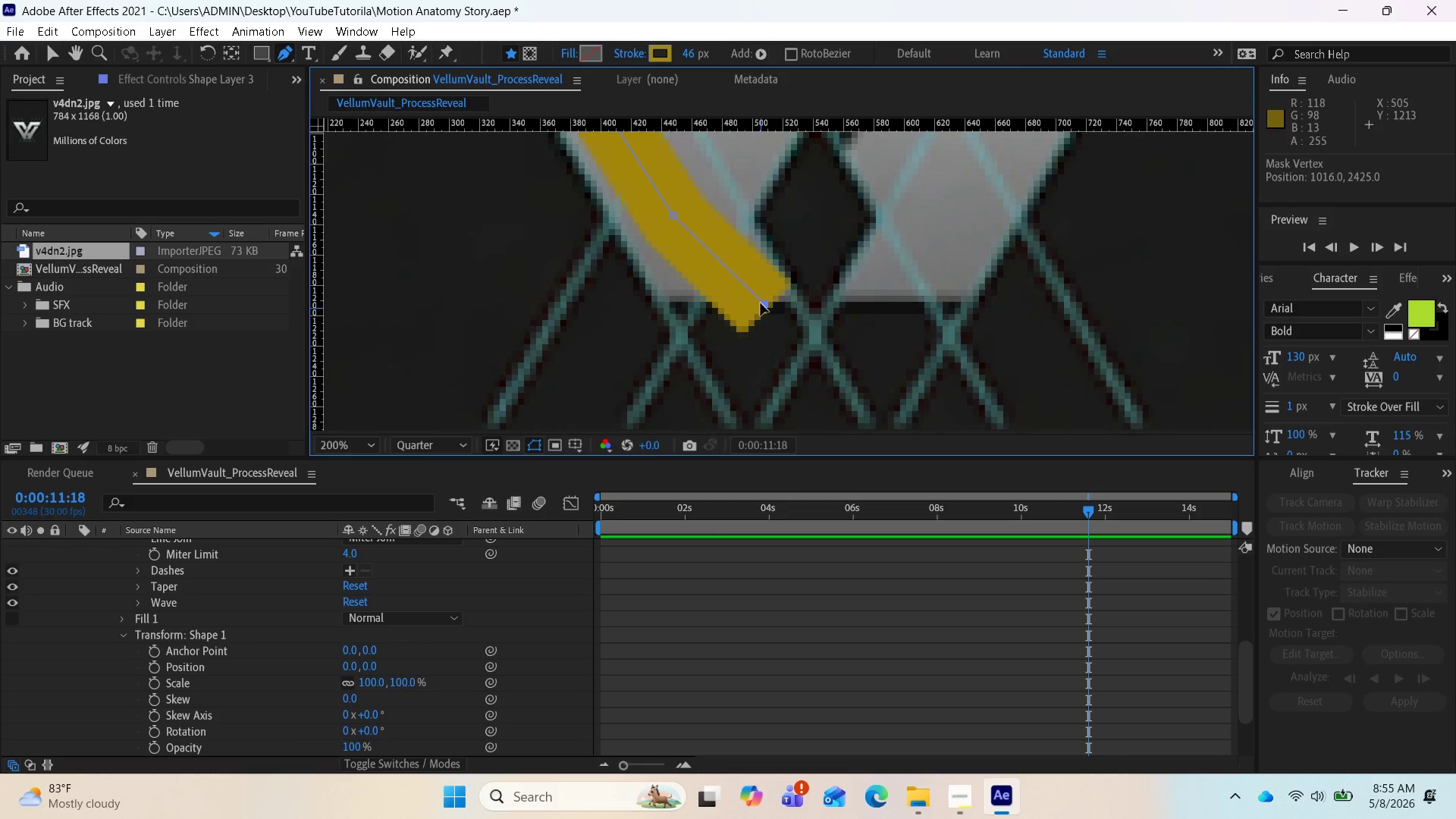 
left_click_drag(start_coordinate=[762, 297], to_coordinate=[751, 289])
 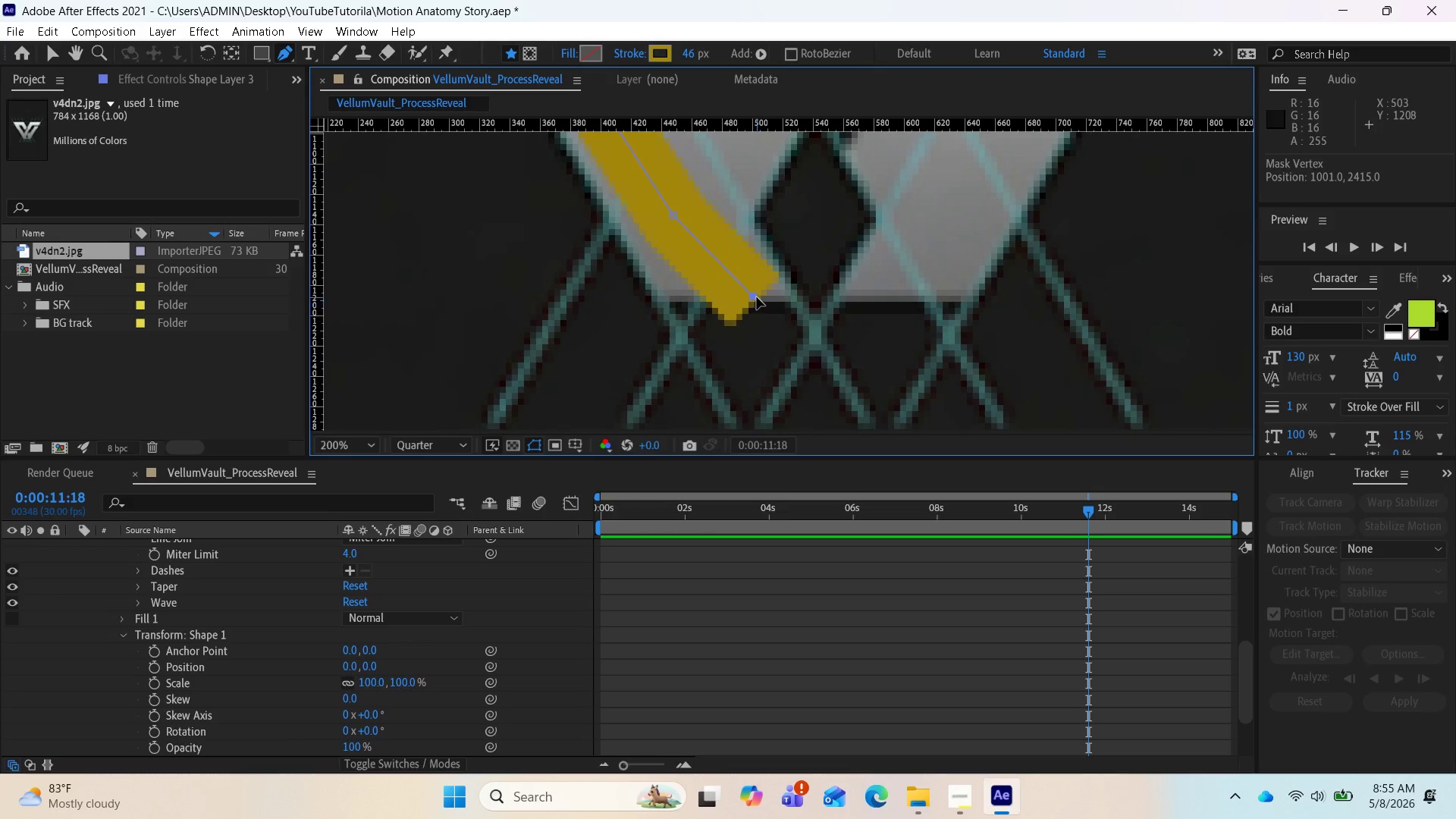 
left_click_drag(start_coordinate=[758, 298], to_coordinate=[770, 303])
 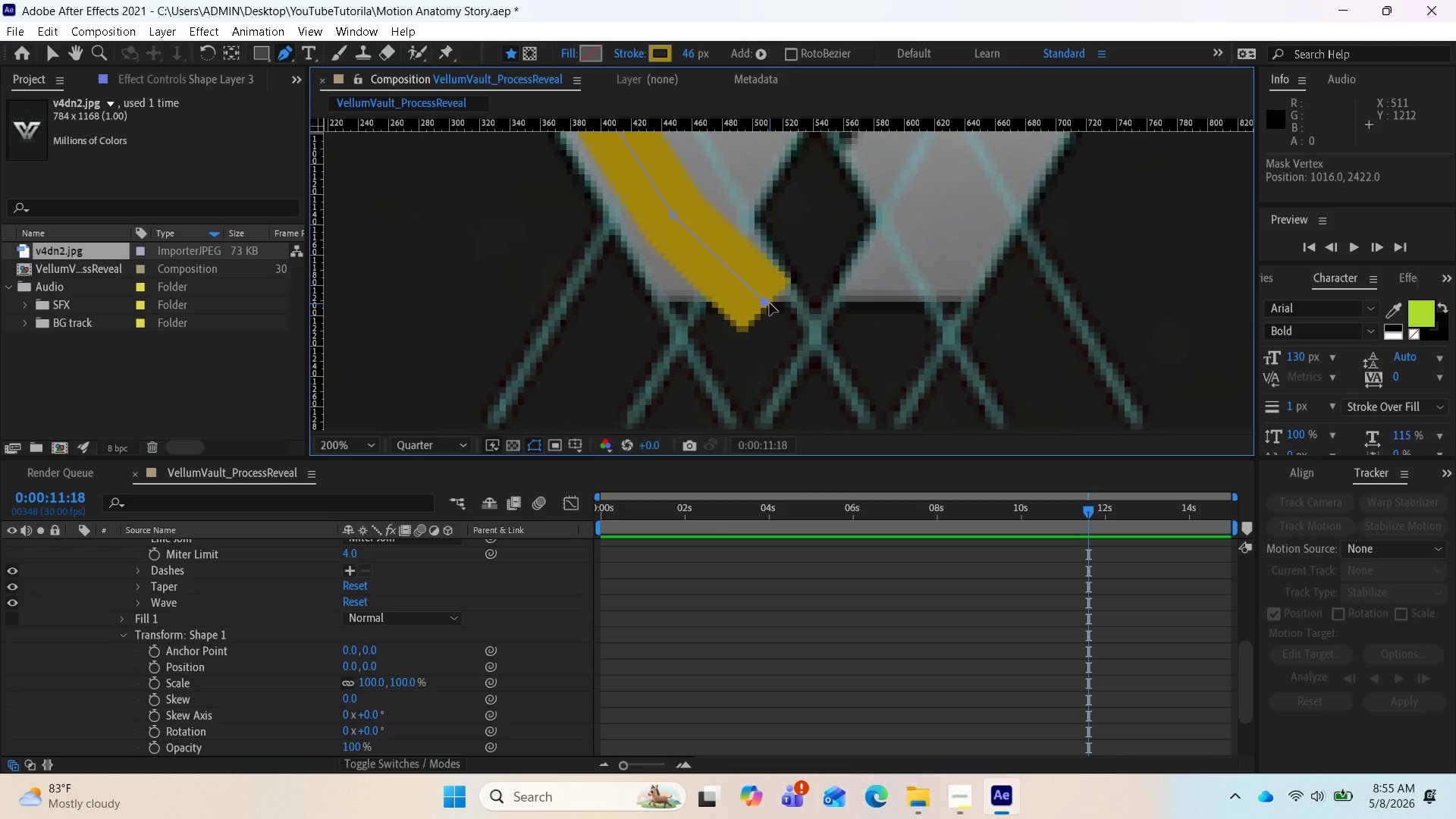 
key(Control+ControlLeft)
 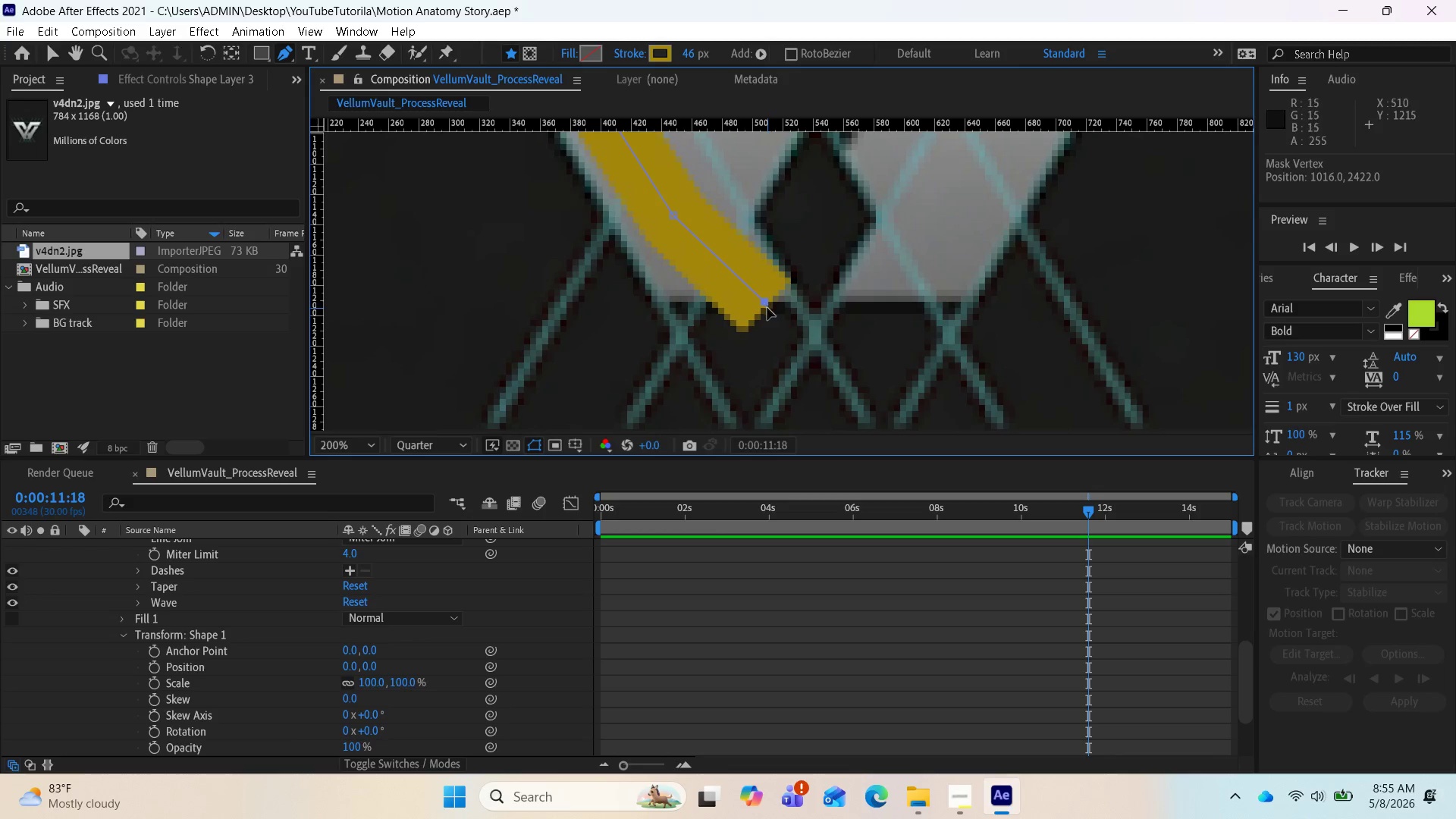 
key(Control+Z)
 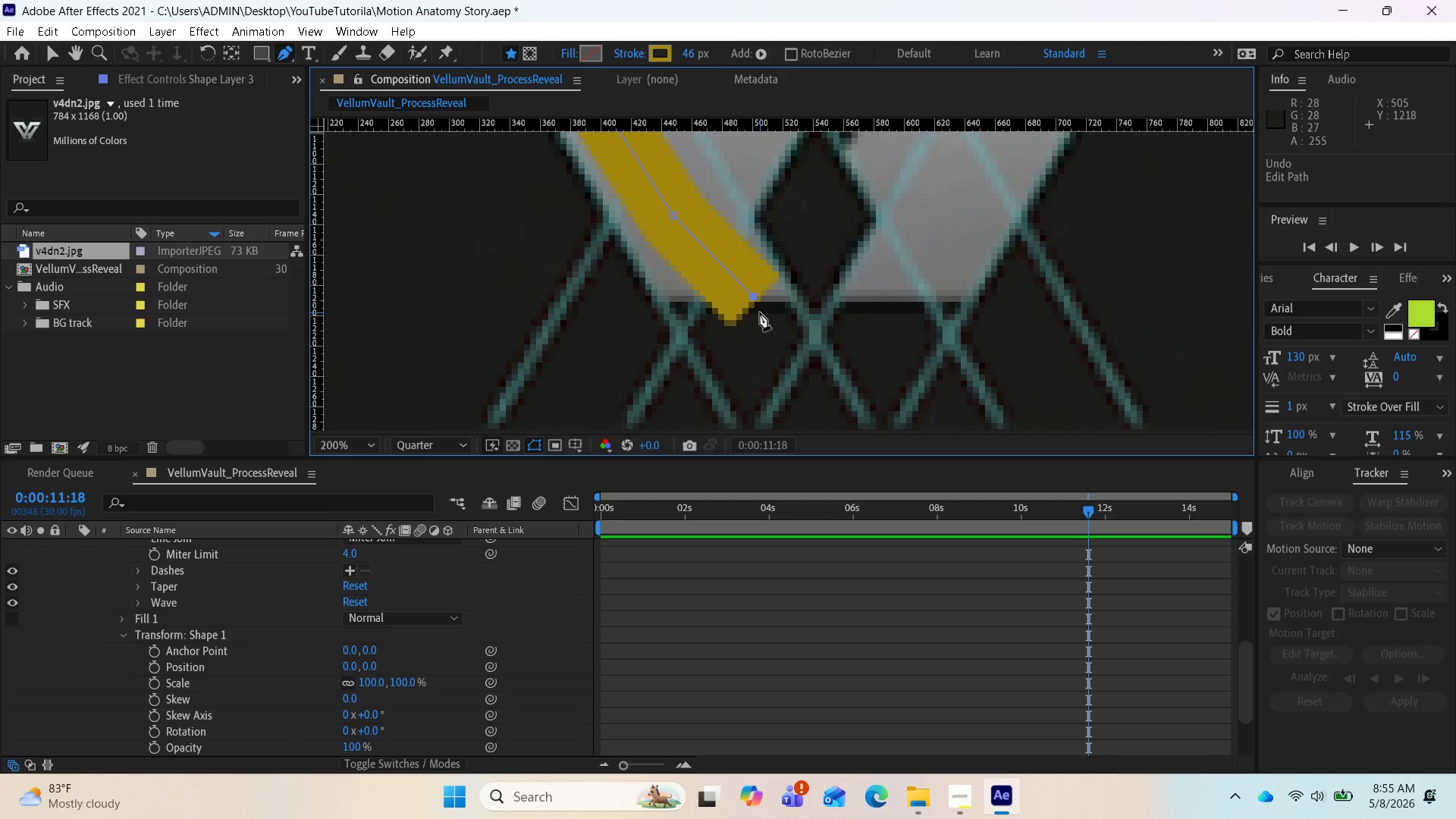 
key(Control+Z)
 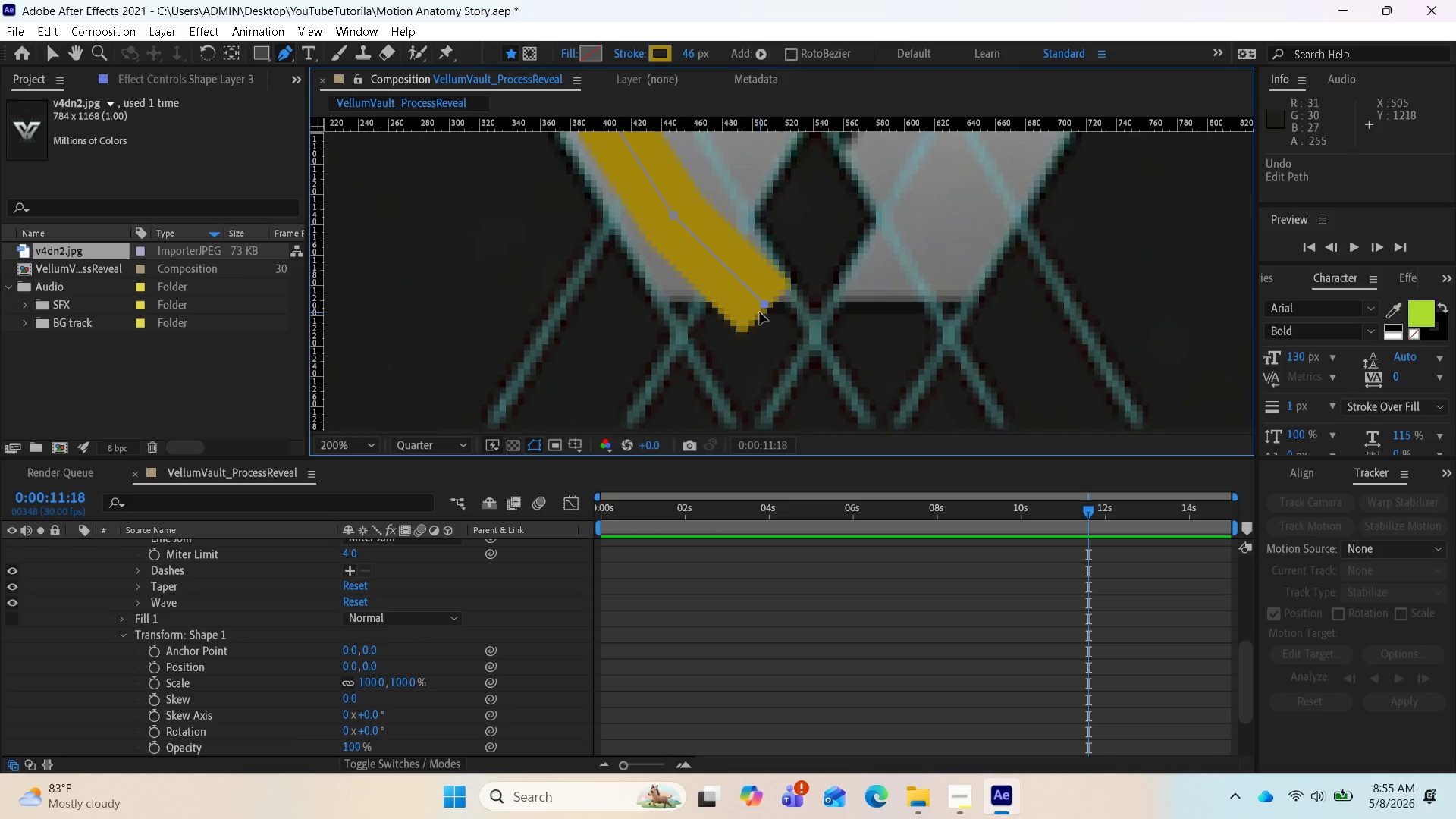 
key(Control+Z)
 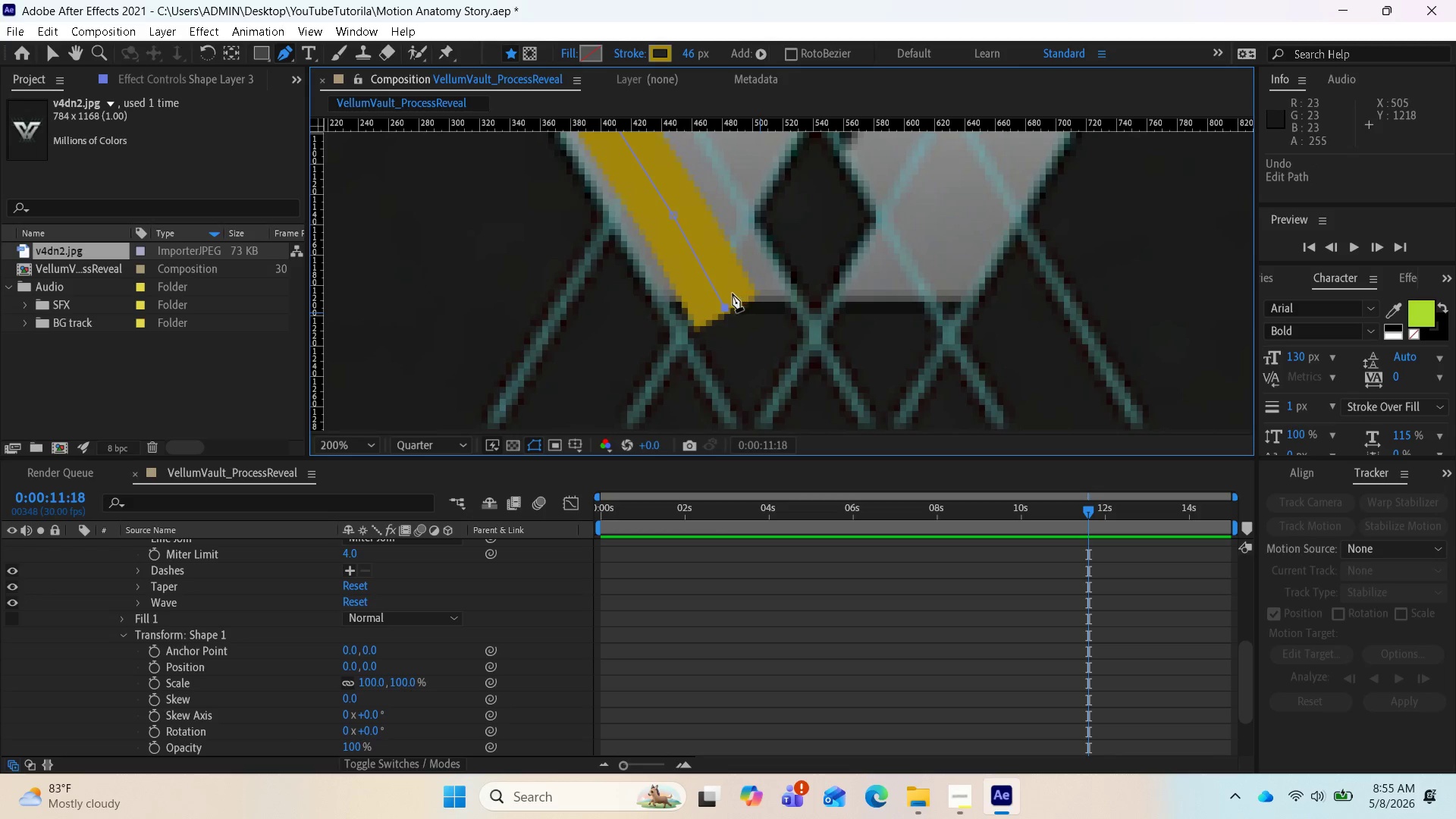 
key(Control+Z)
 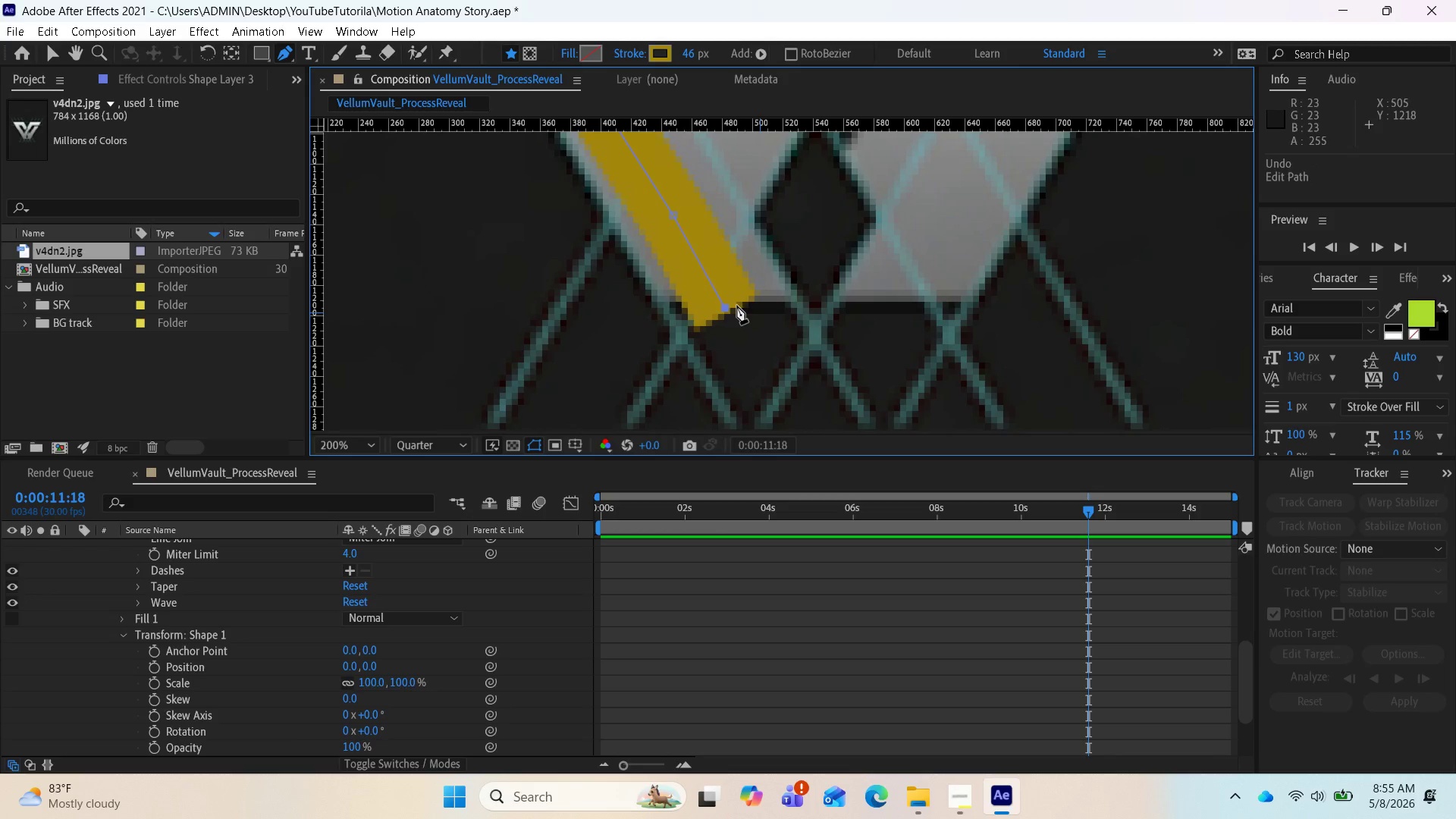 
key(Control+Z)
 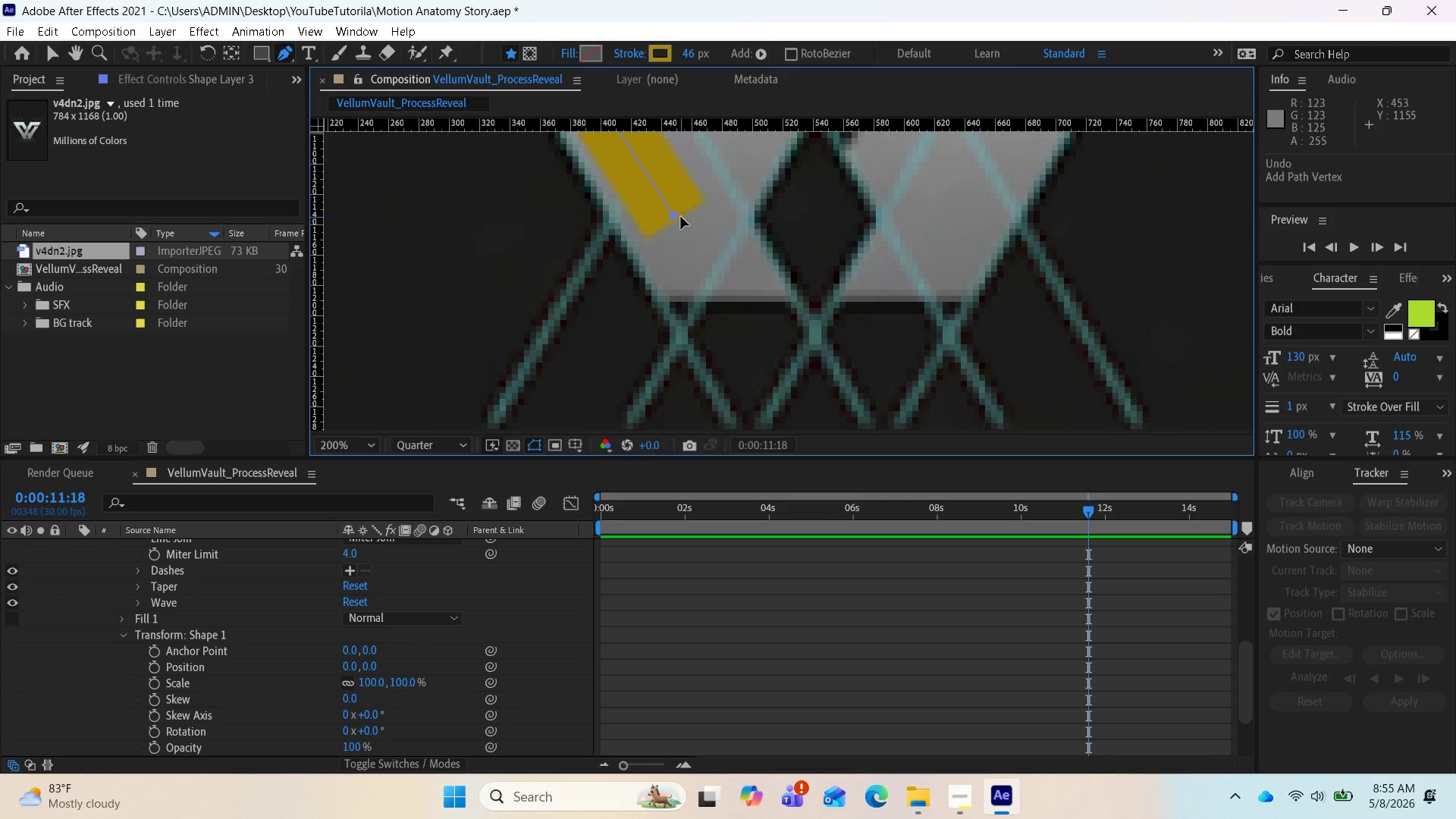 
left_click_drag(start_coordinate=[678, 215], to_coordinate=[685, 228])
 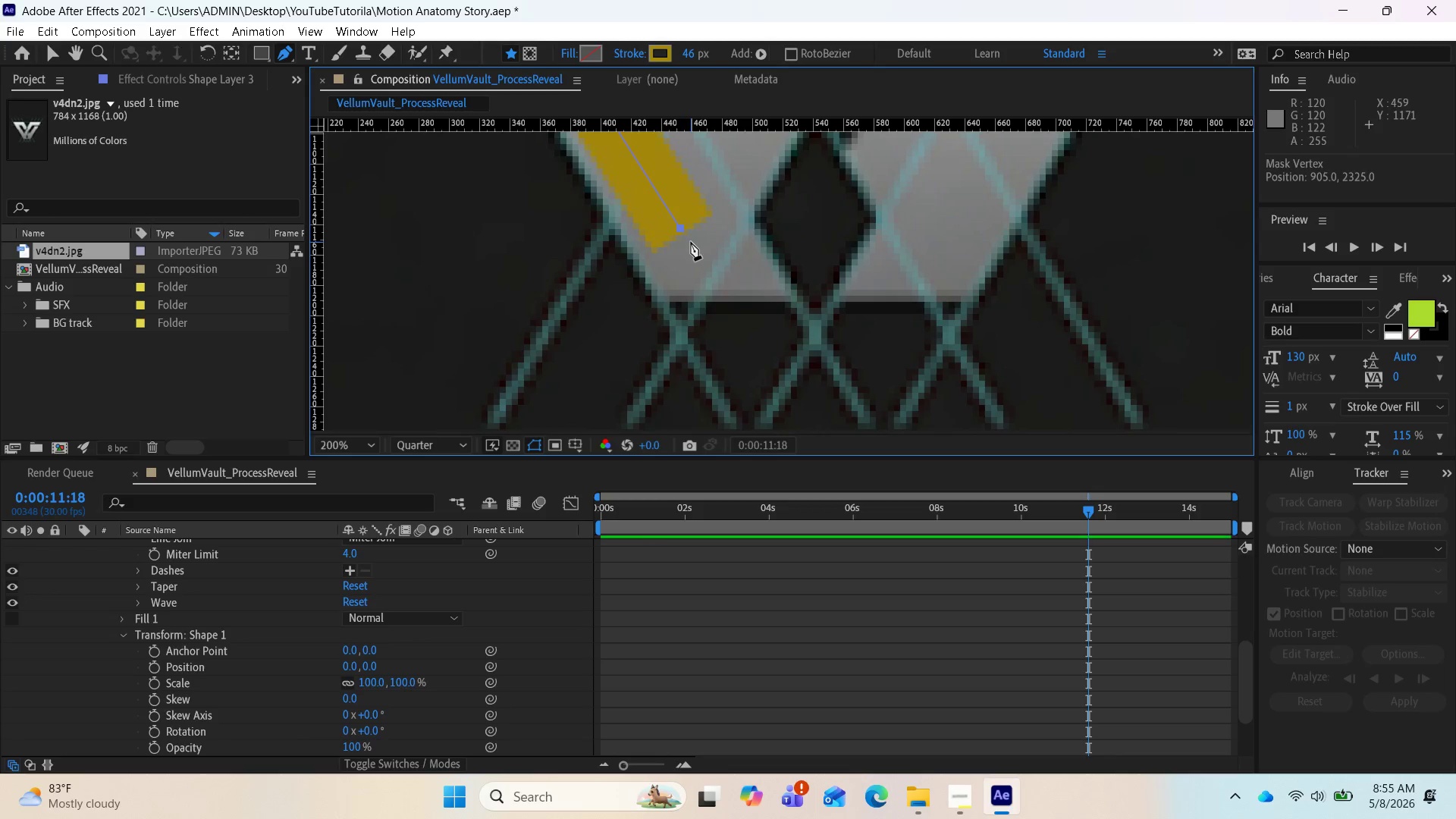 
left_click_drag(start_coordinate=[691, 242], to_coordinate=[745, 252])
 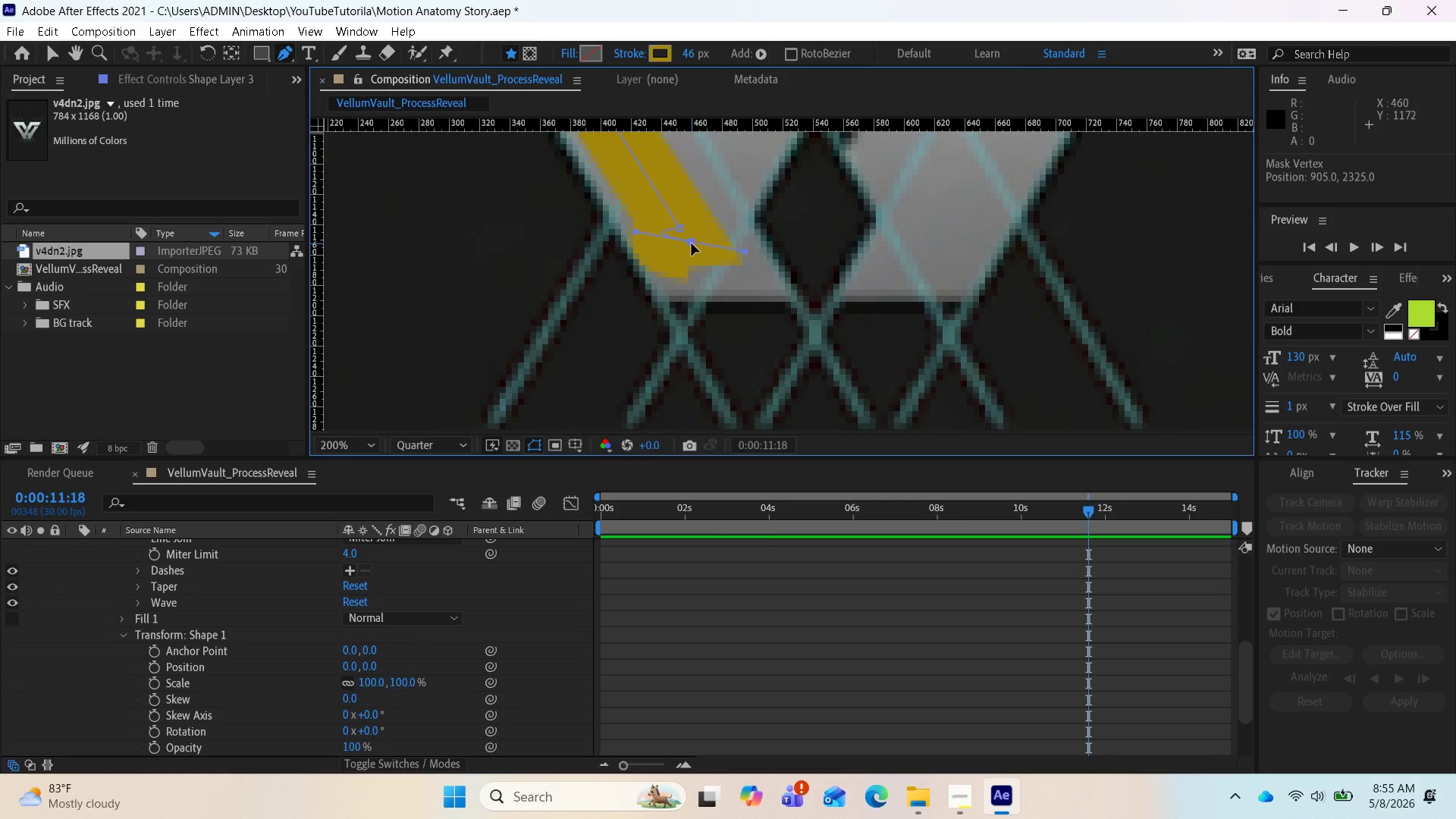 
left_click_drag(start_coordinate=[692, 243], to_coordinate=[758, 290])
 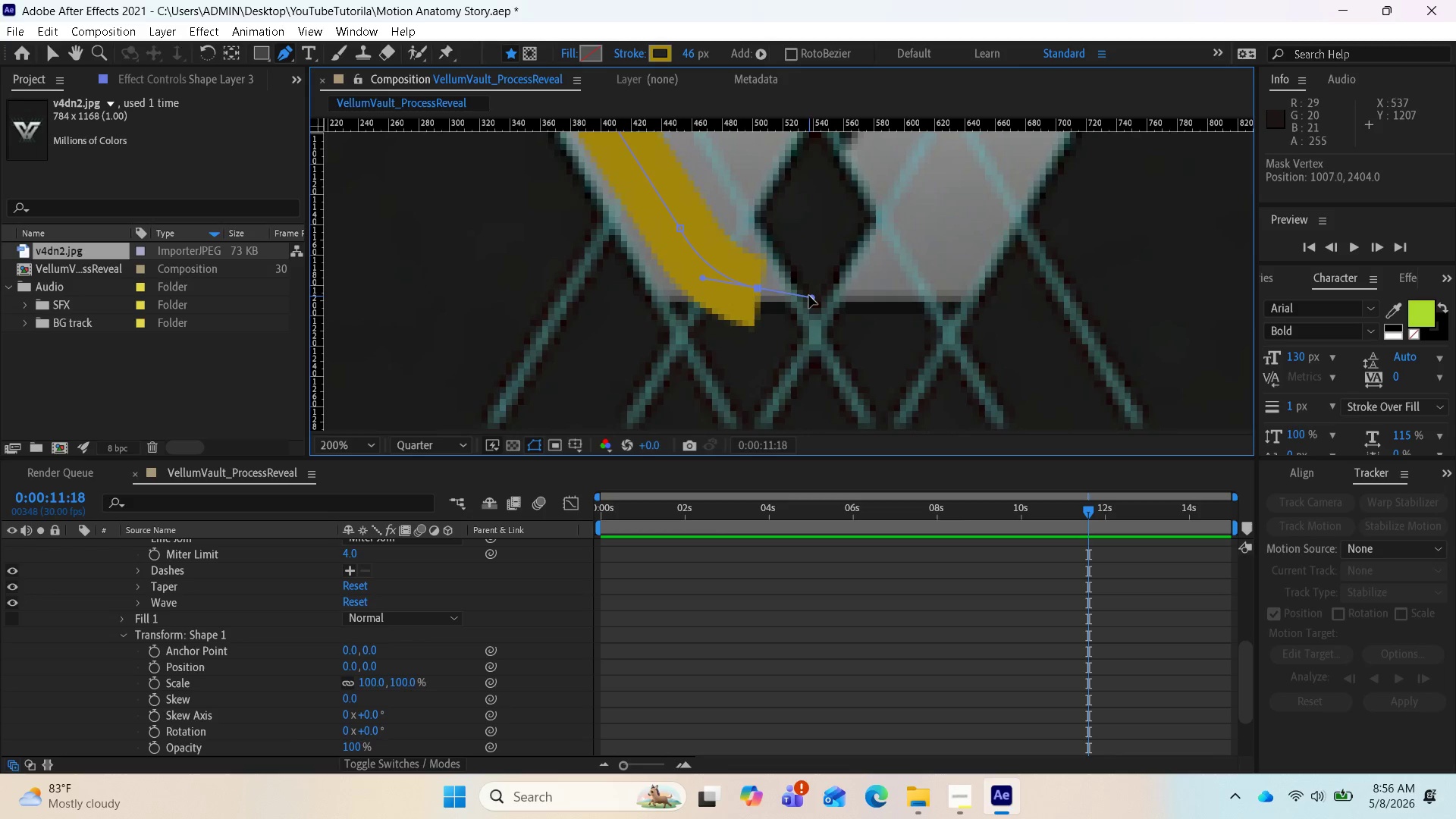 
left_click_drag(start_coordinate=[809, 296], to_coordinate=[761, 350])
 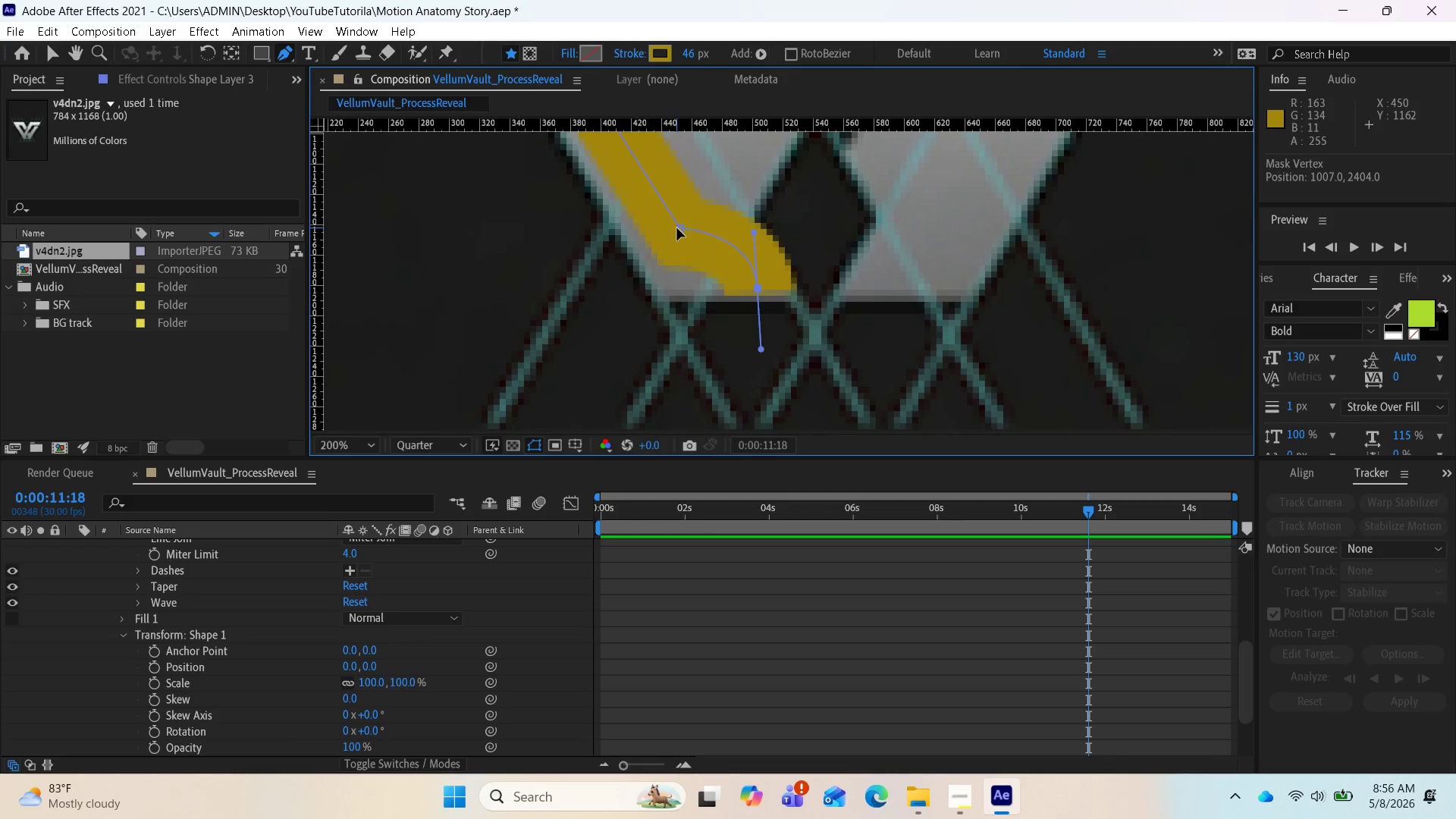 
left_click_drag(start_coordinate=[680, 229], to_coordinate=[682, 174])
 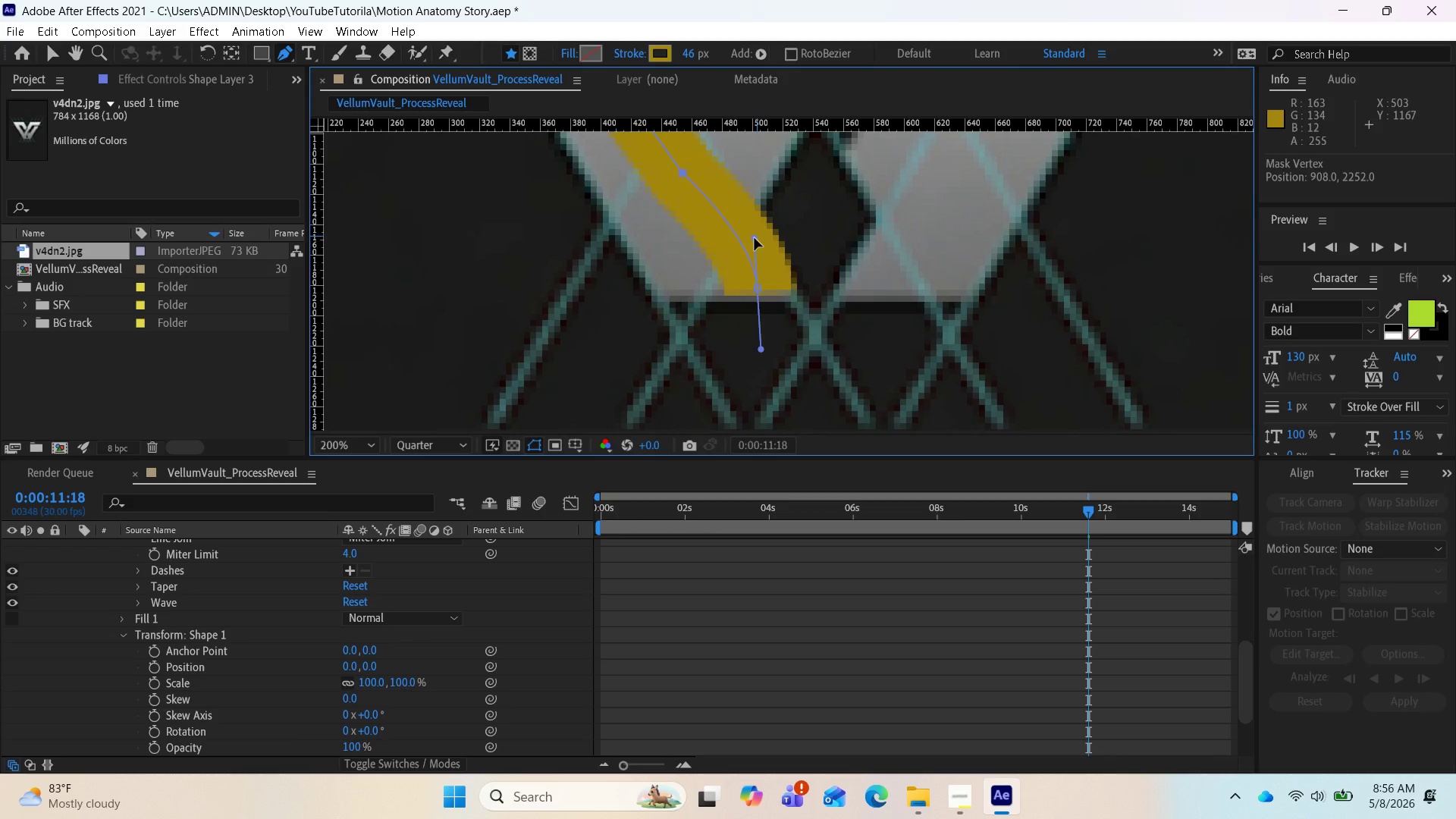 
wait(5.19)
 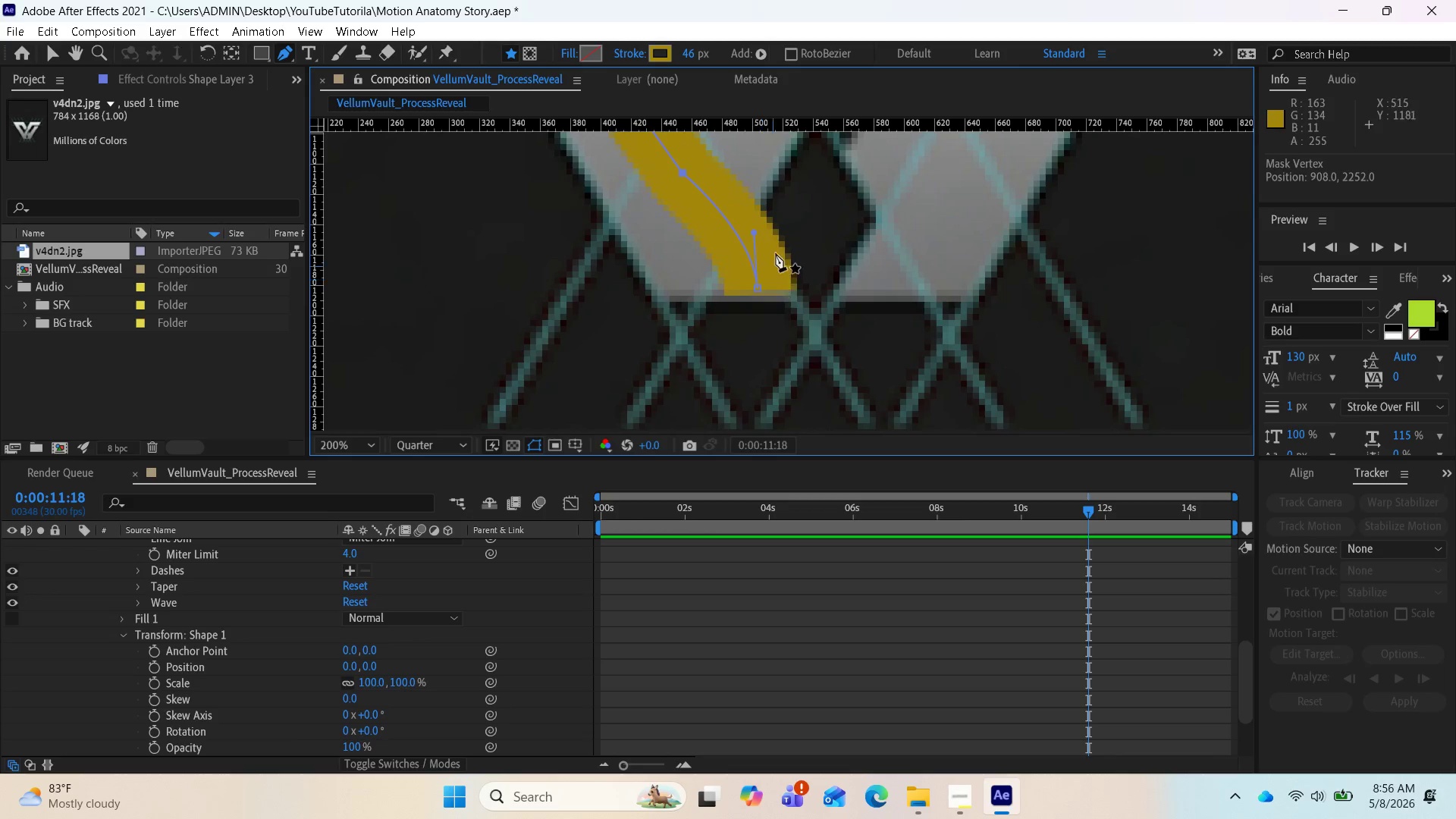 
left_click_drag(start_coordinate=[758, 286], to_coordinate=[740, 291])
 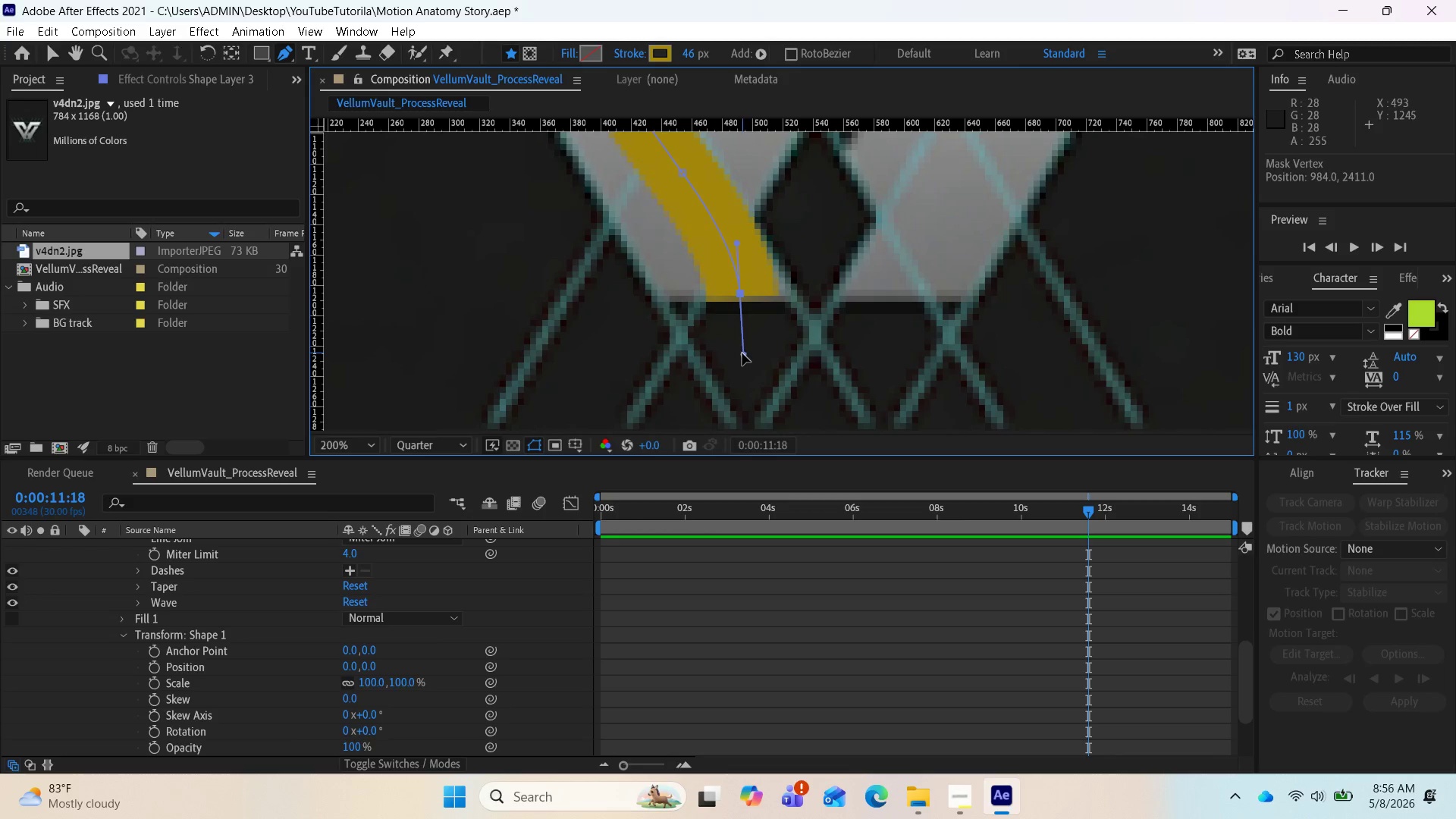 
left_click_drag(start_coordinate=[744, 354], to_coordinate=[748, 347])
 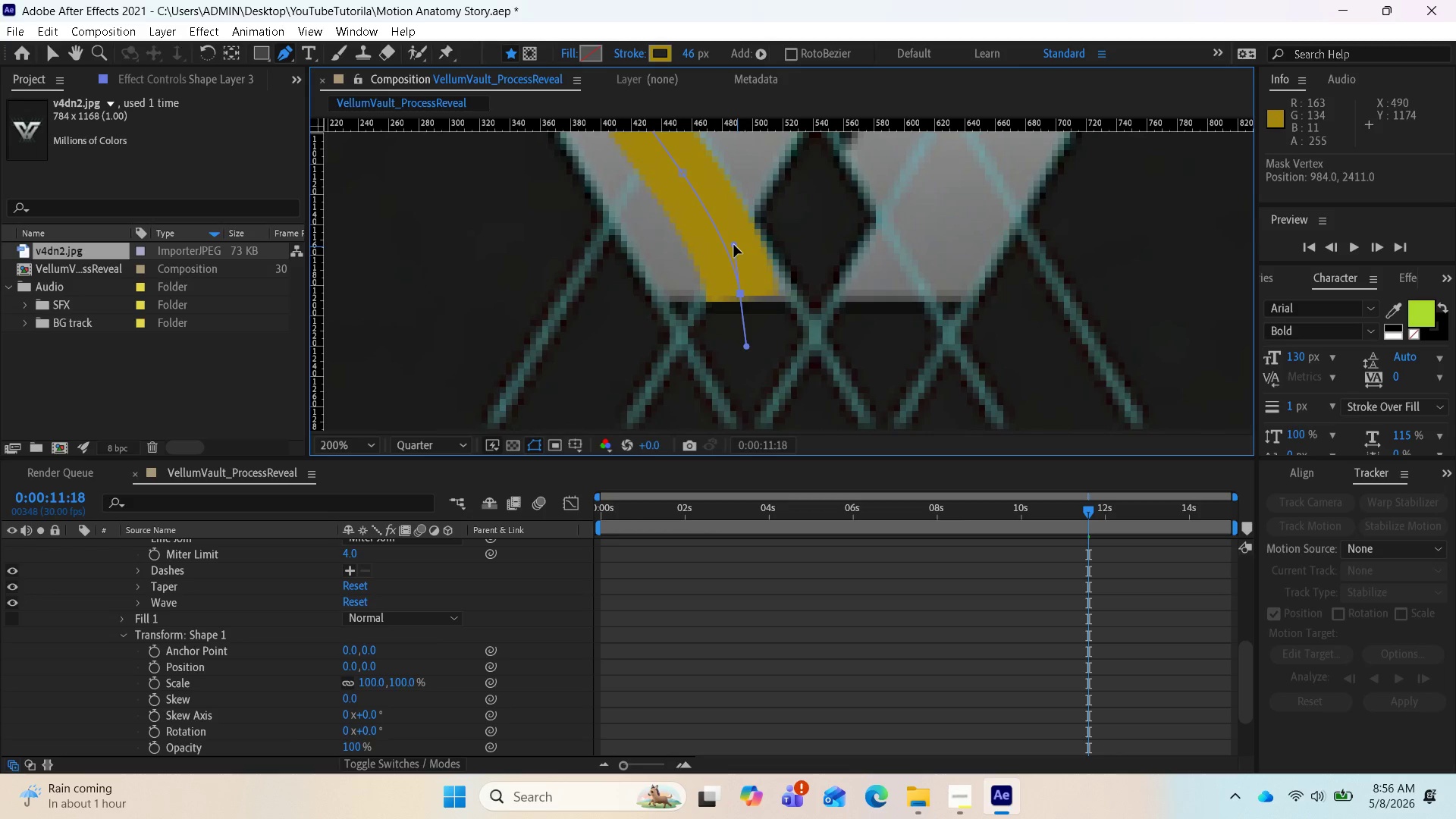 
wait(5.91)
 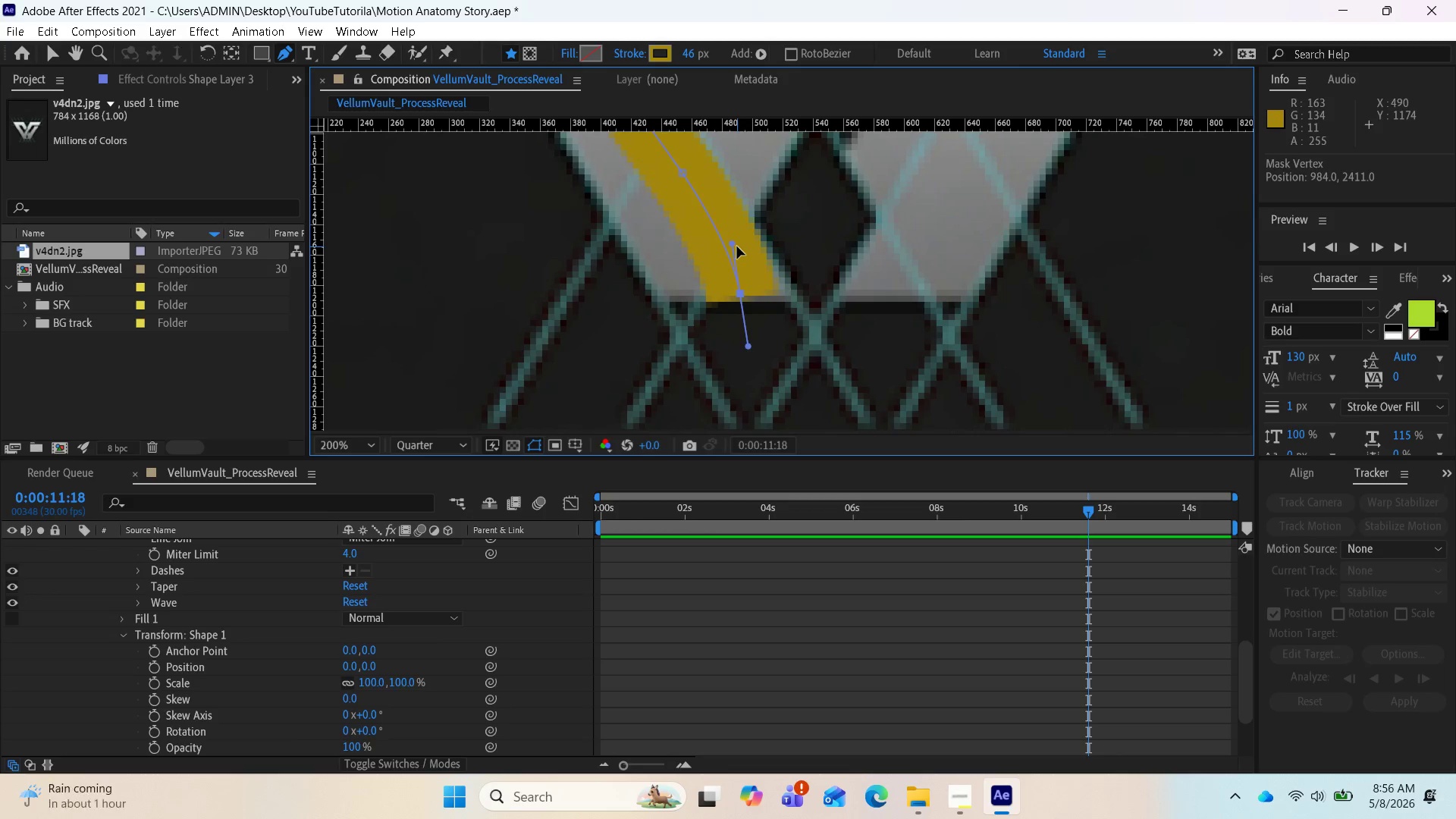 
left_click_drag(start_coordinate=[686, 177], to_coordinate=[651, 191])
 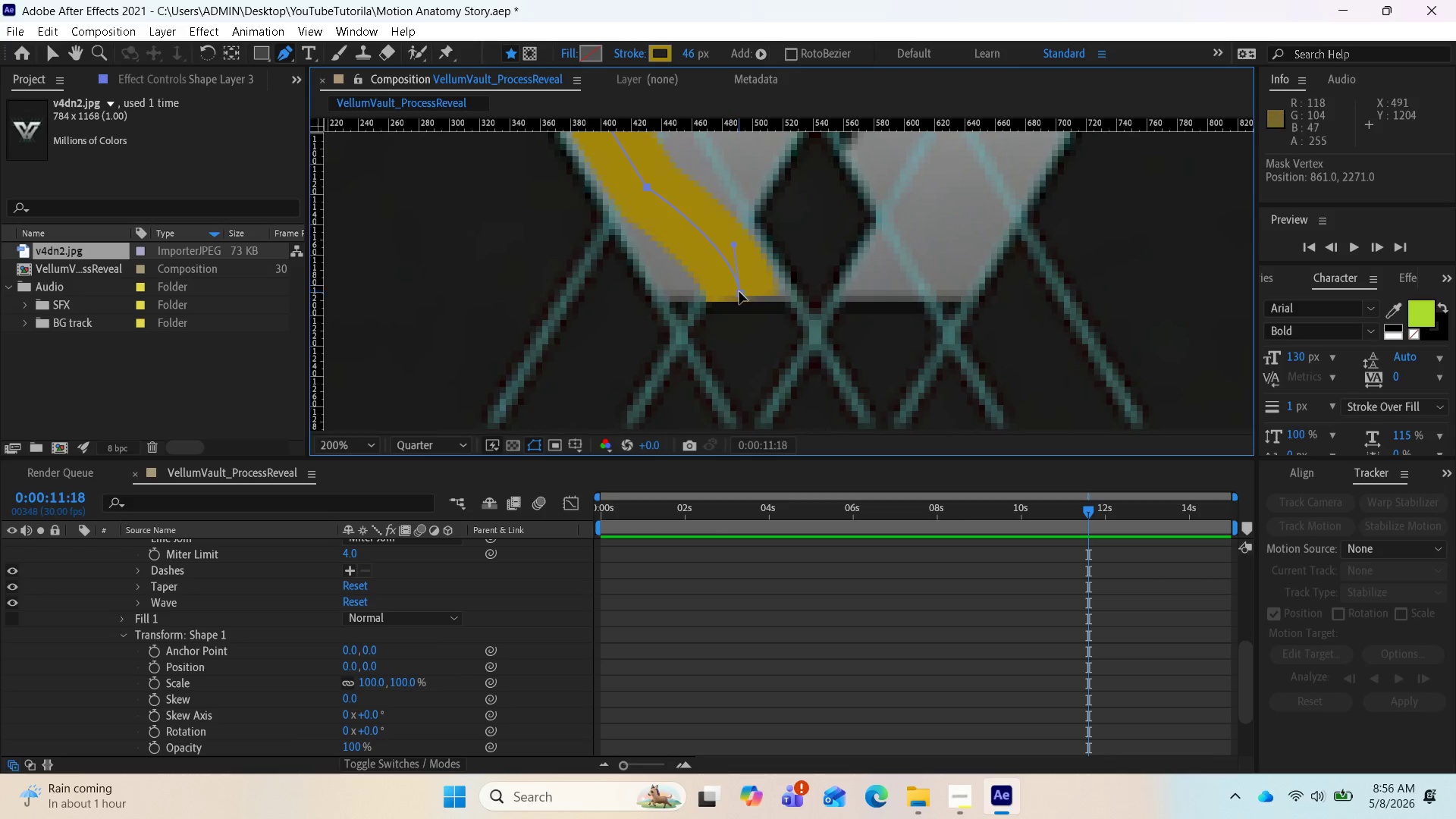 
left_click_drag(start_coordinate=[739, 292], to_coordinate=[707, 290])
 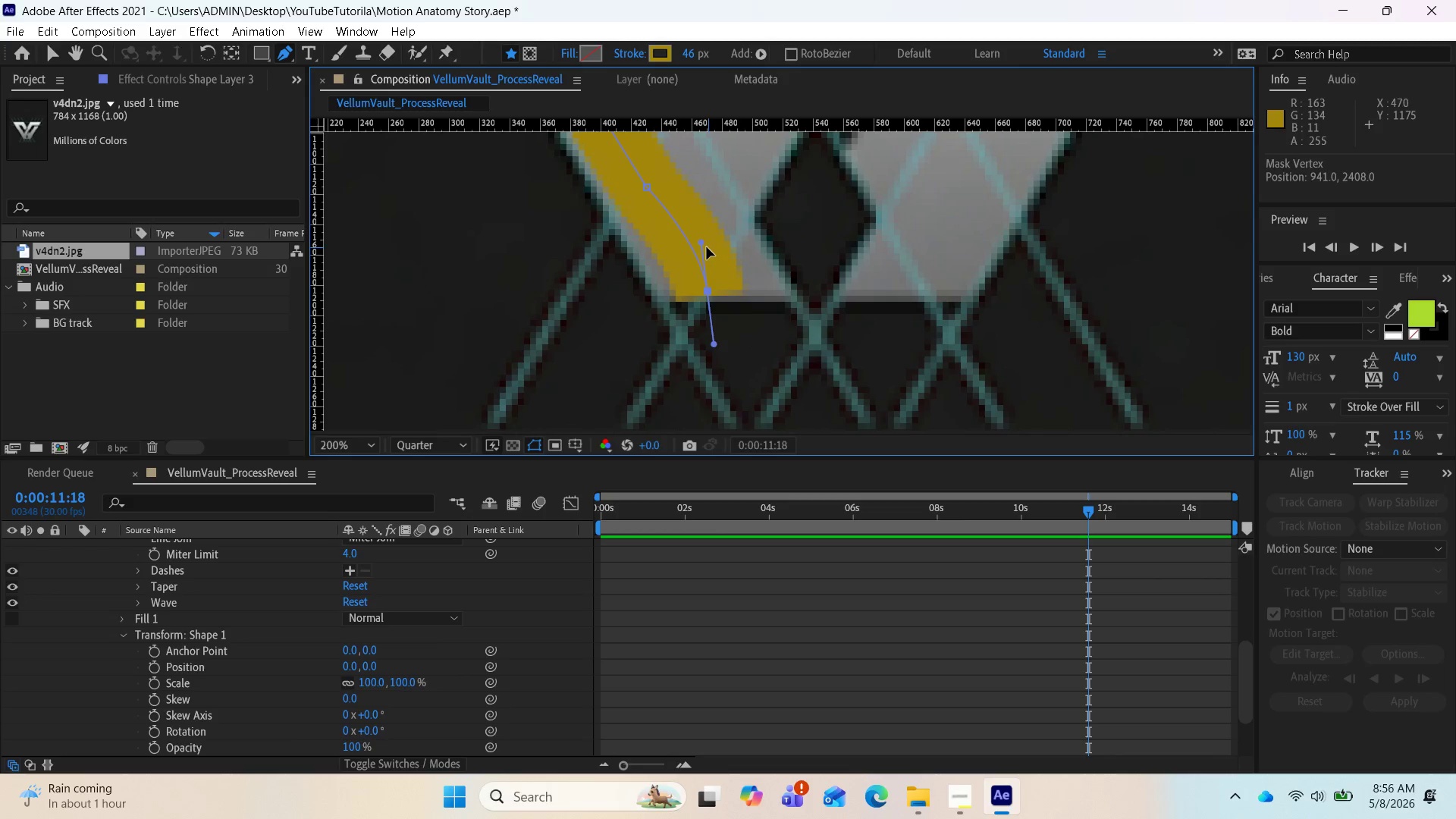 
left_click_drag(start_coordinate=[704, 243], to_coordinate=[704, 259])
 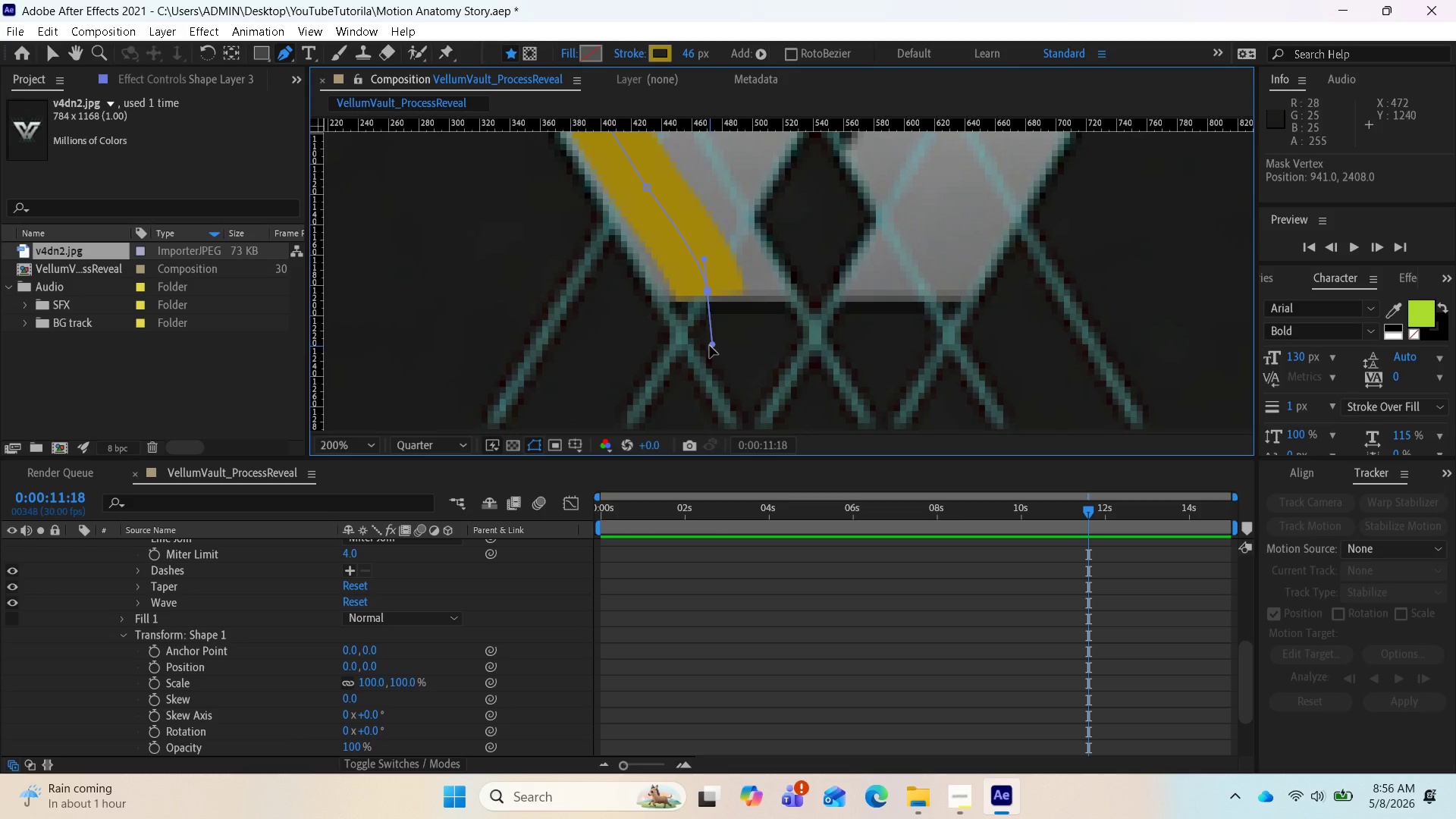 
left_click_drag(start_coordinate=[714, 342], to_coordinate=[723, 337])
 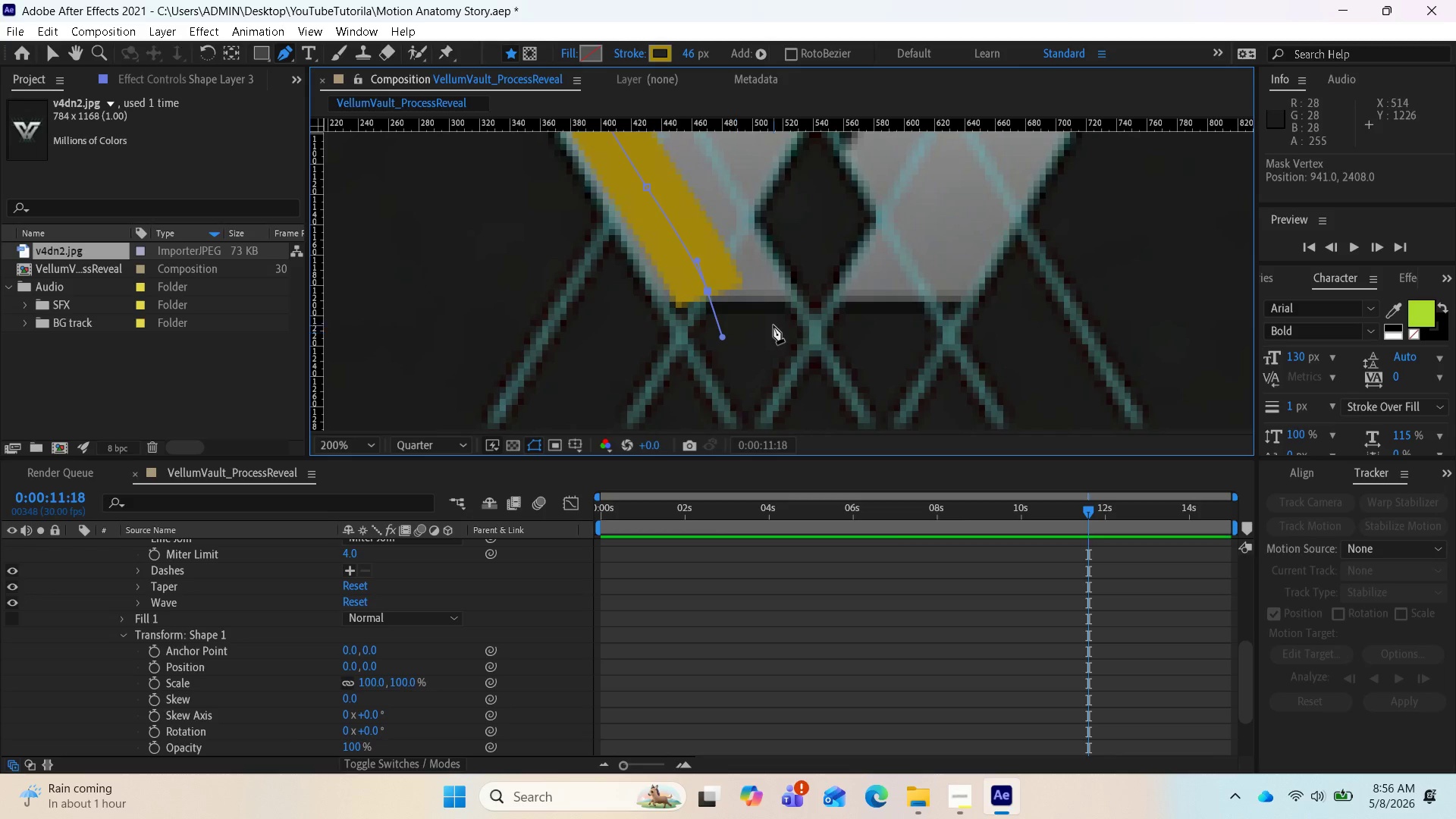 
scroll: coordinate [774, 325], scroll_direction: down, amount: 2.0
 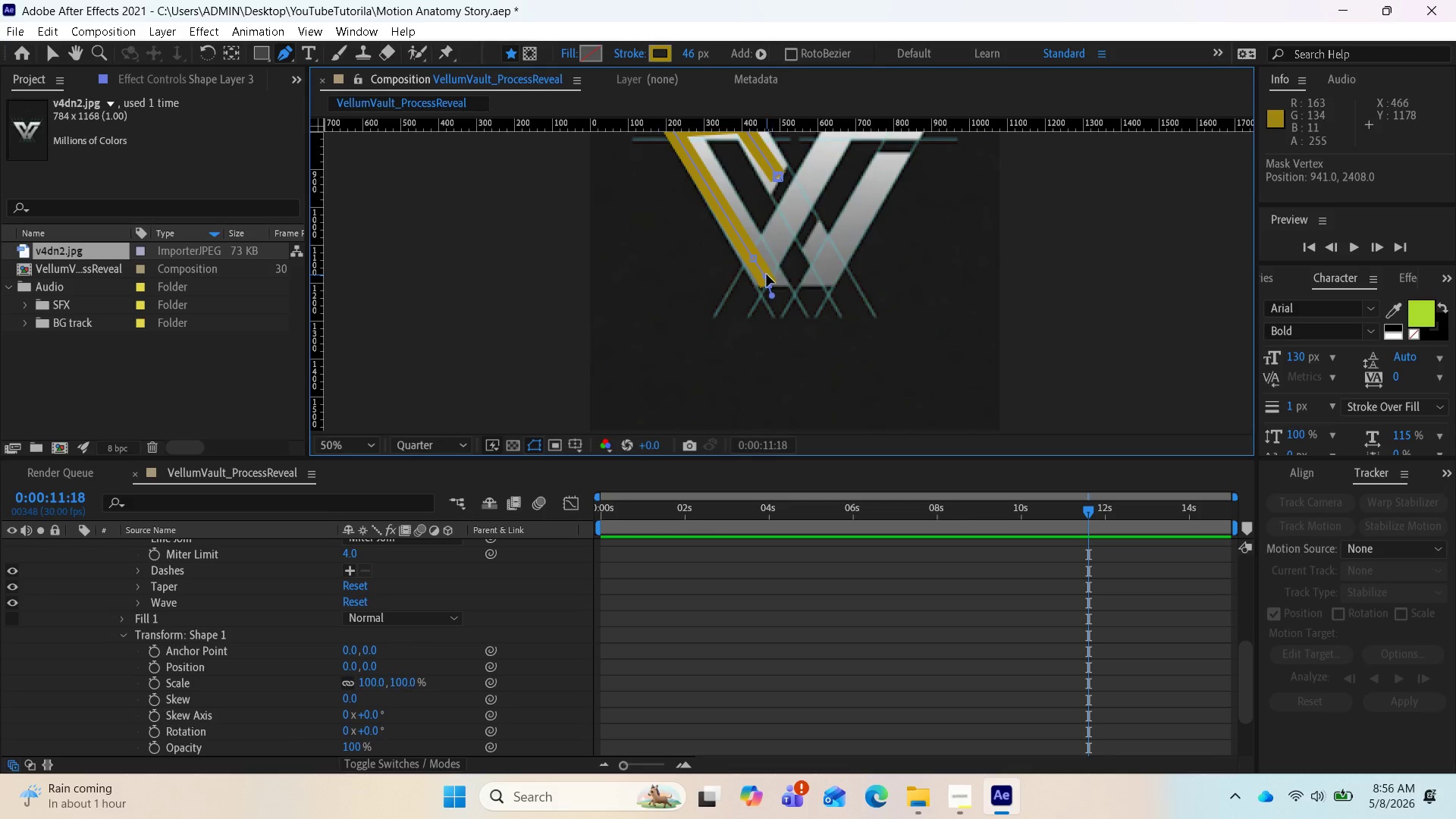 
left_click_drag(start_coordinate=[767, 279], to_coordinate=[776, 274])
 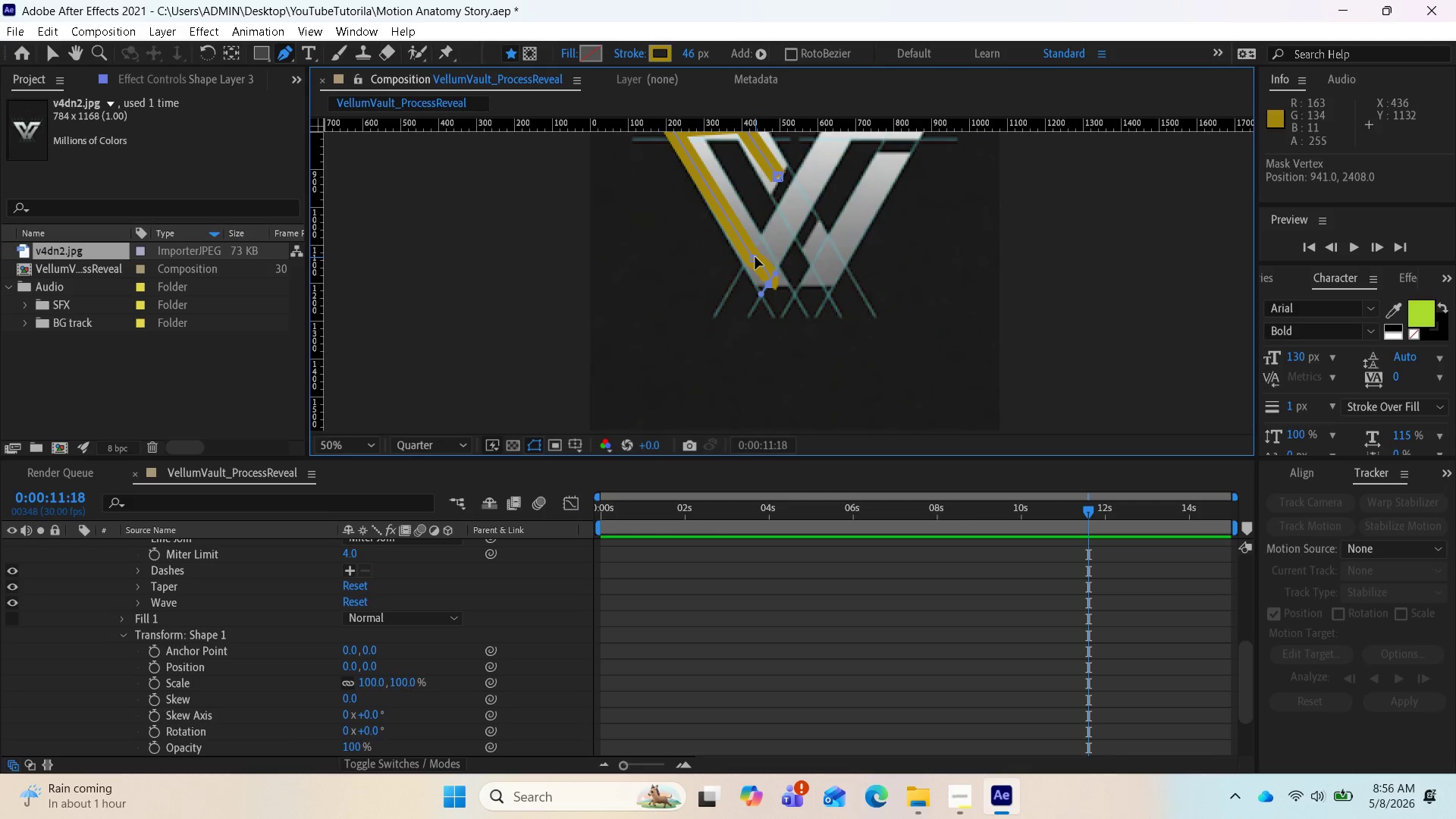 
left_click_drag(start_coordinate=[755, 258], to_coordinate=[754, 265])
 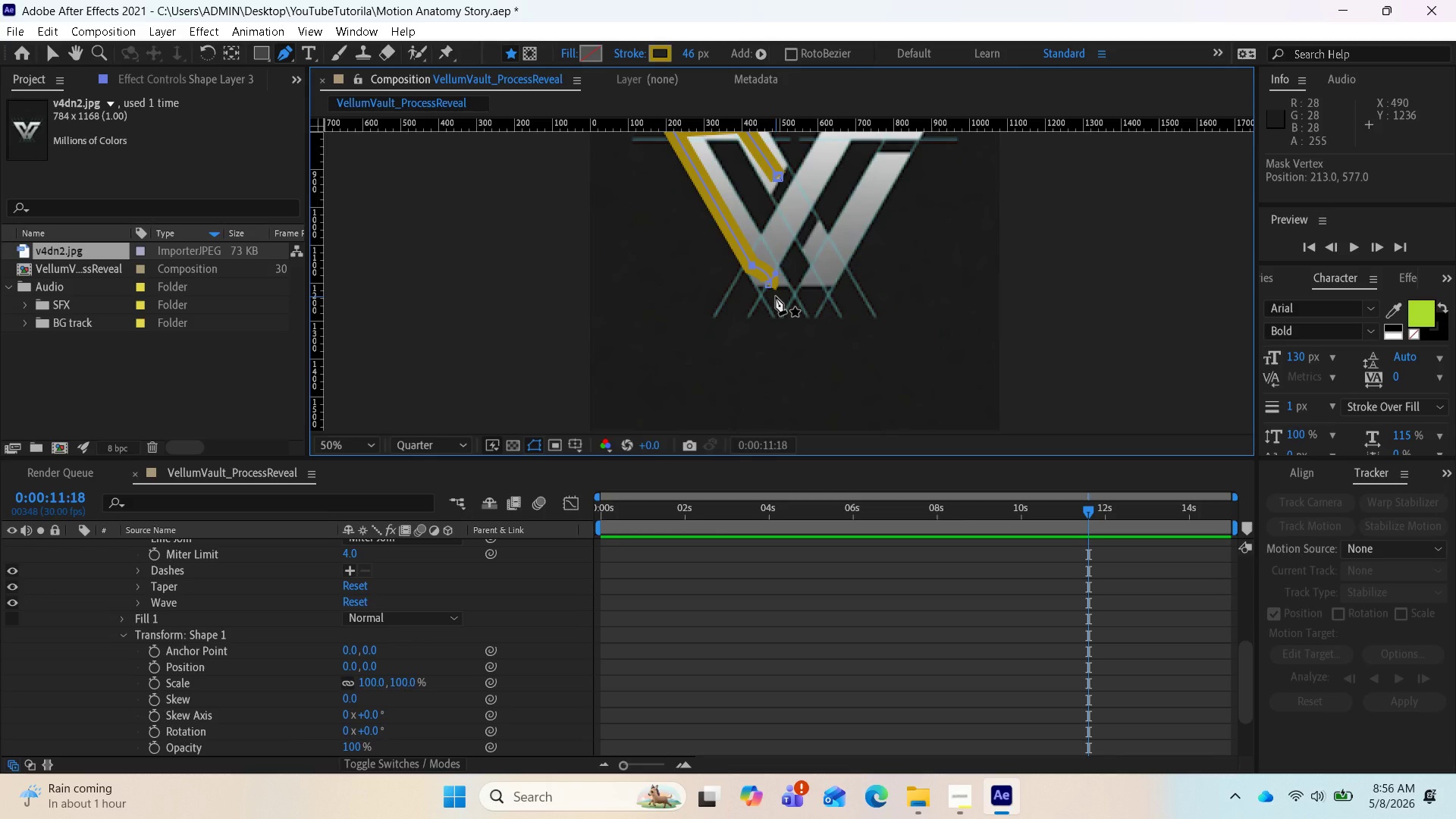 
key(Control+Z)
 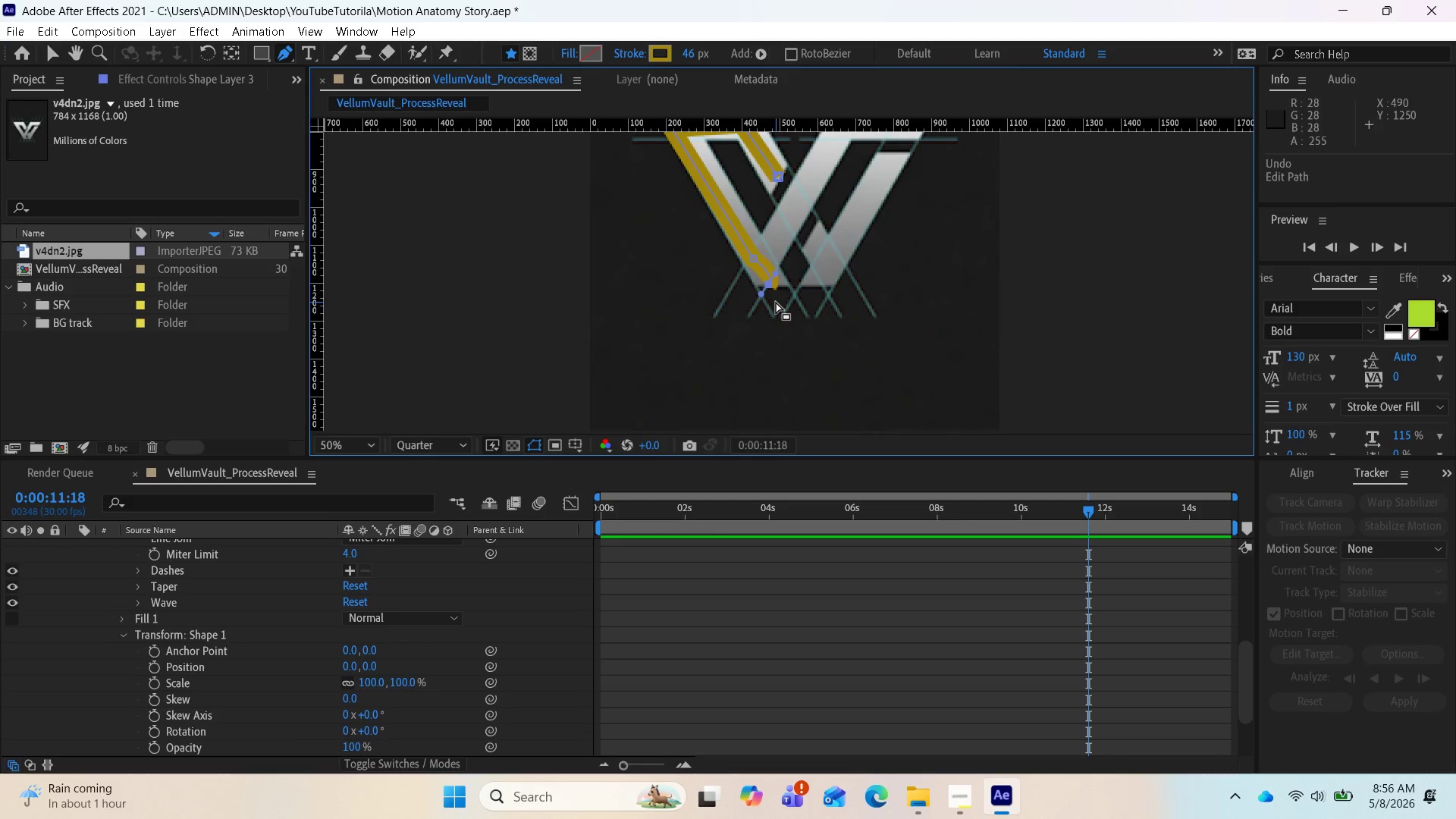 
key(Control+Z)
 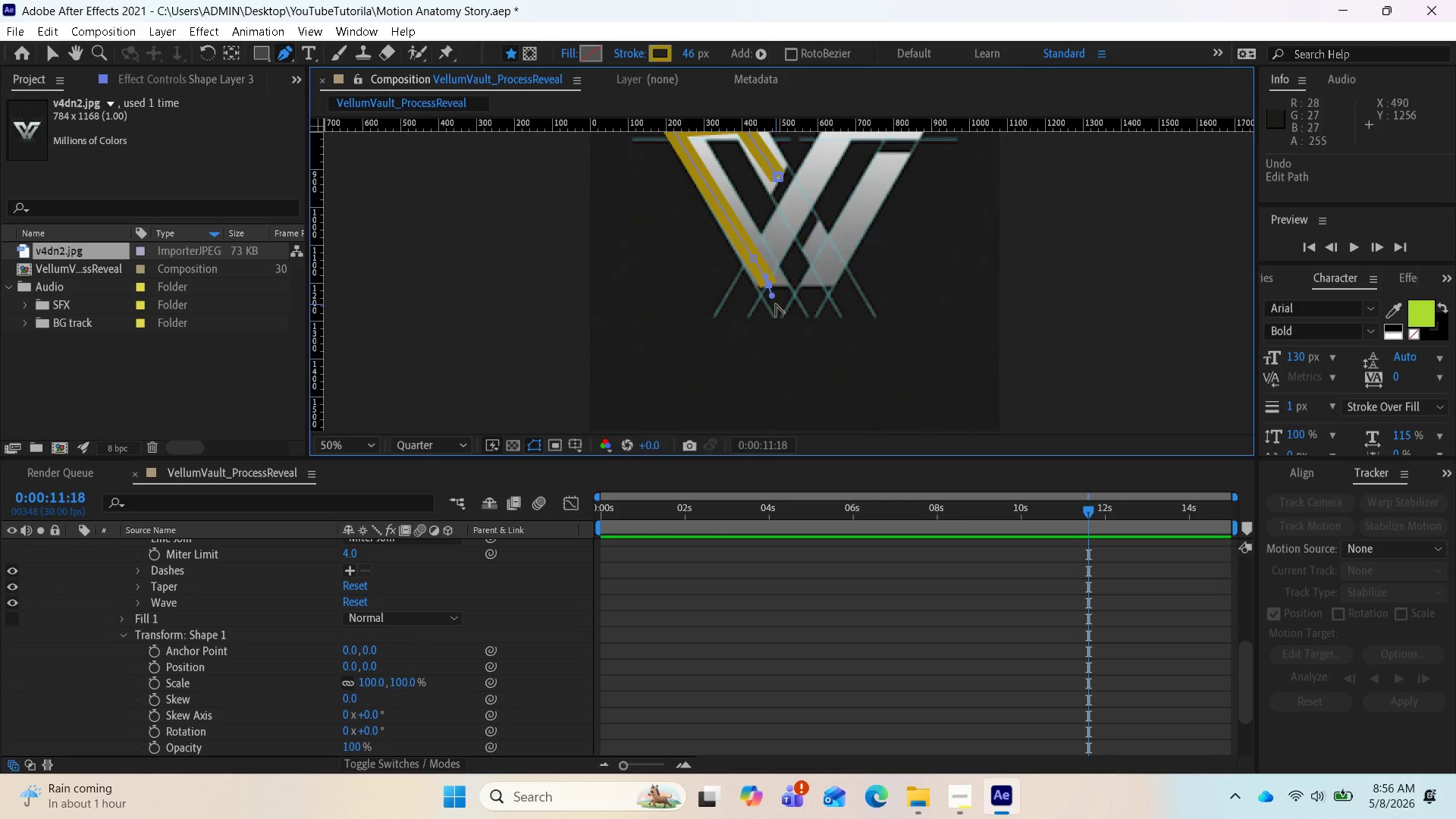 
key(Control+Z)
 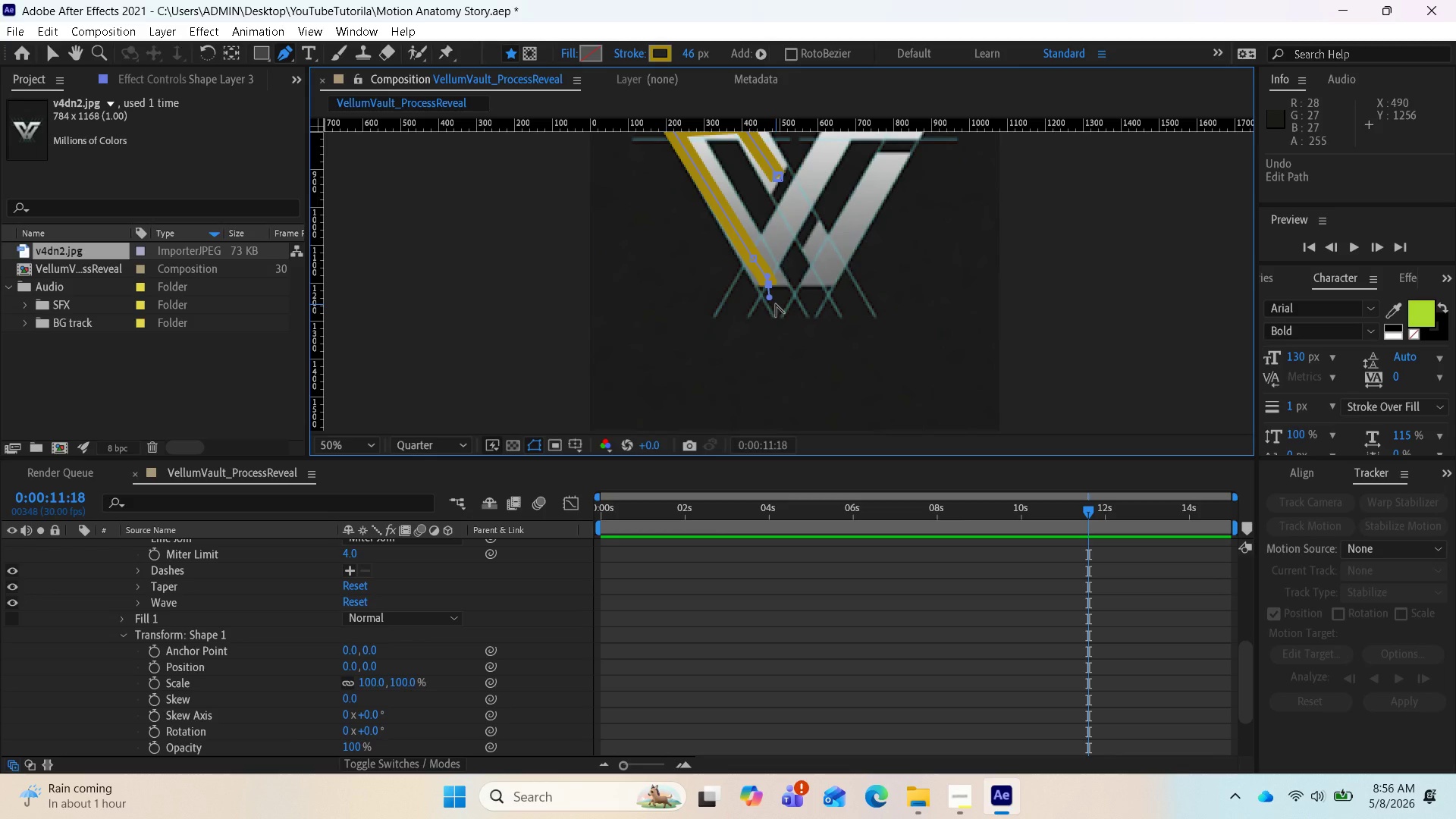 
key(Control+Z)
 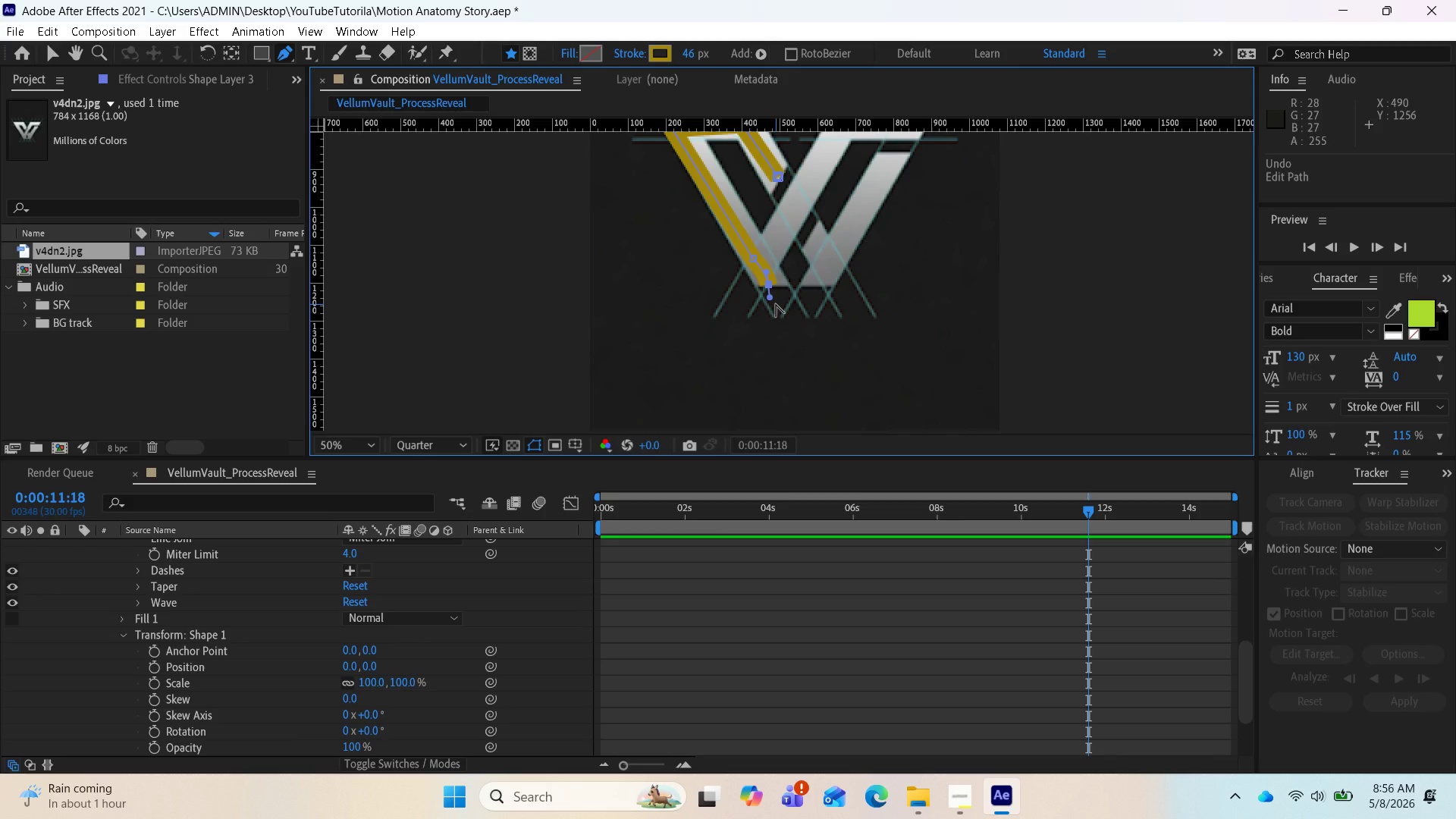 
key(Control+Z)
 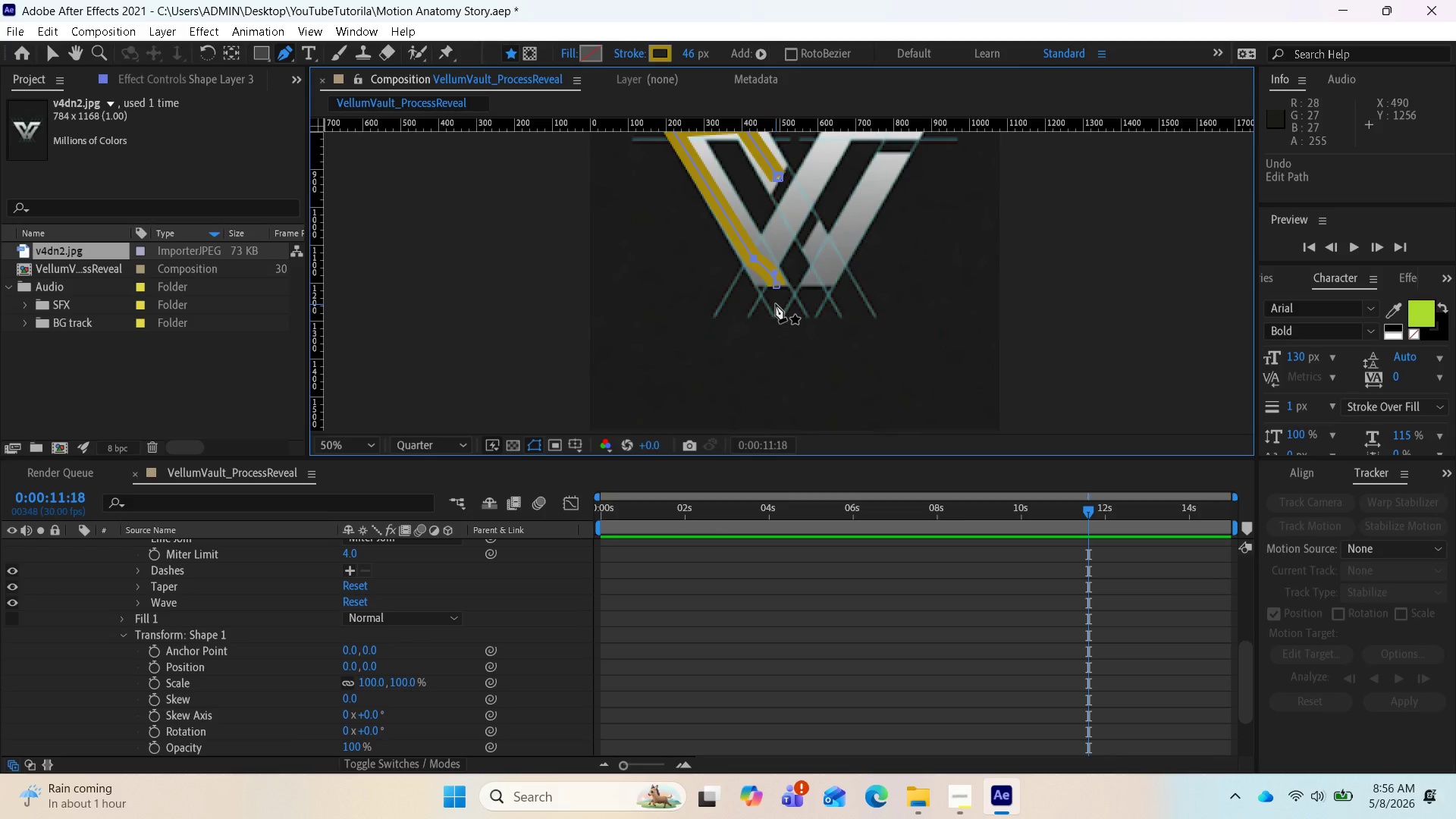 
key(Control+Z)
 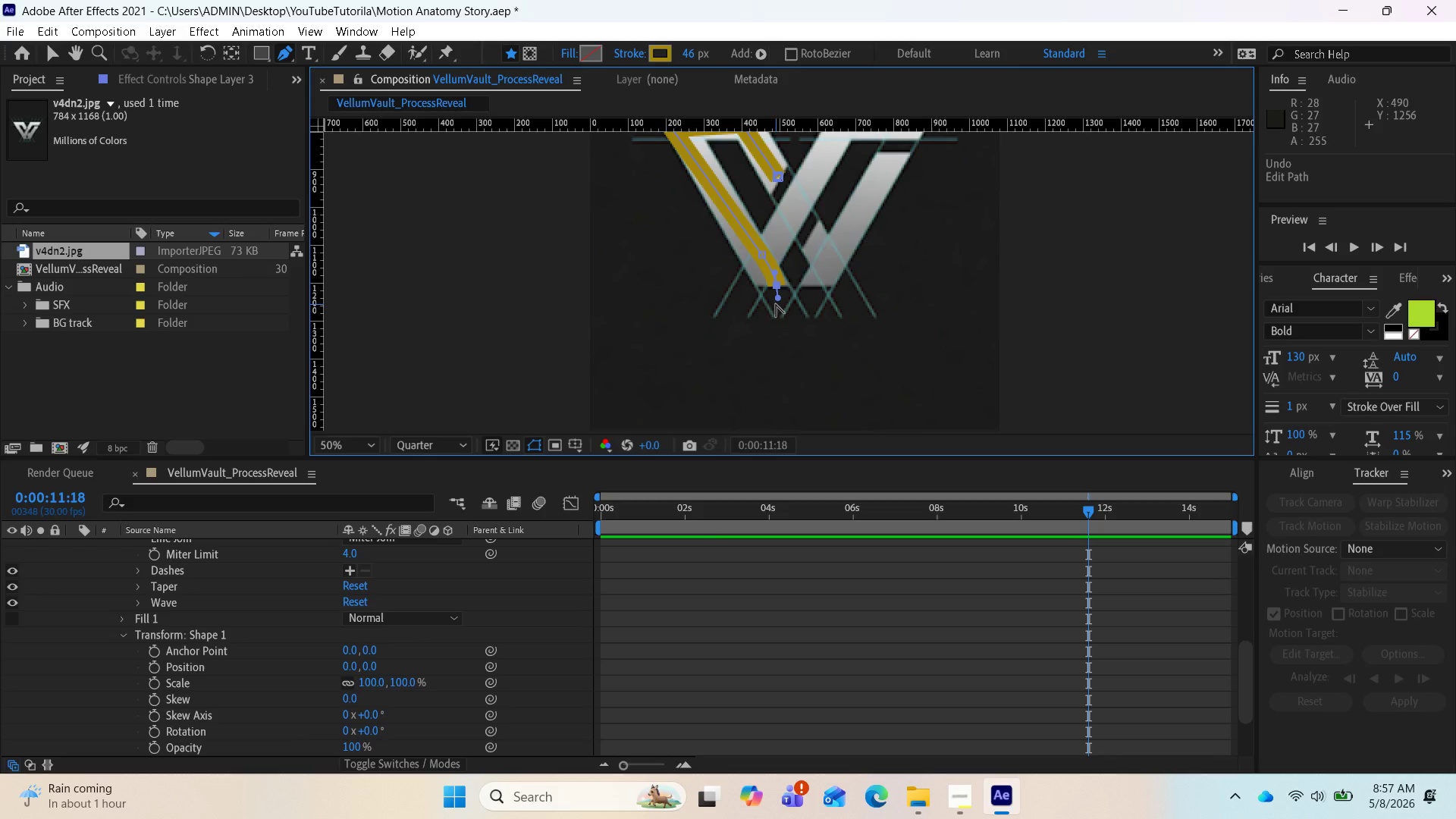 
key(Control+Z)
 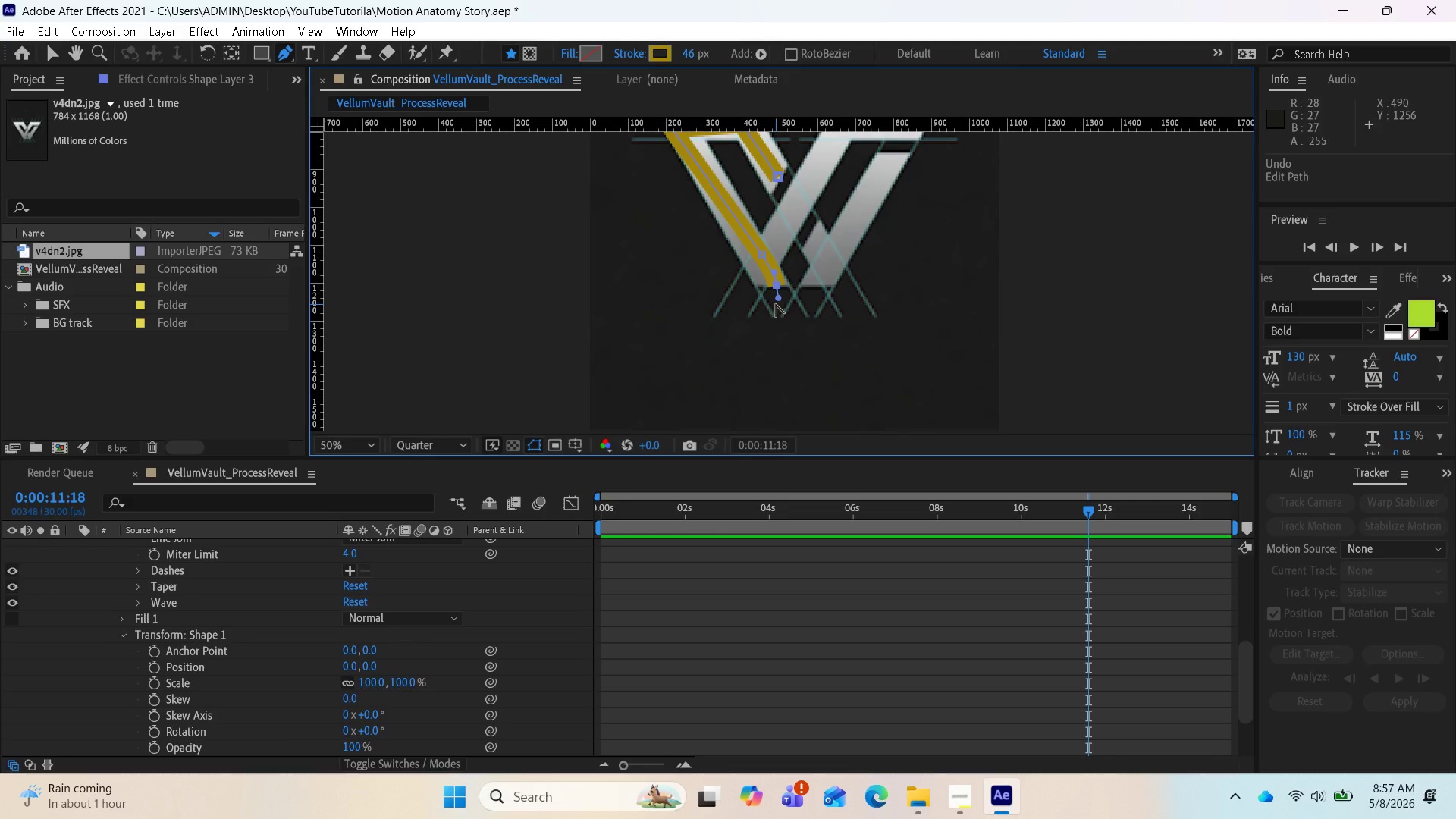 
key(Control+Z)
 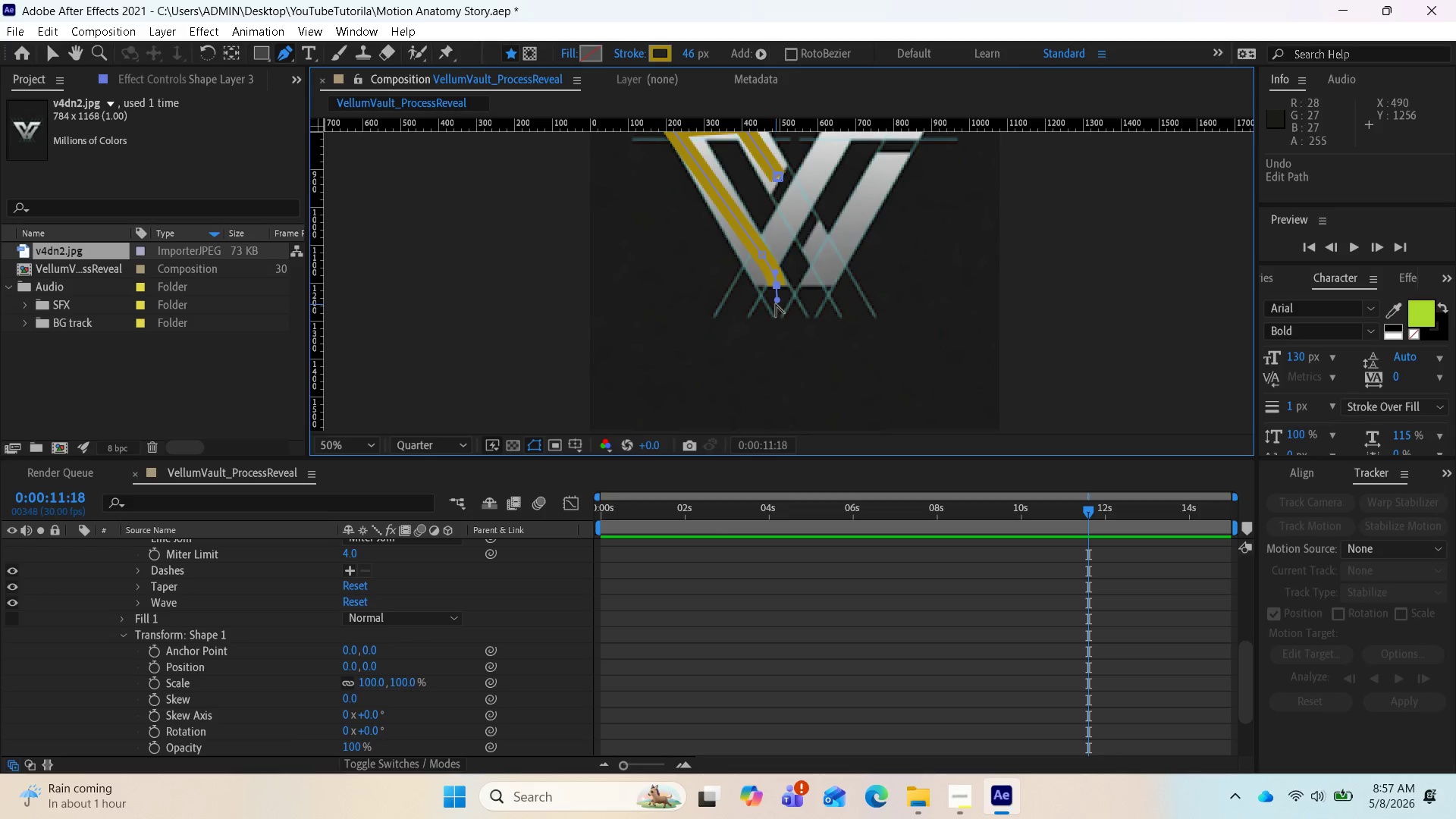 
key(Control+Z)
 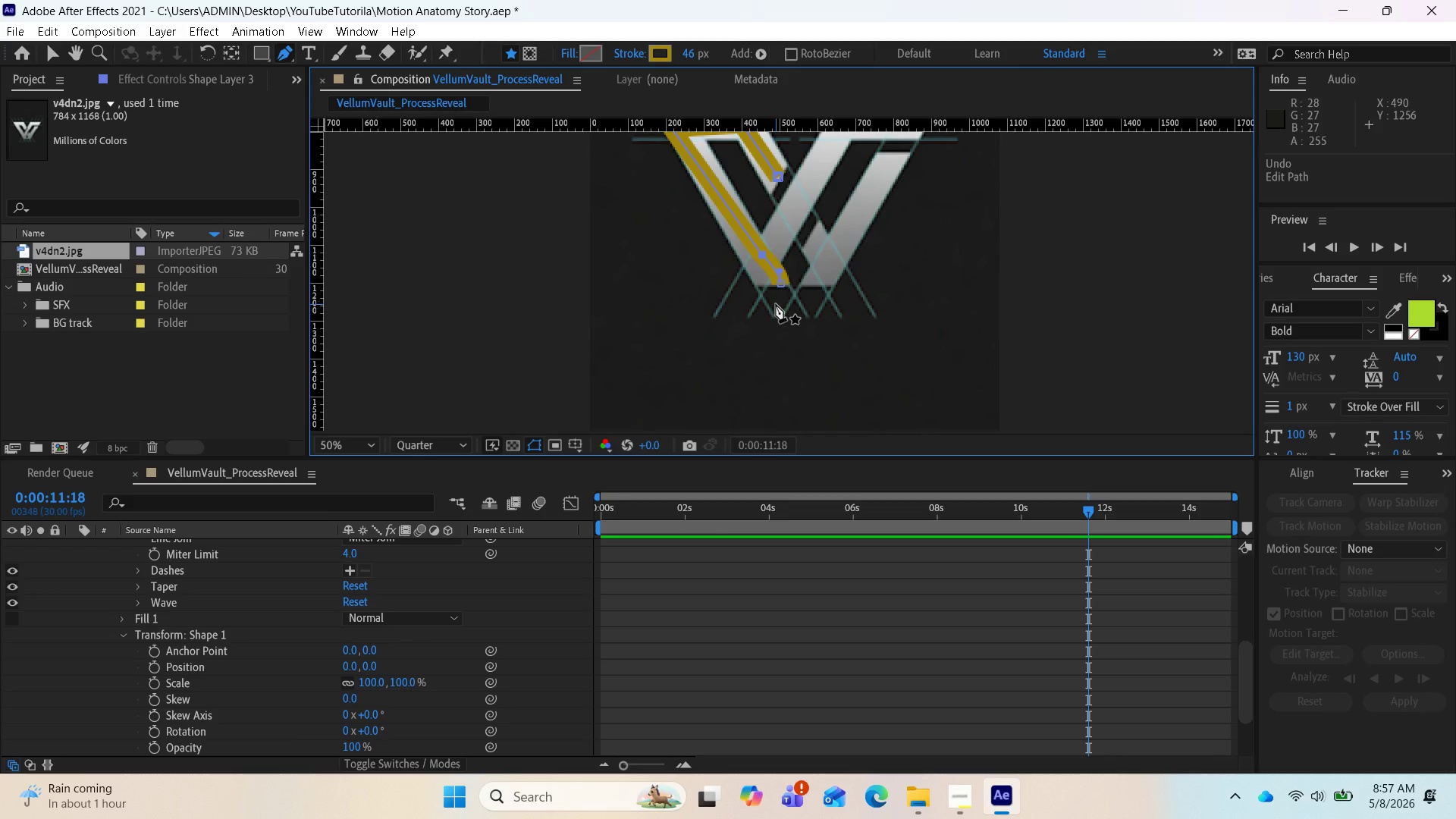 
key(Control+Z)
 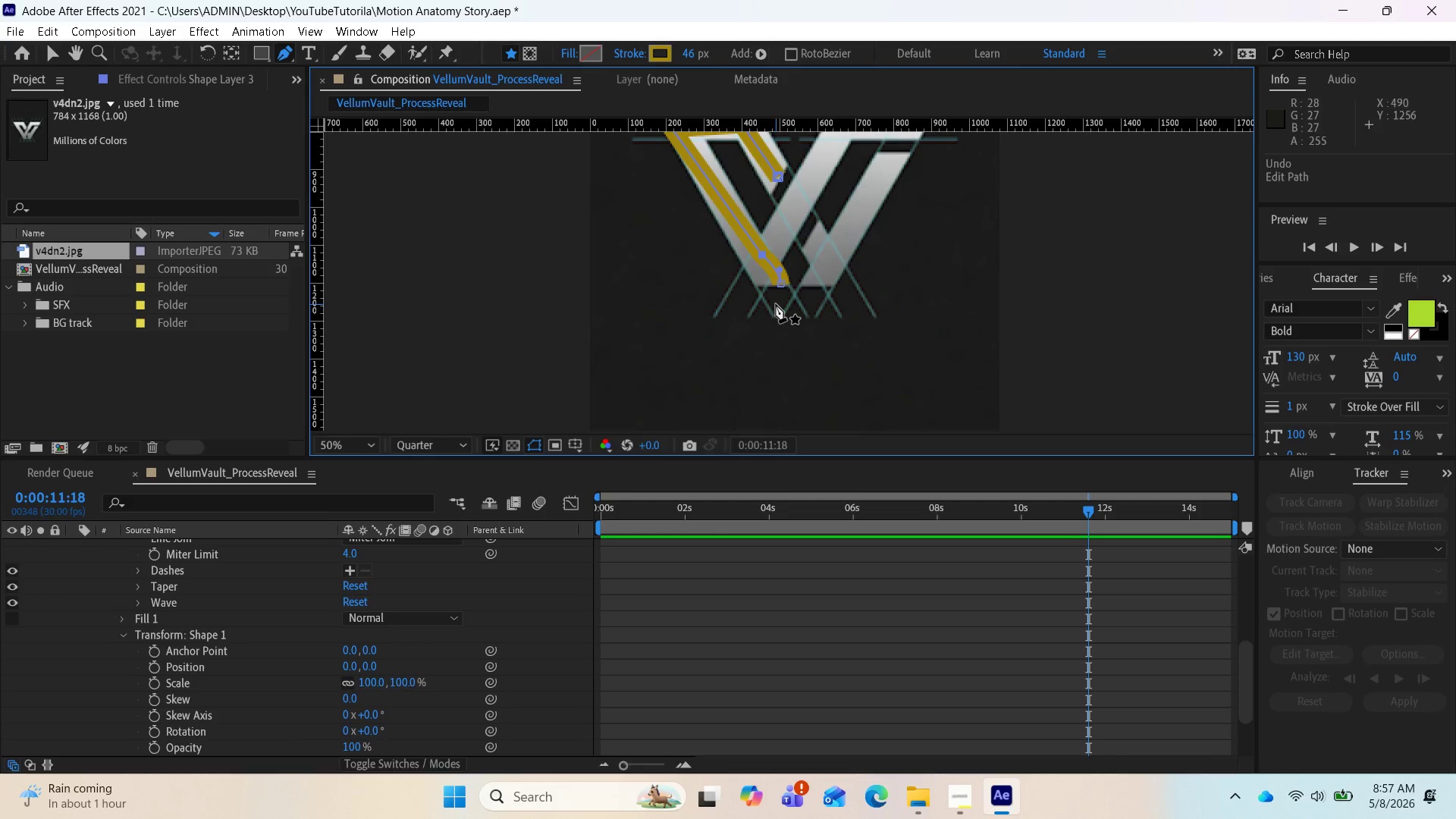 
key(Control+Z)
 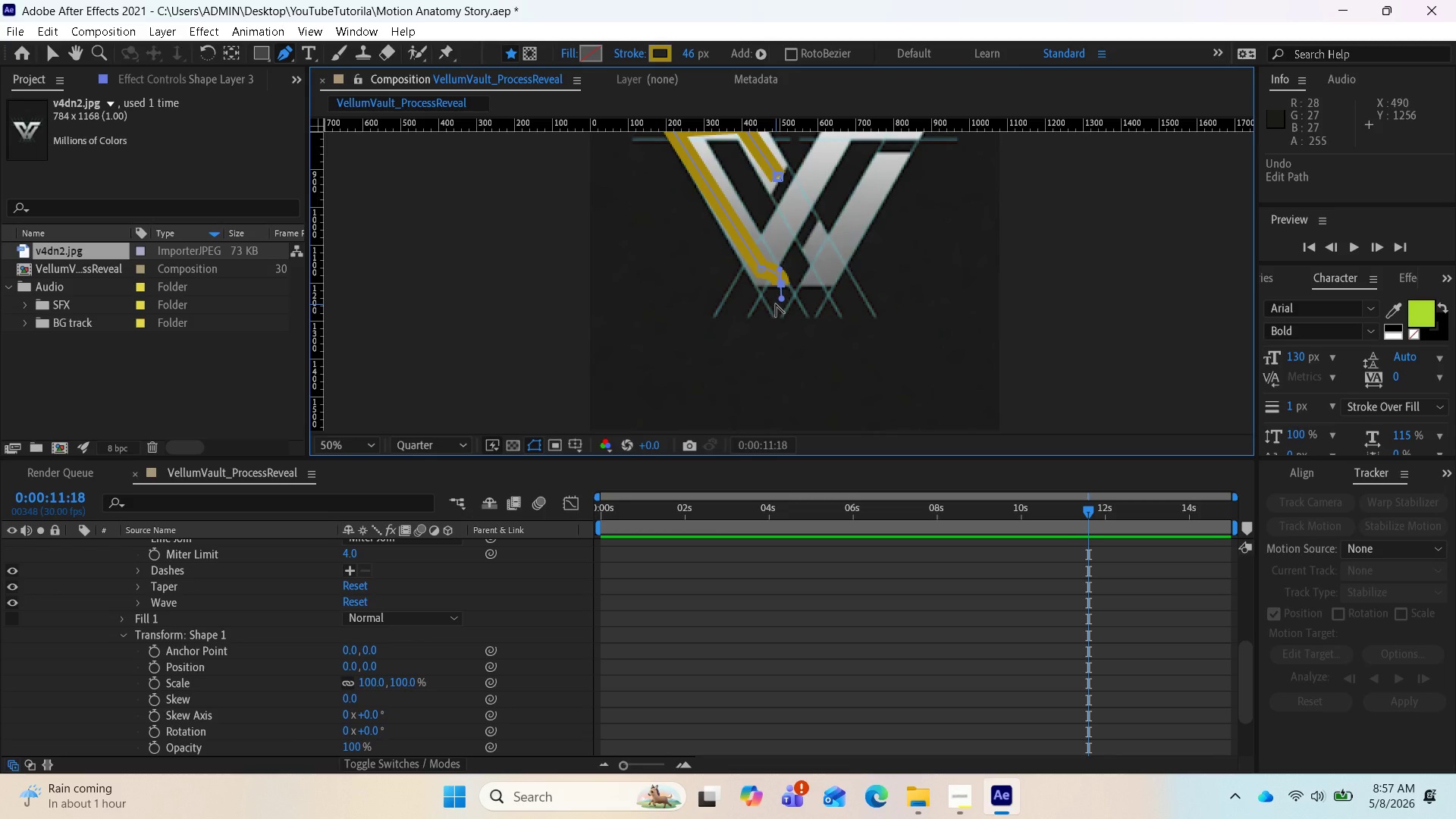 
key(Control+Z)
 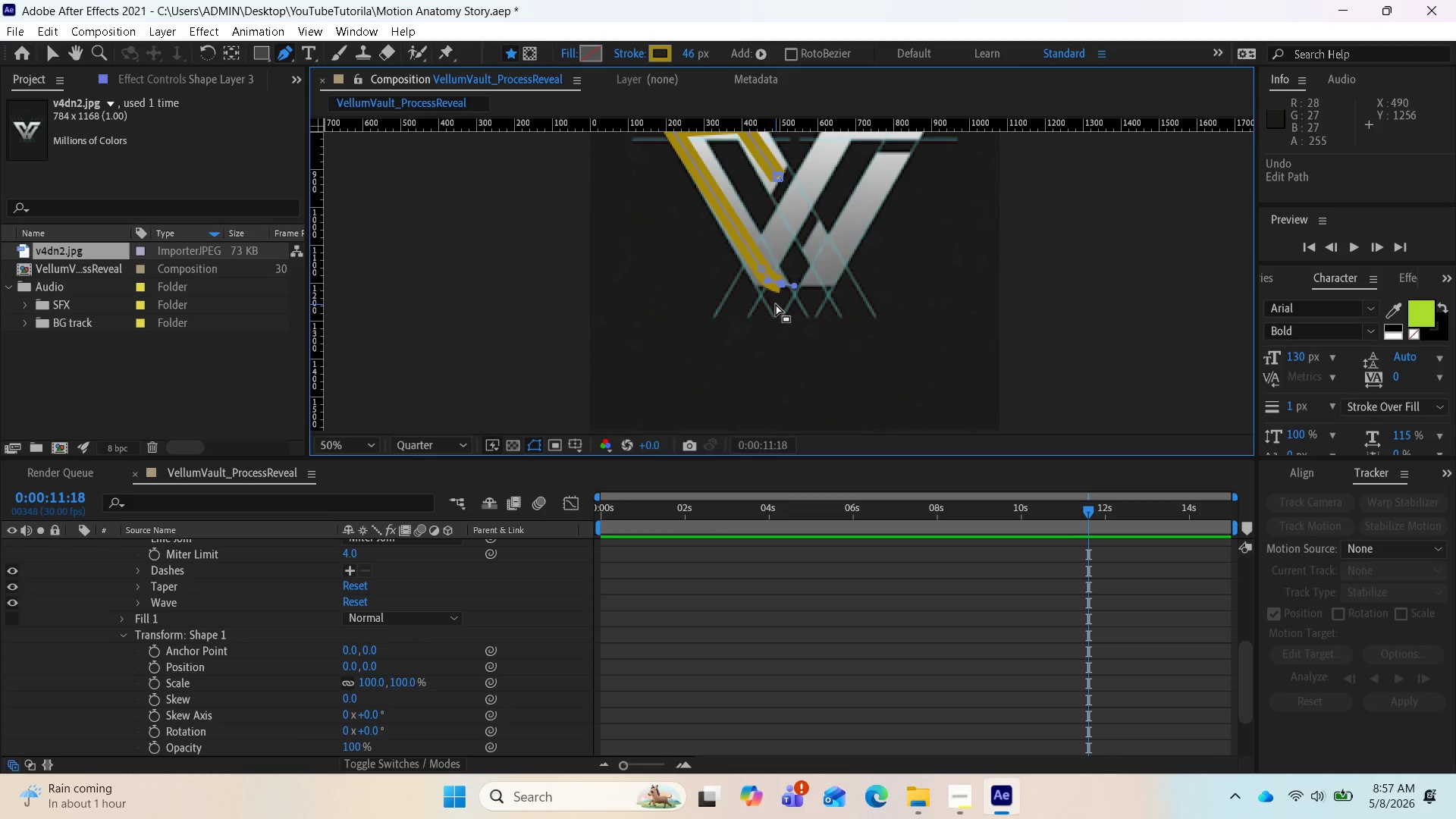 
key(Control+Z)
 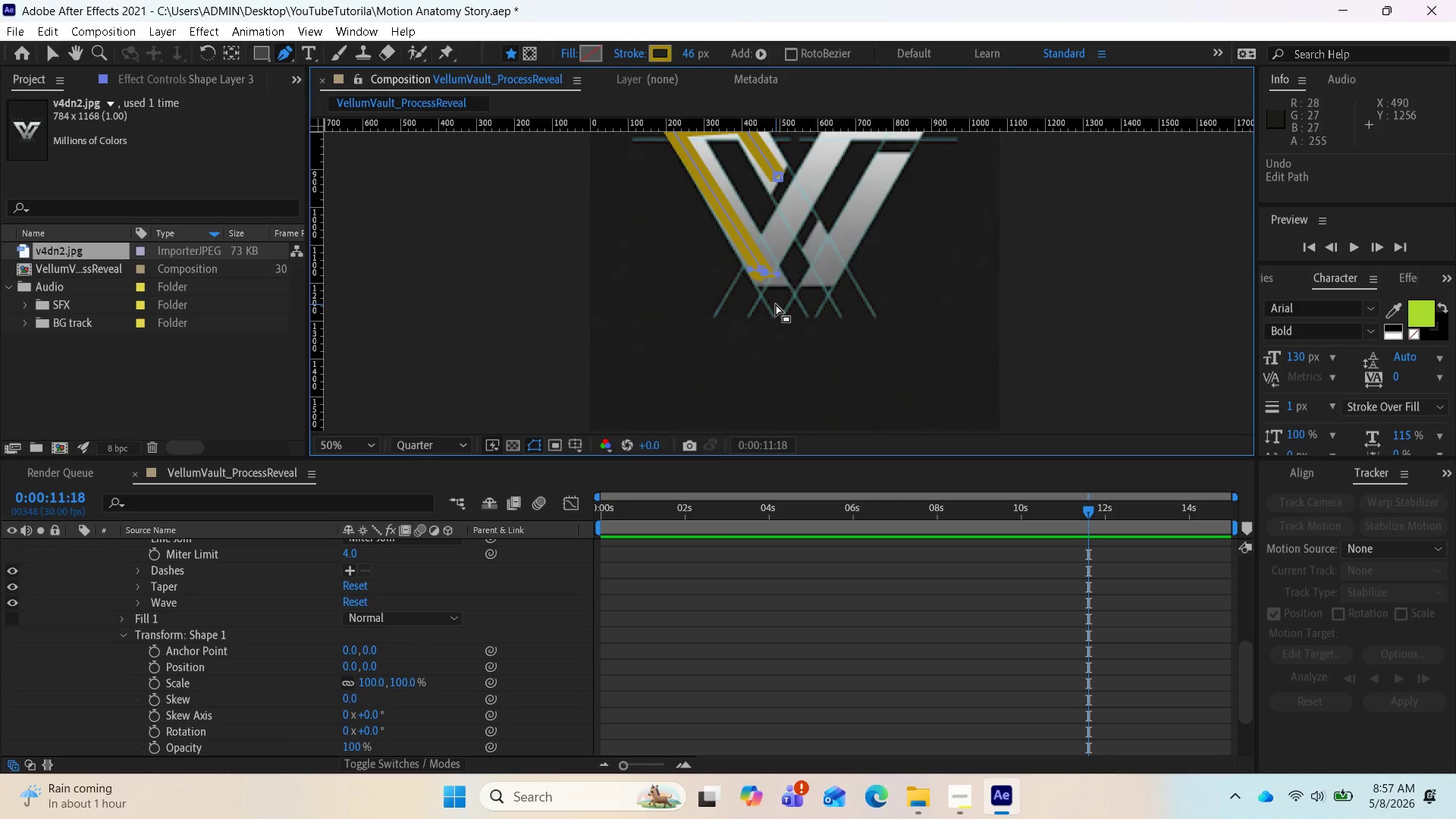 
key(Control+Z)
 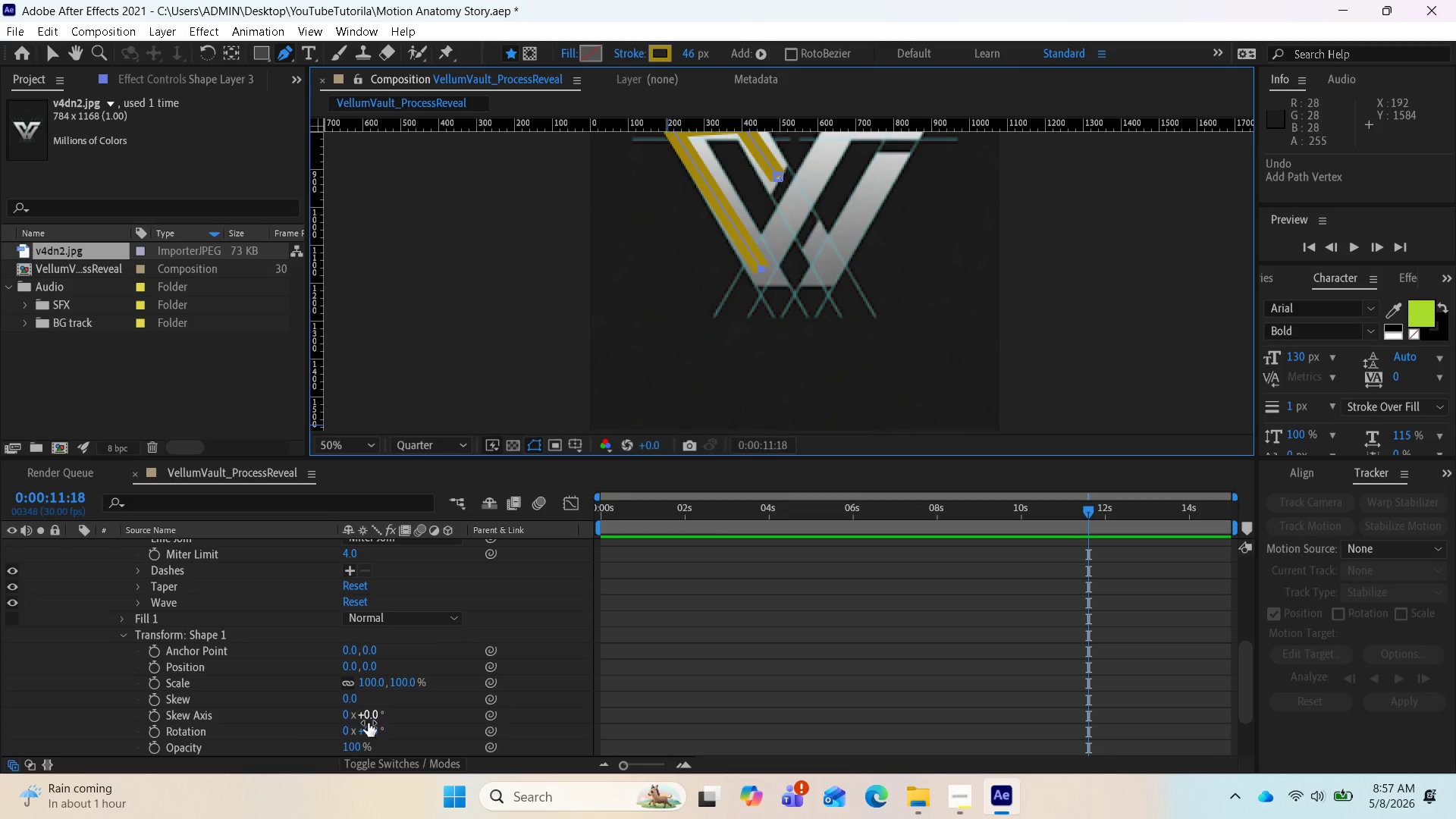 
wait(8.42)
 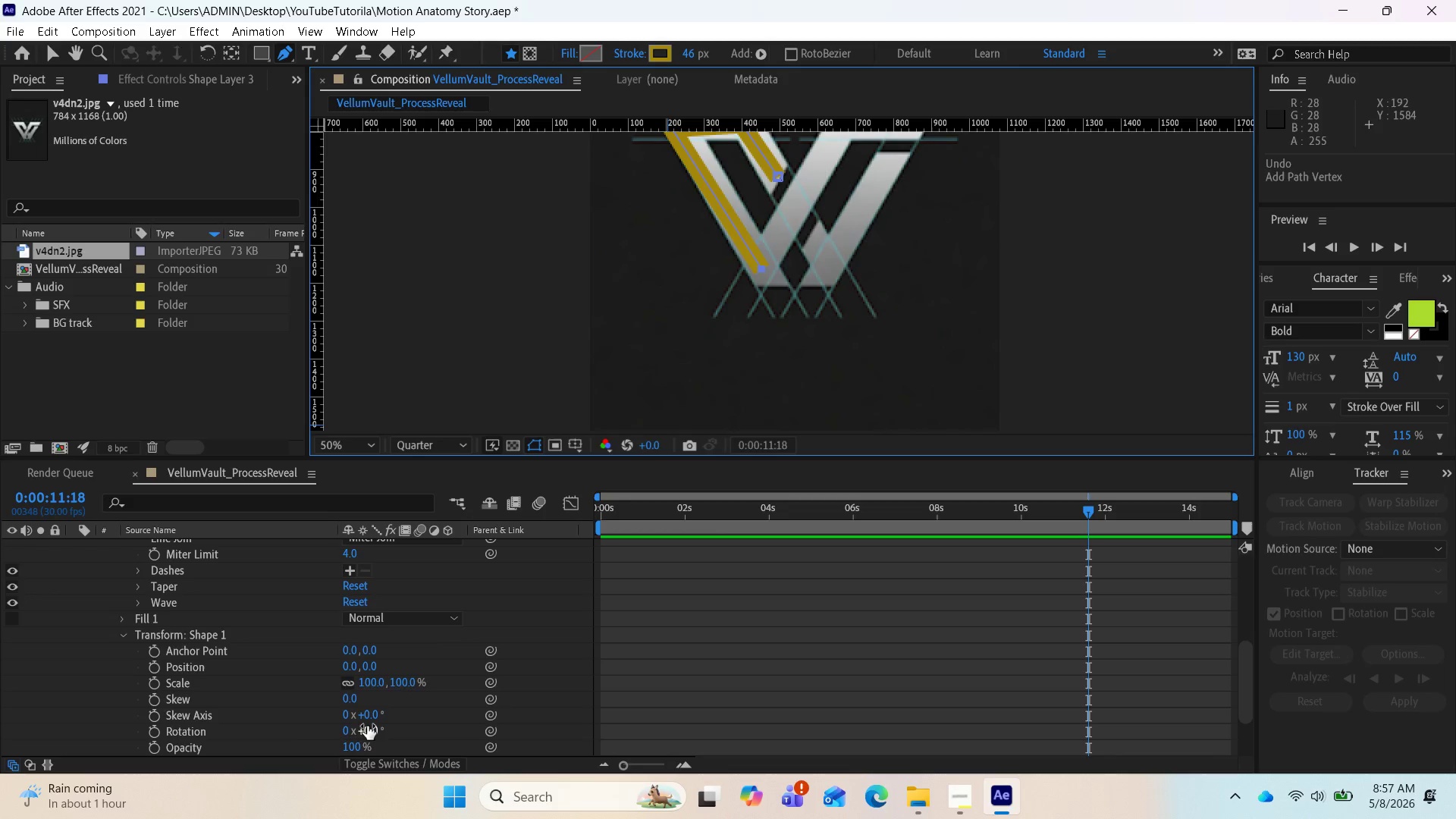 
key(Control+Z)
 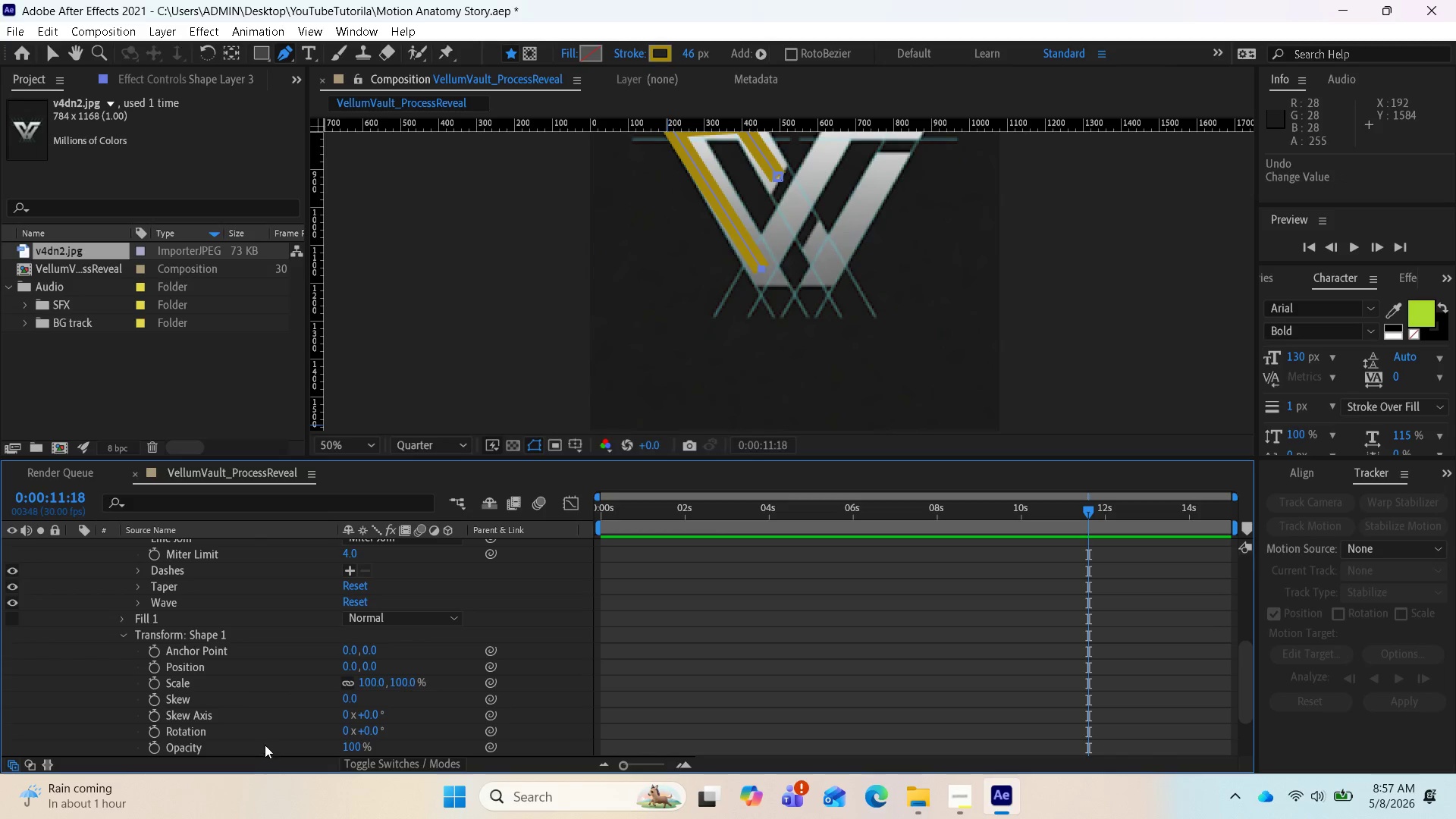 
scroll: coordinate [262, 733], scroll_direction: down, amount: 1.0
 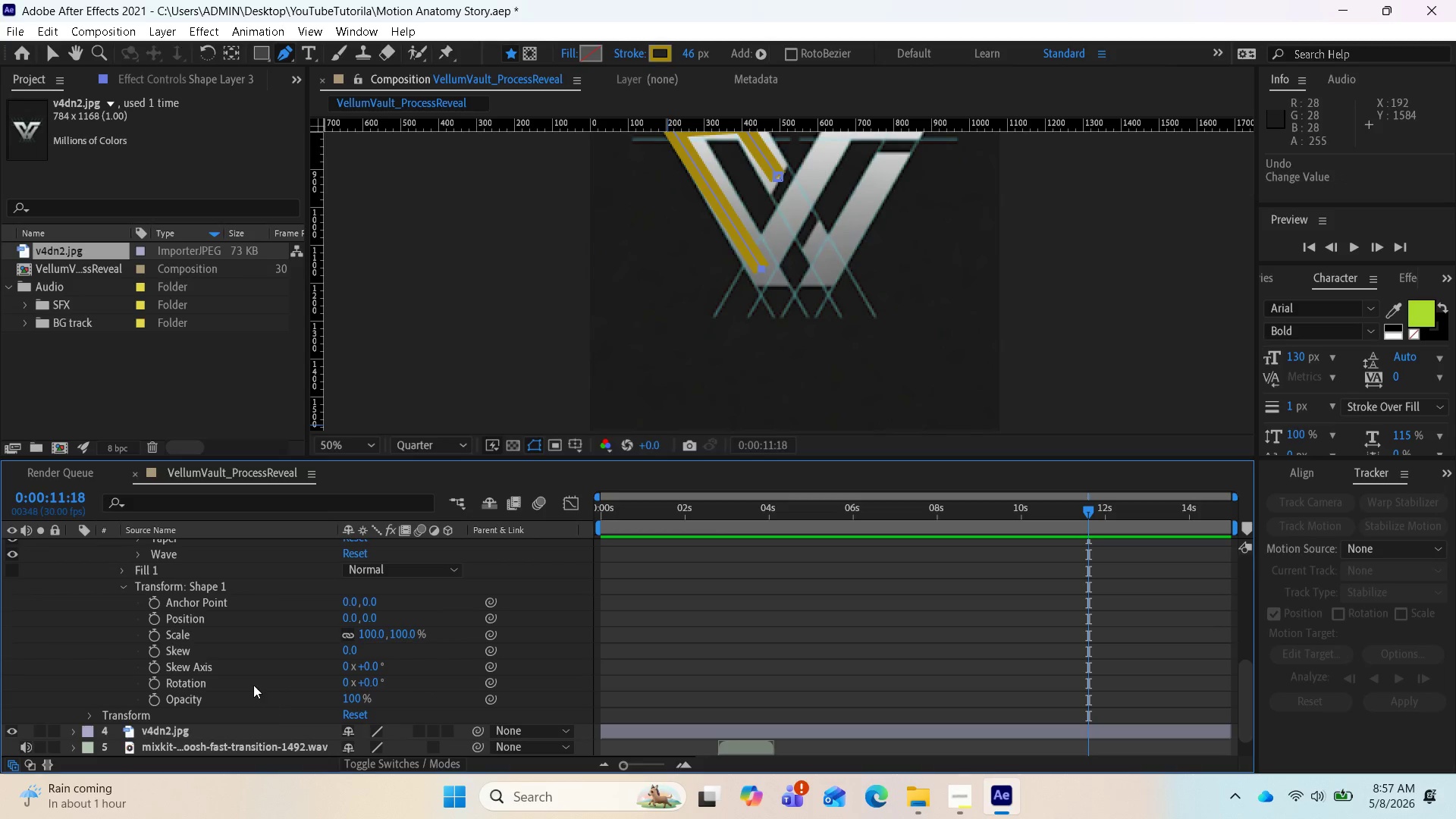 
scroll: coordinate [241, 639], scroll_direction: up, amount: 4.0
 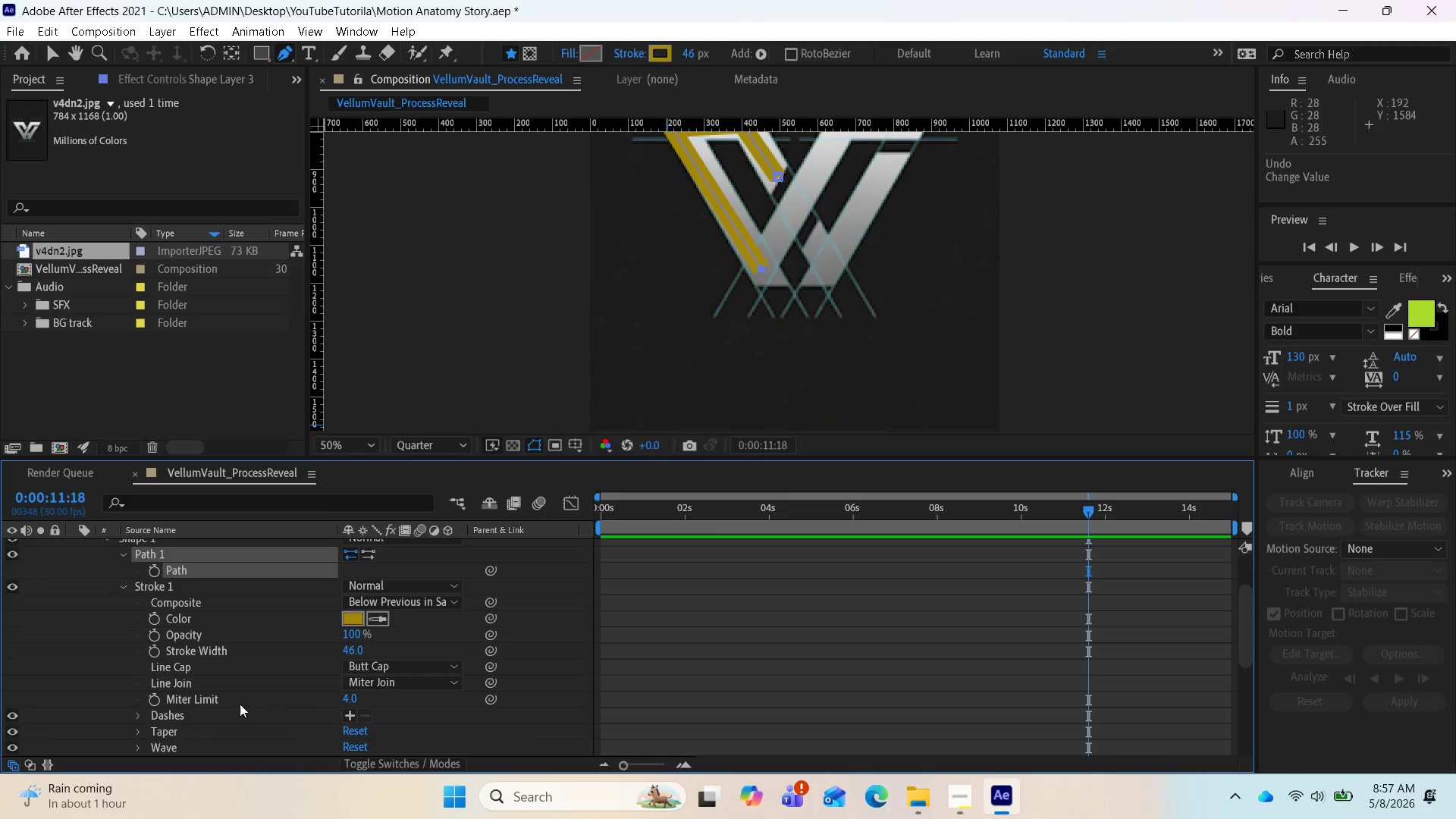 
left_click([134, 714])
 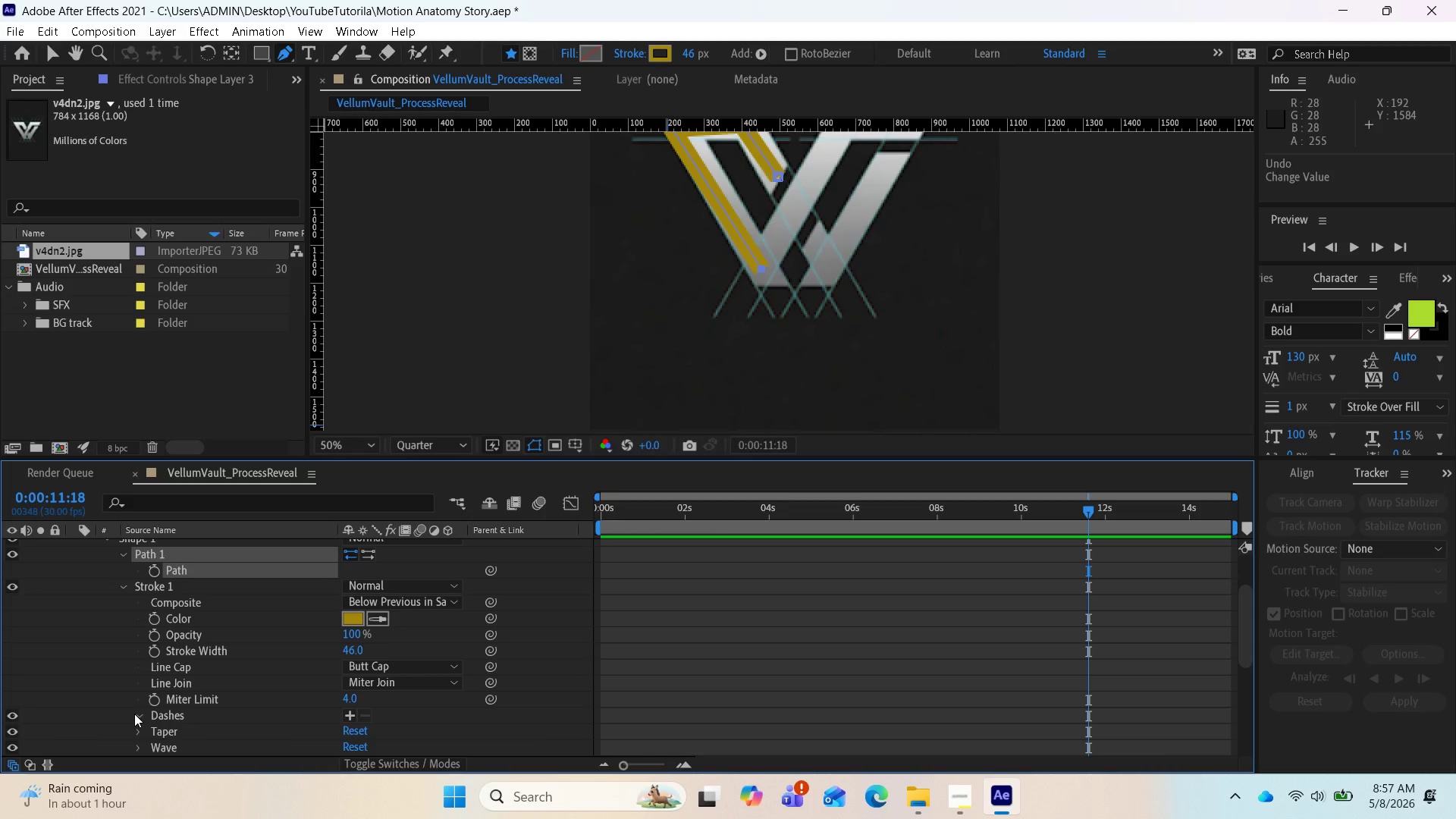 
left_click([136, 716])
 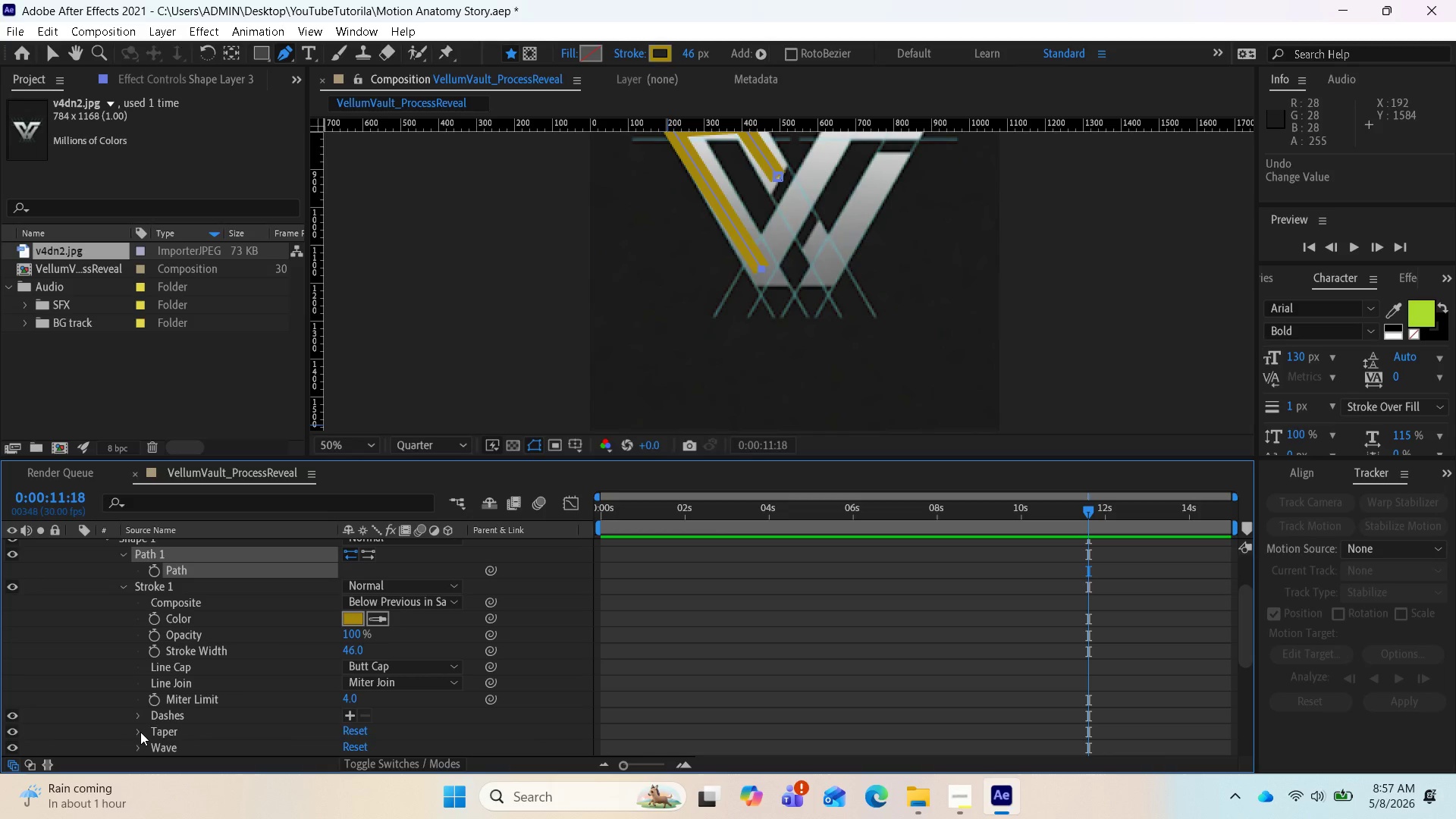 
left_click([140, 732])
 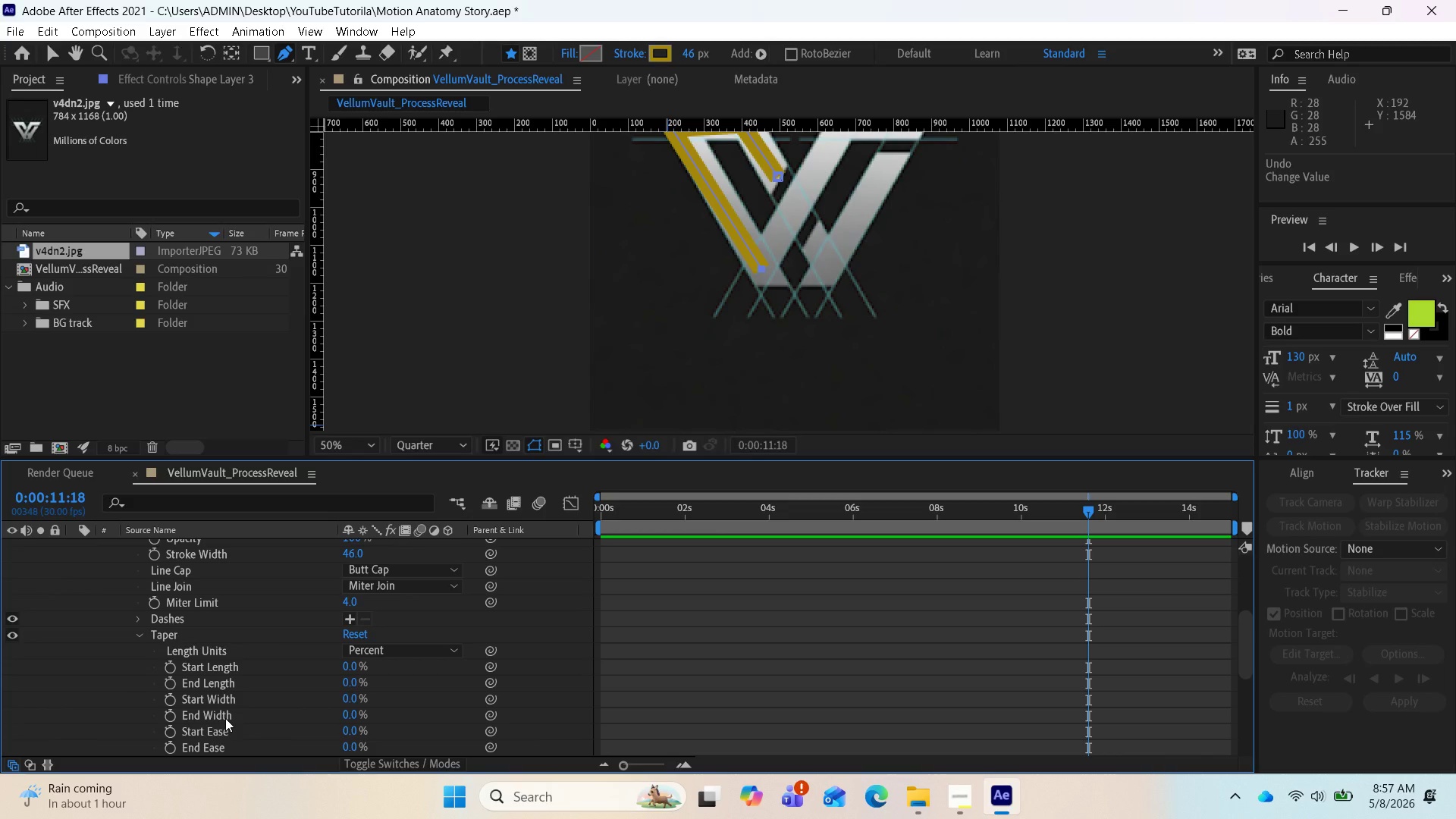 
mouse_move([144, 639])
 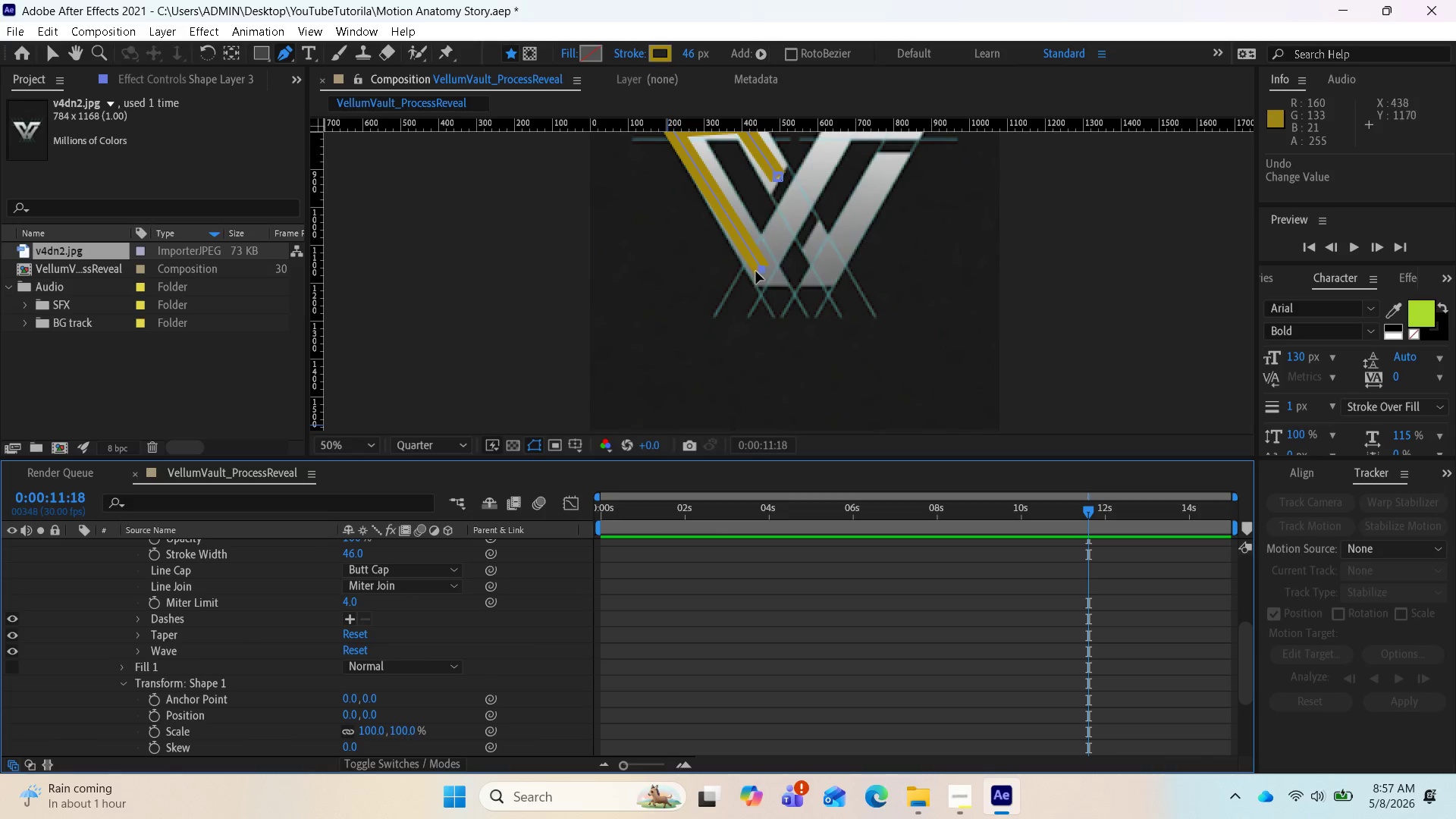 
wait(6.72)
 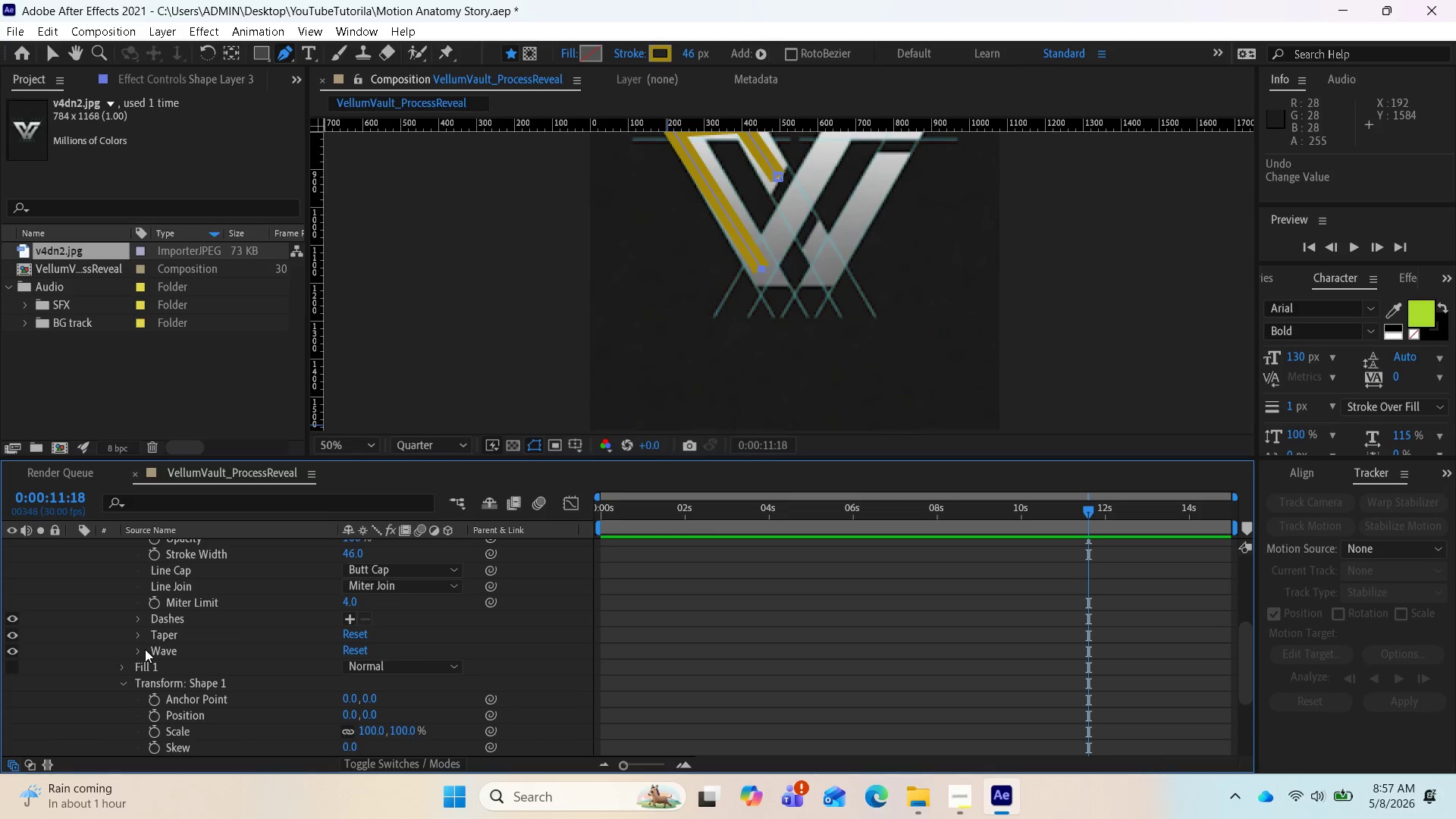 
left_click_drag(start_coordinate=[764, 268], to_coordinate=[779, 284])
 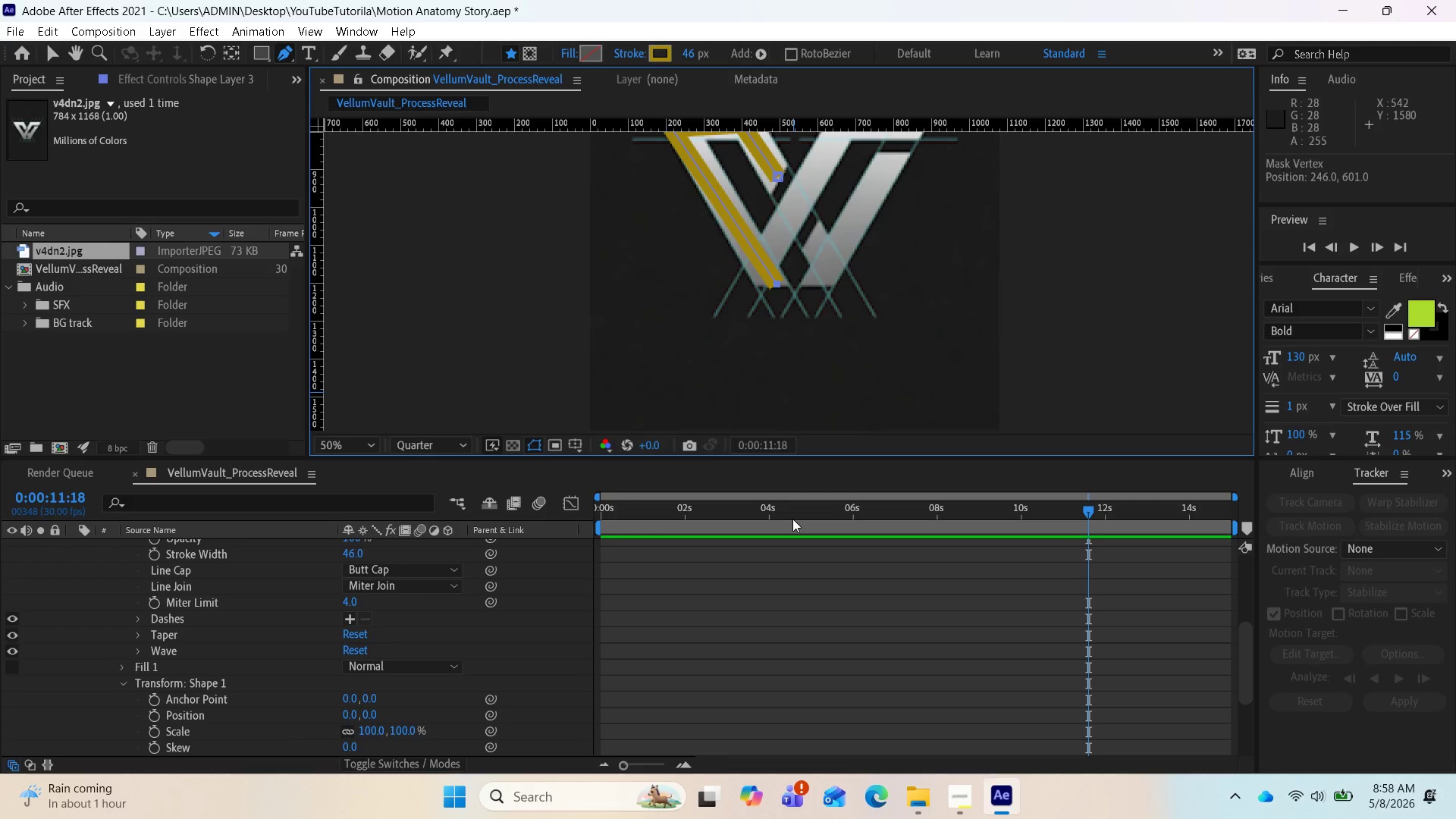 
wait(45.7)
 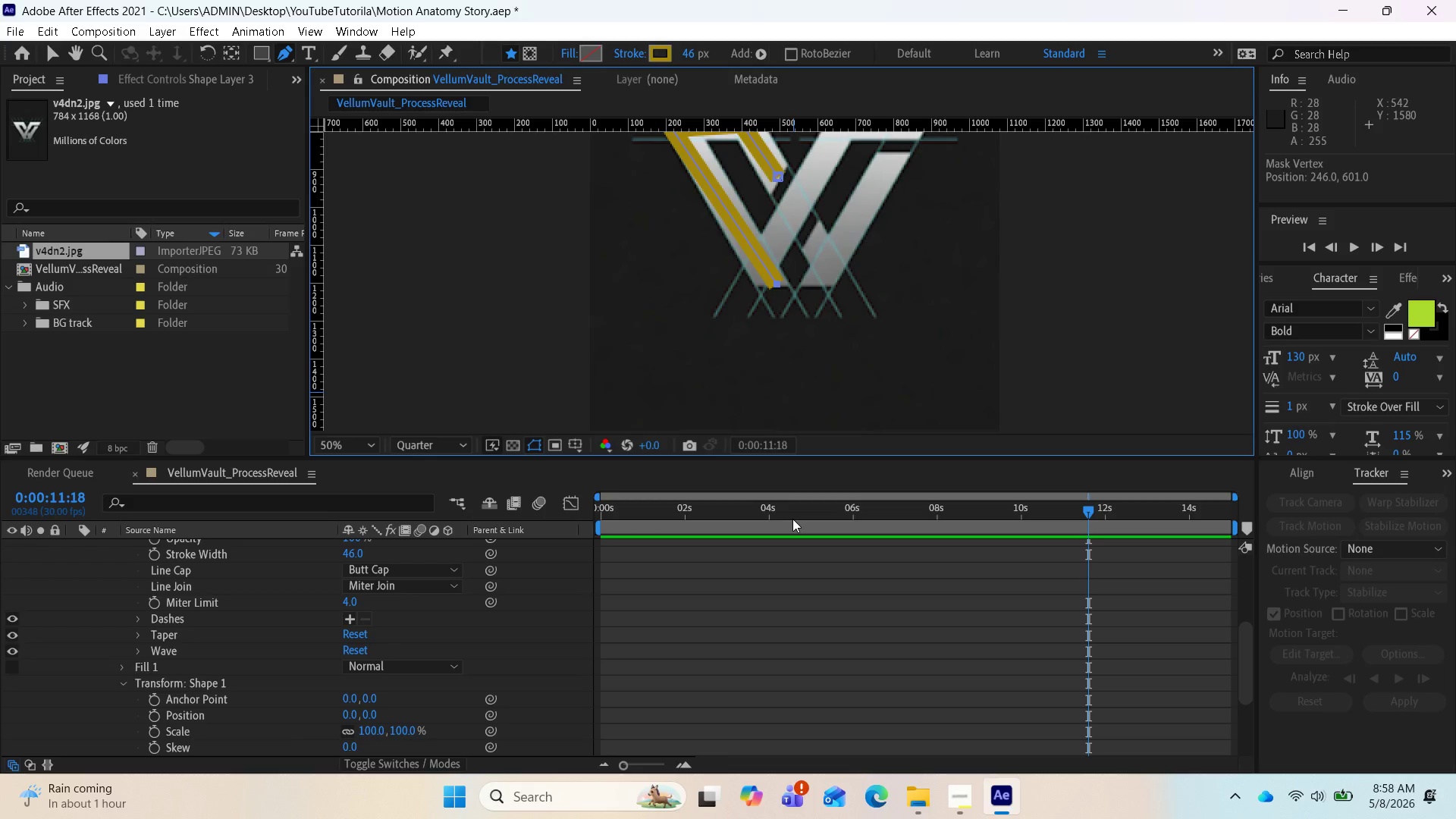 
scroll: coordinate [788, 308], scroll_direction: up, amount: 1.0
 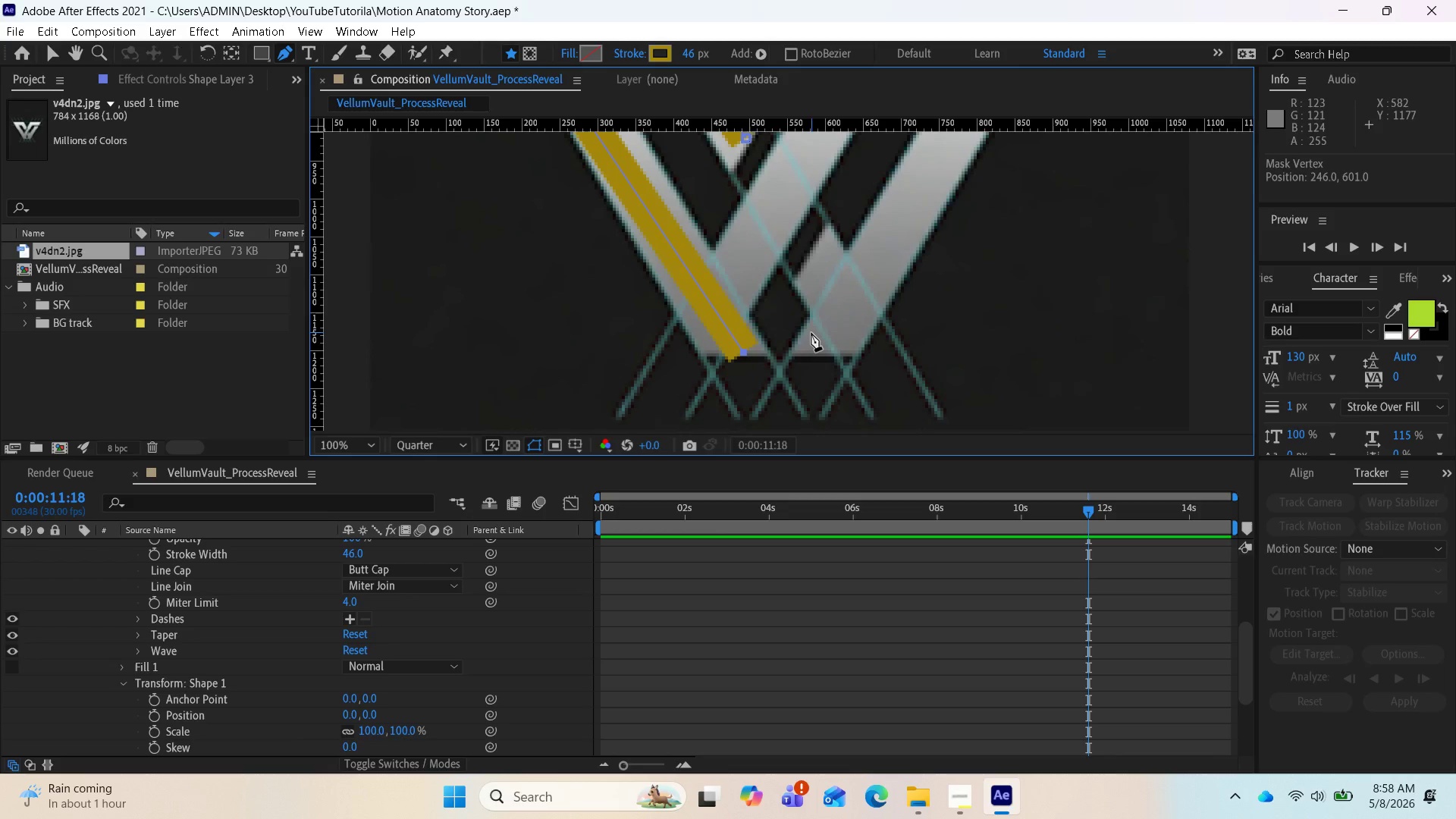 
wait(17.16)
 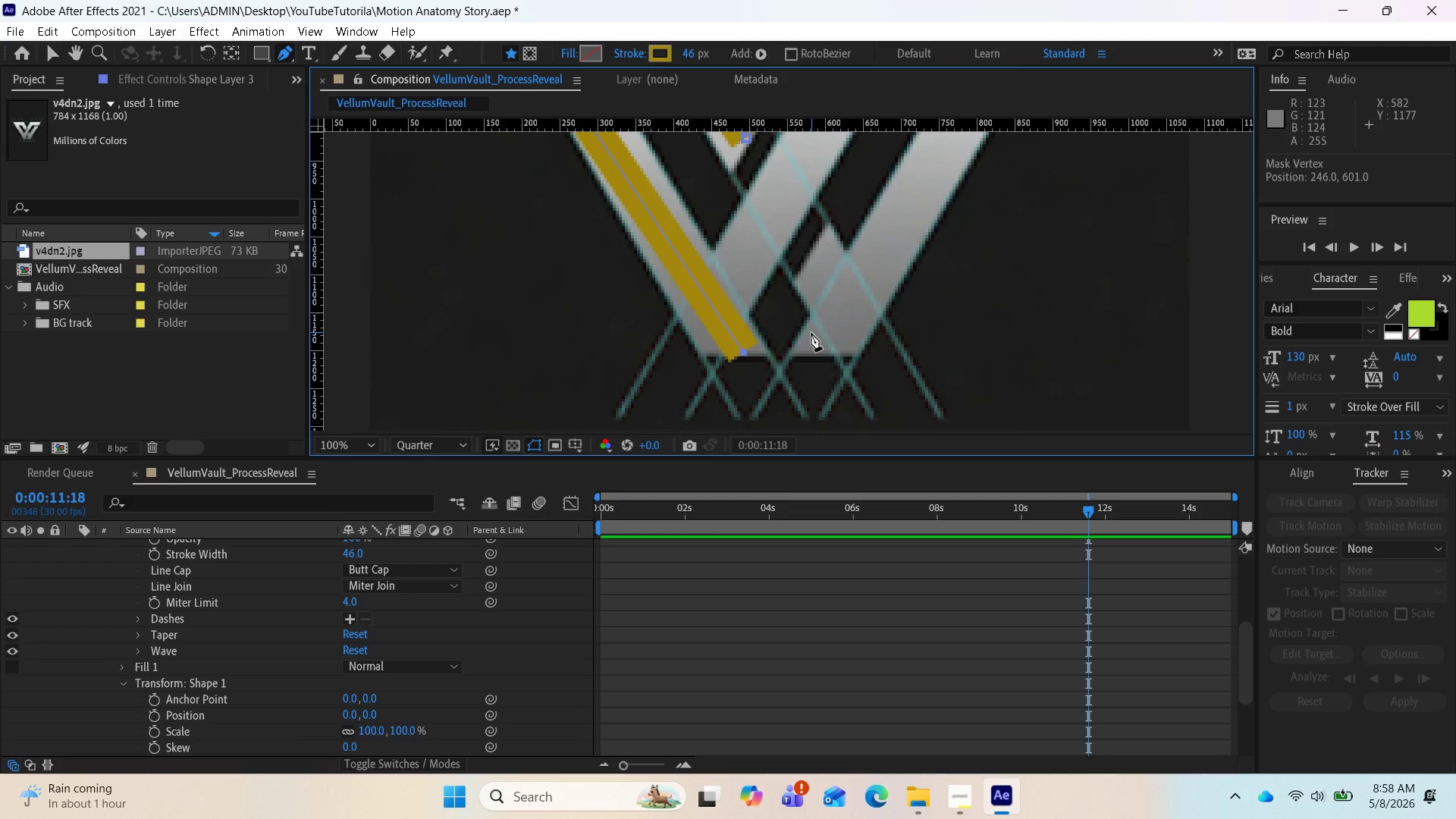 
scroll: coordinate [99, 574], scroll_direction: up, amount: 3.0
 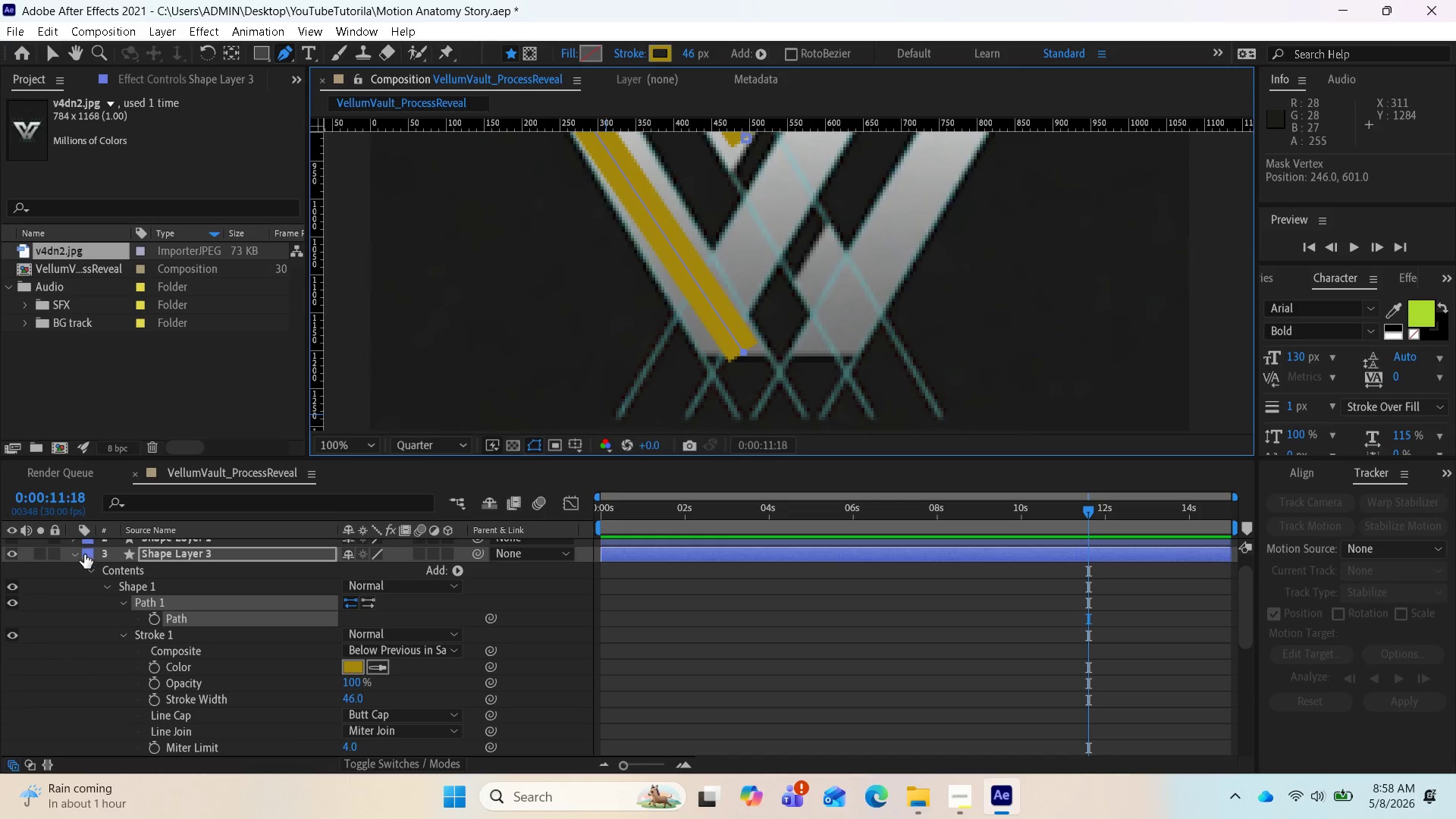 
left_click([80, 557])
 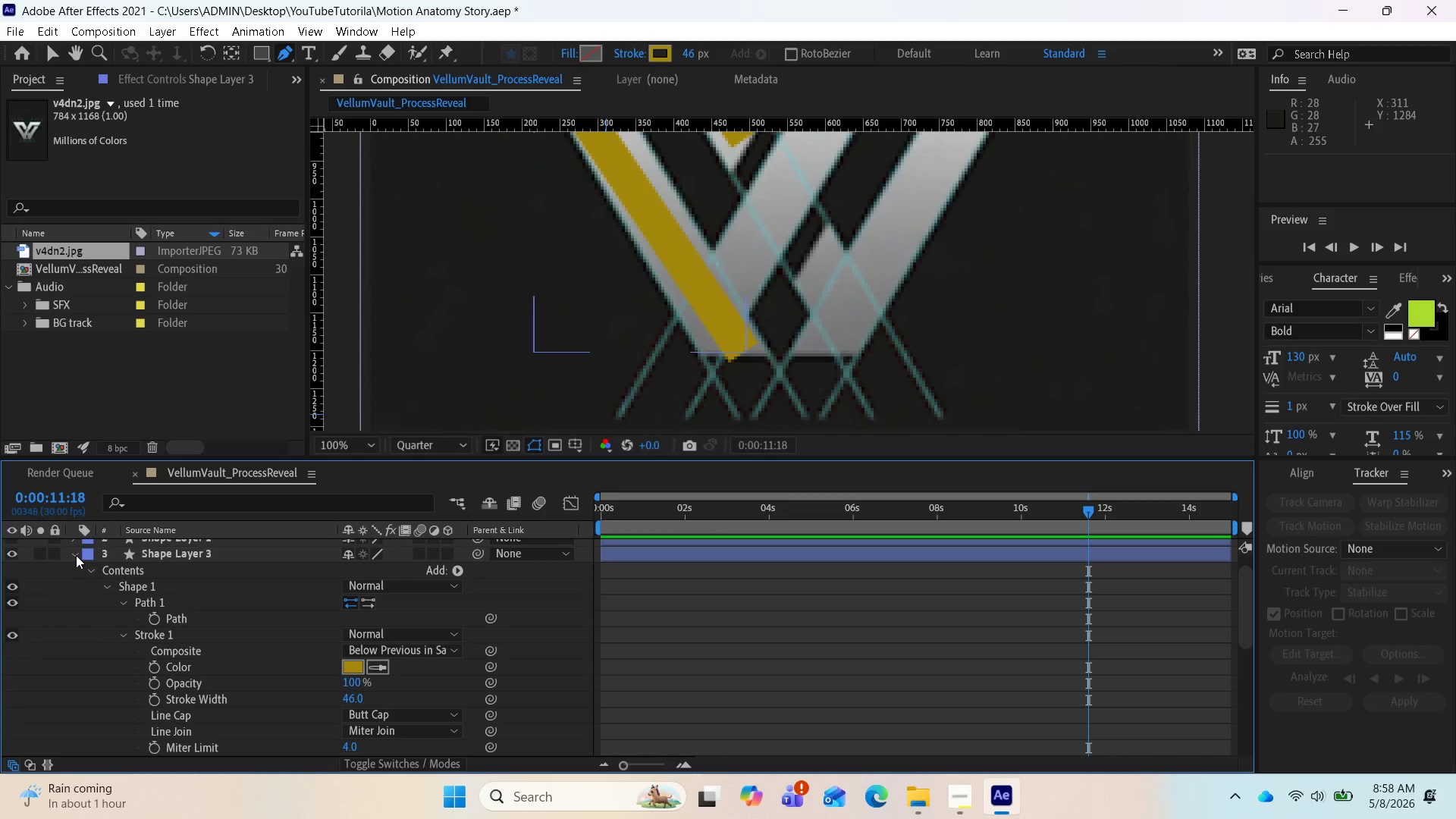 
left_click([74, 554])
 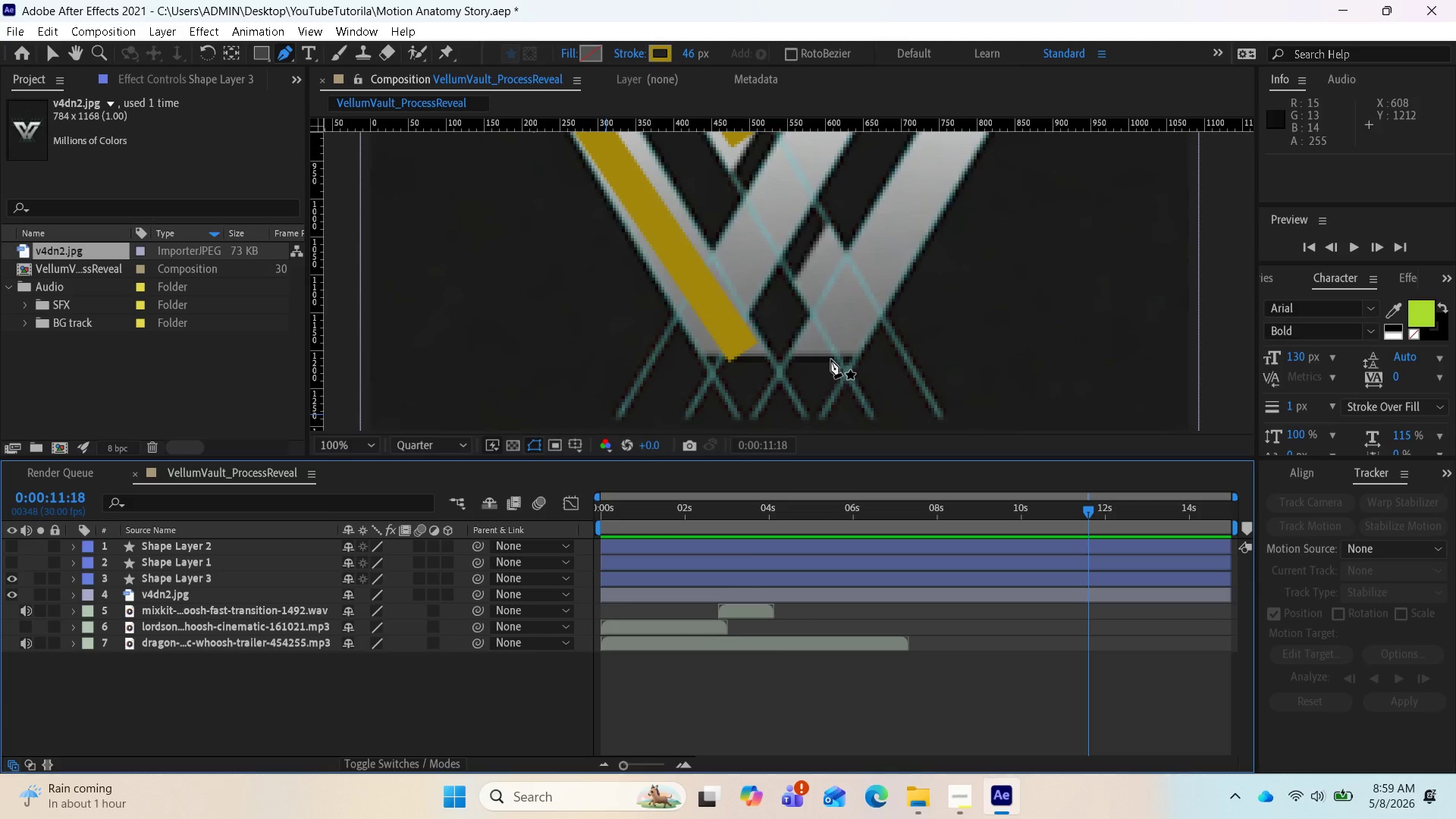 
wait(30.02)
 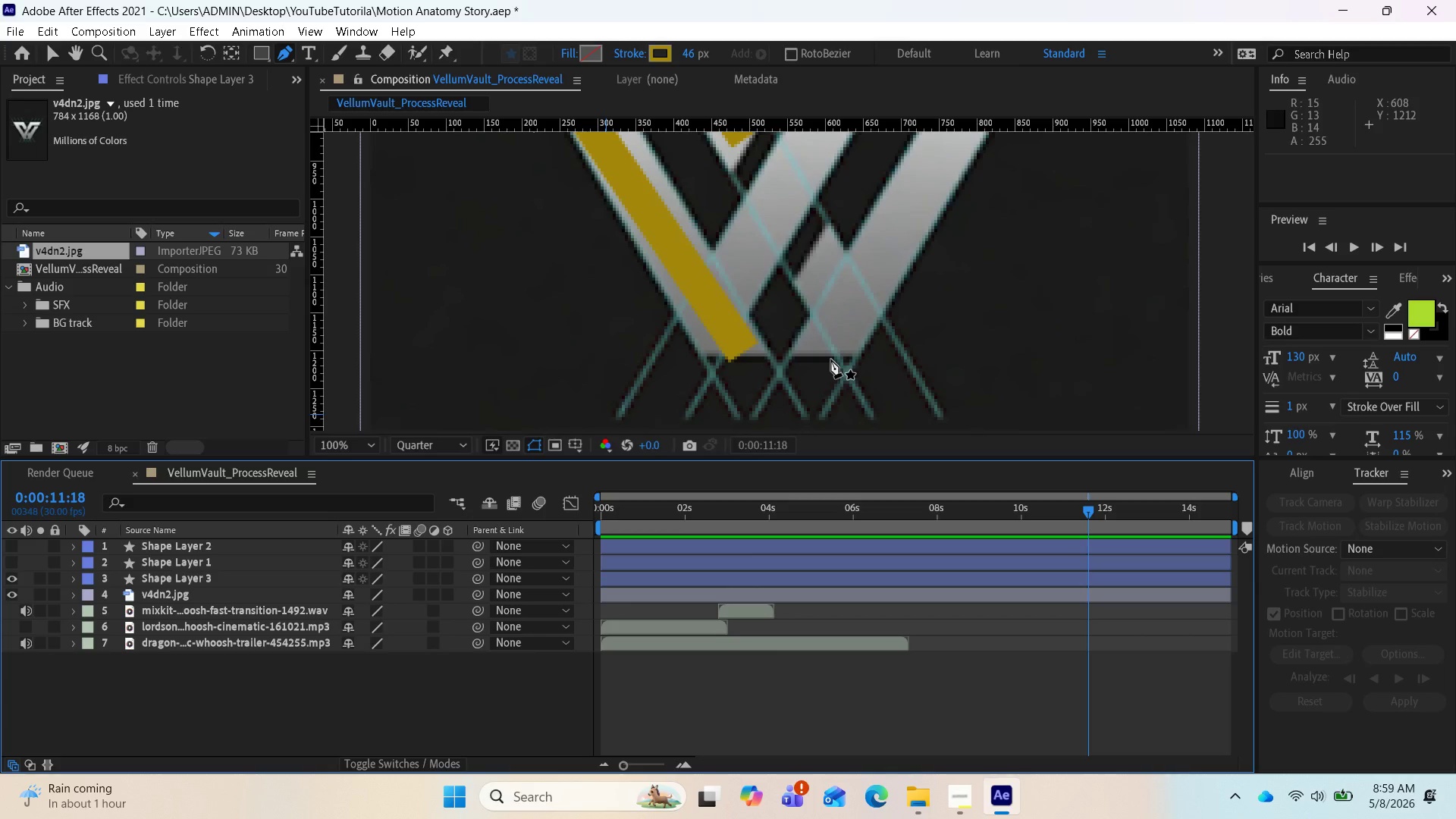 
left_click([833, 356])
 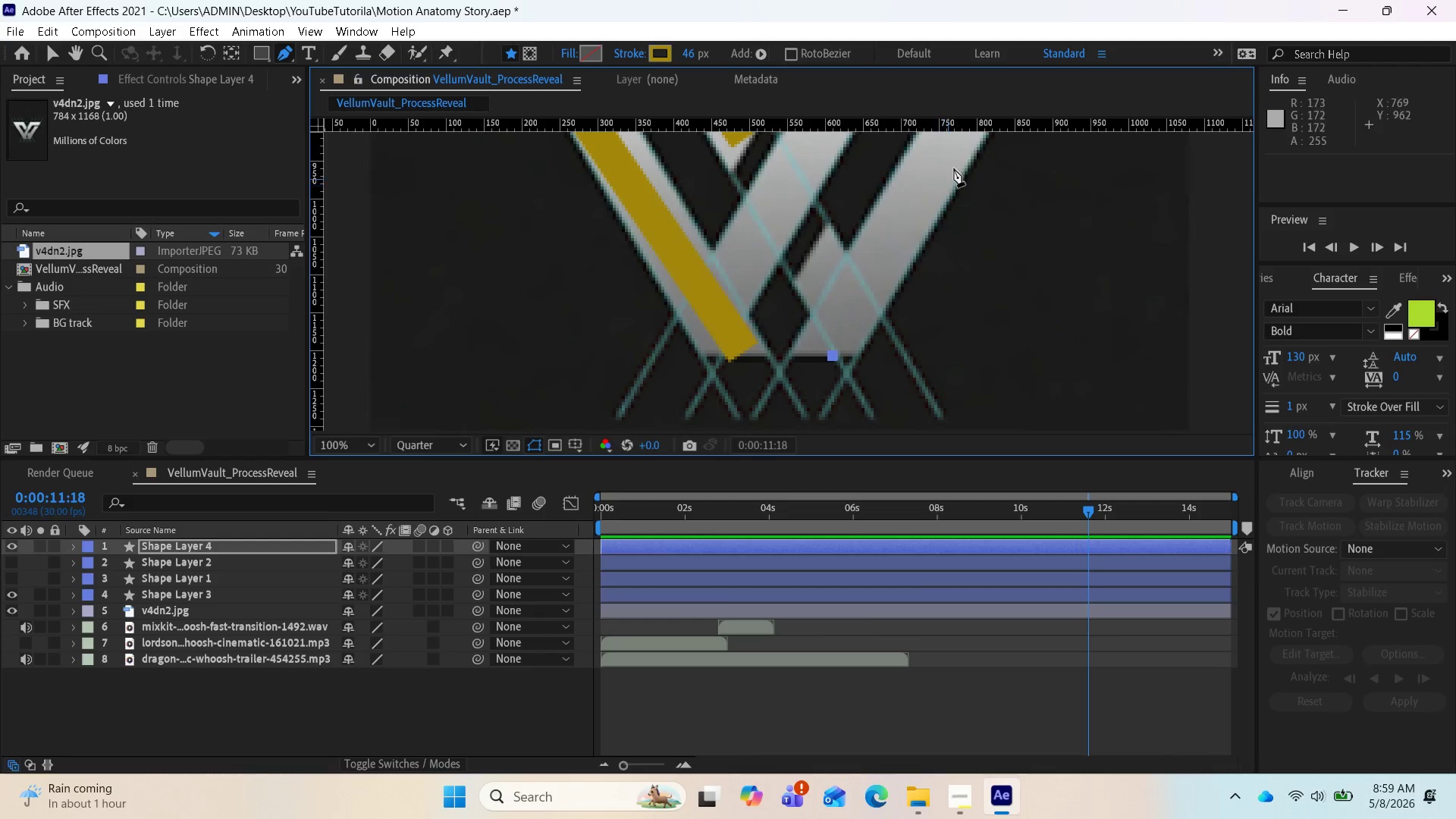 
scroll: coordinate [965, 156], scroll_direction: up, amount: 2.0
 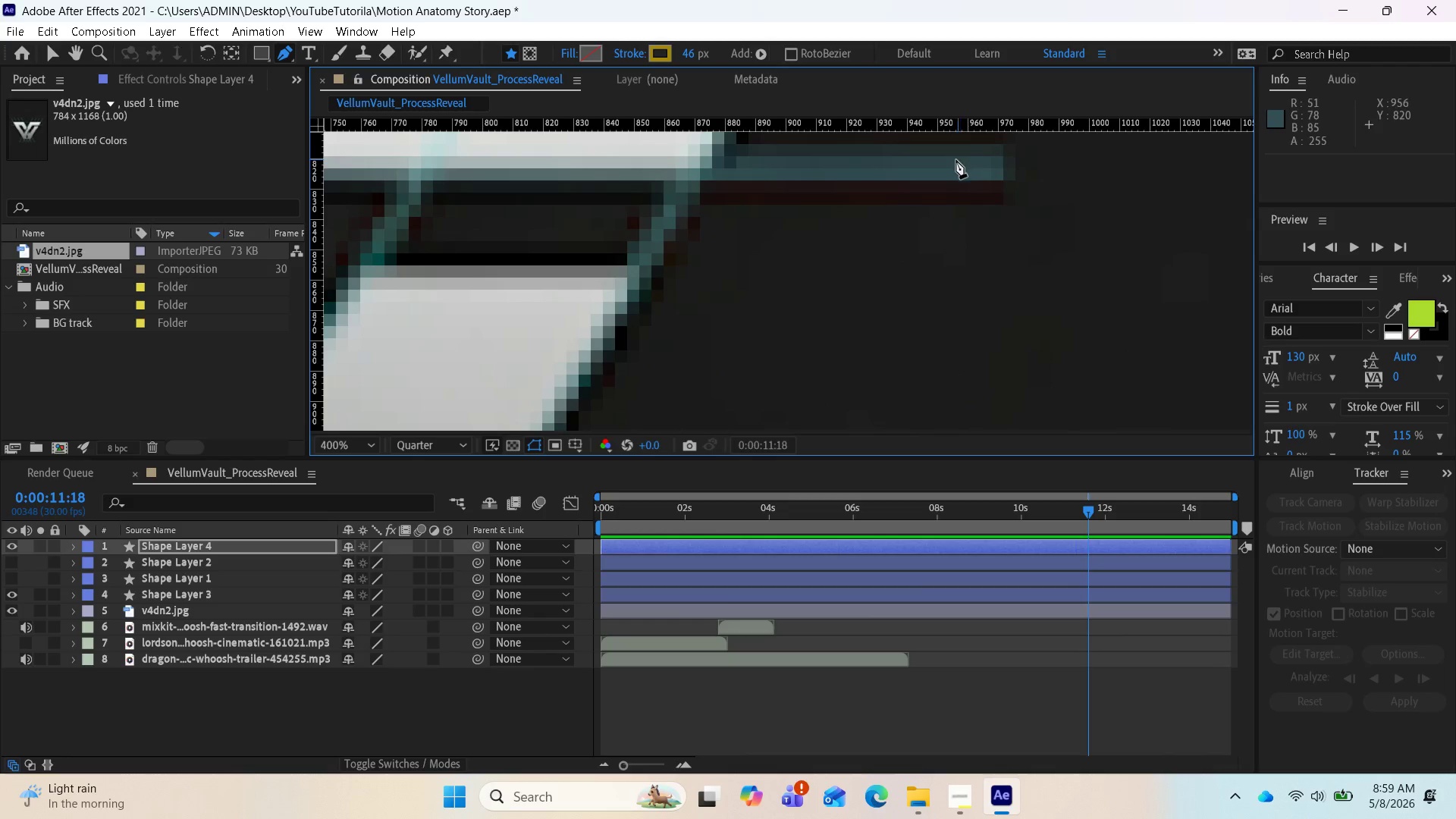 
scroll: coordinate [951, 189], scroll_direction: down, amount: 3.0
 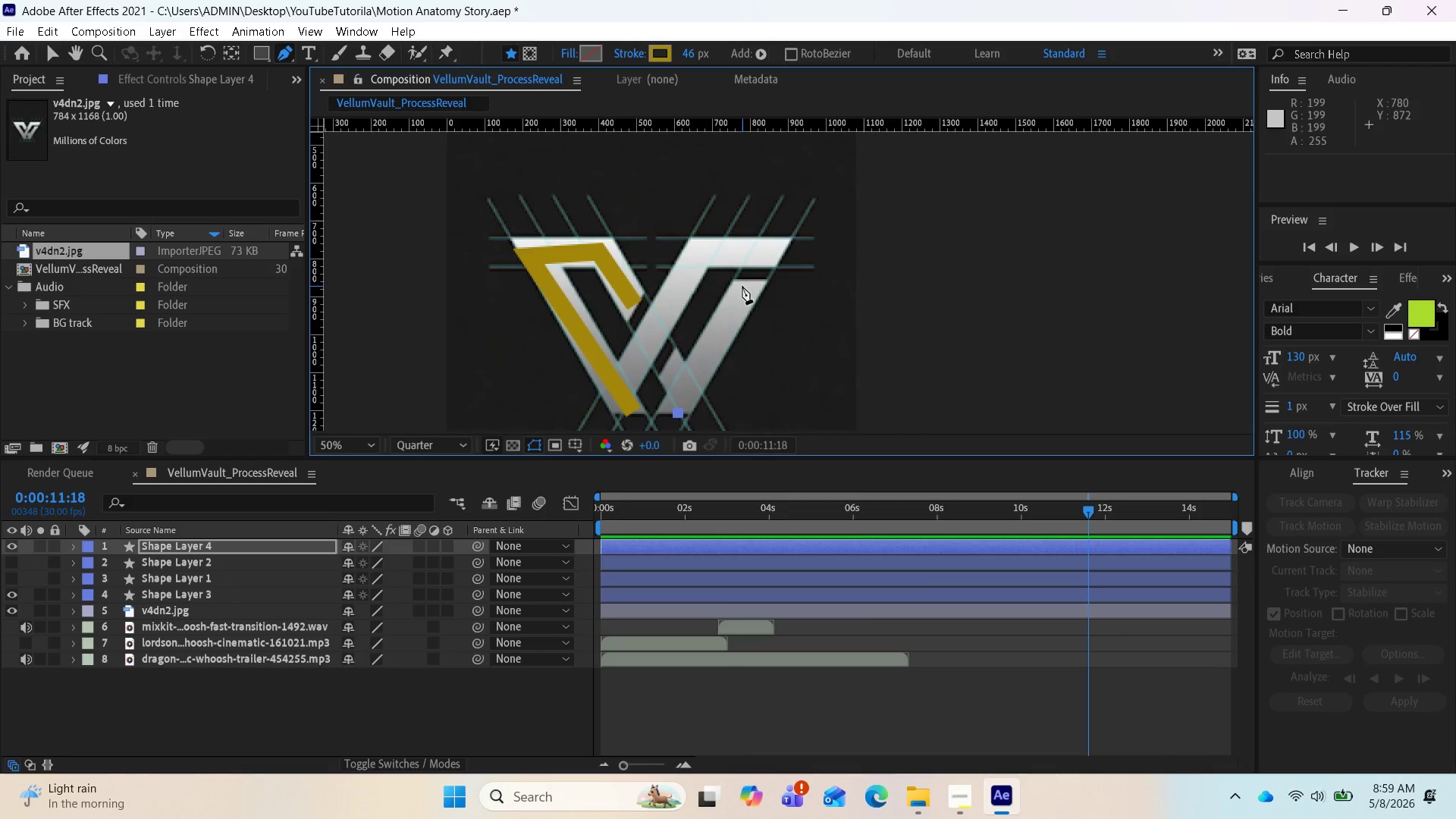 
left_click([745, 284])
 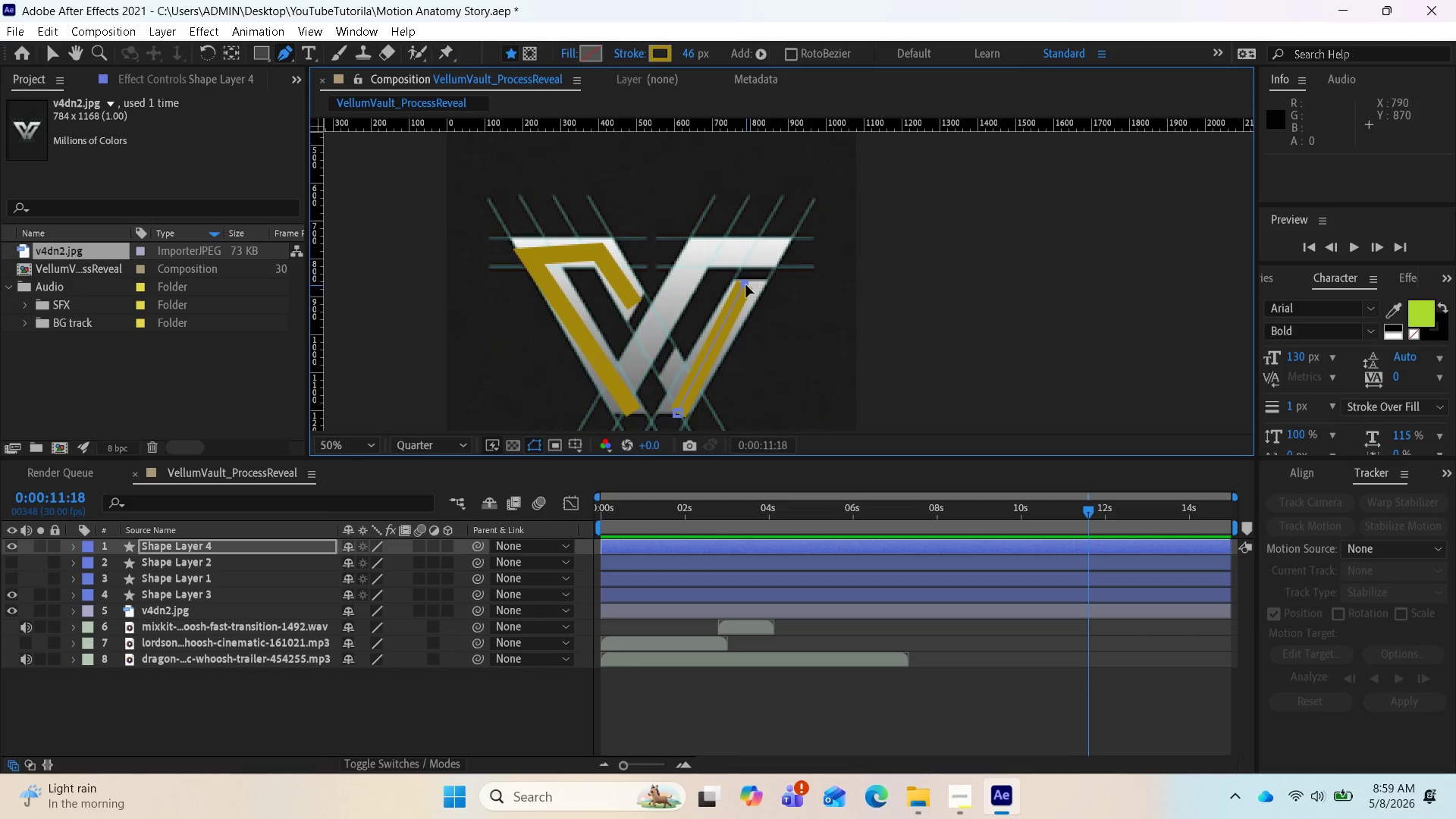 
left_click_drag(start_coordinate=[746, 285], to_coordinate=[750, 287])
 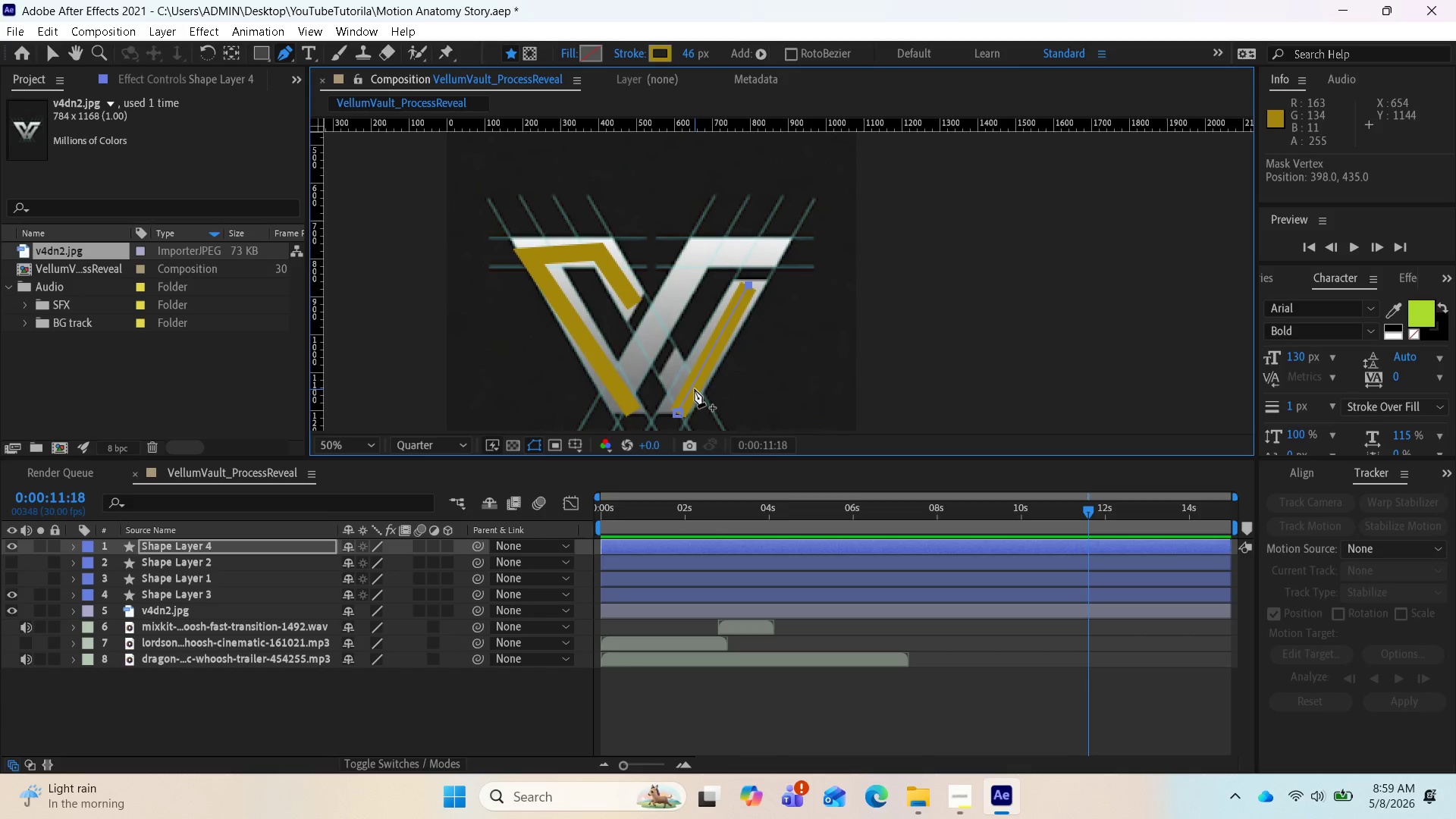 
wait(7.33)
 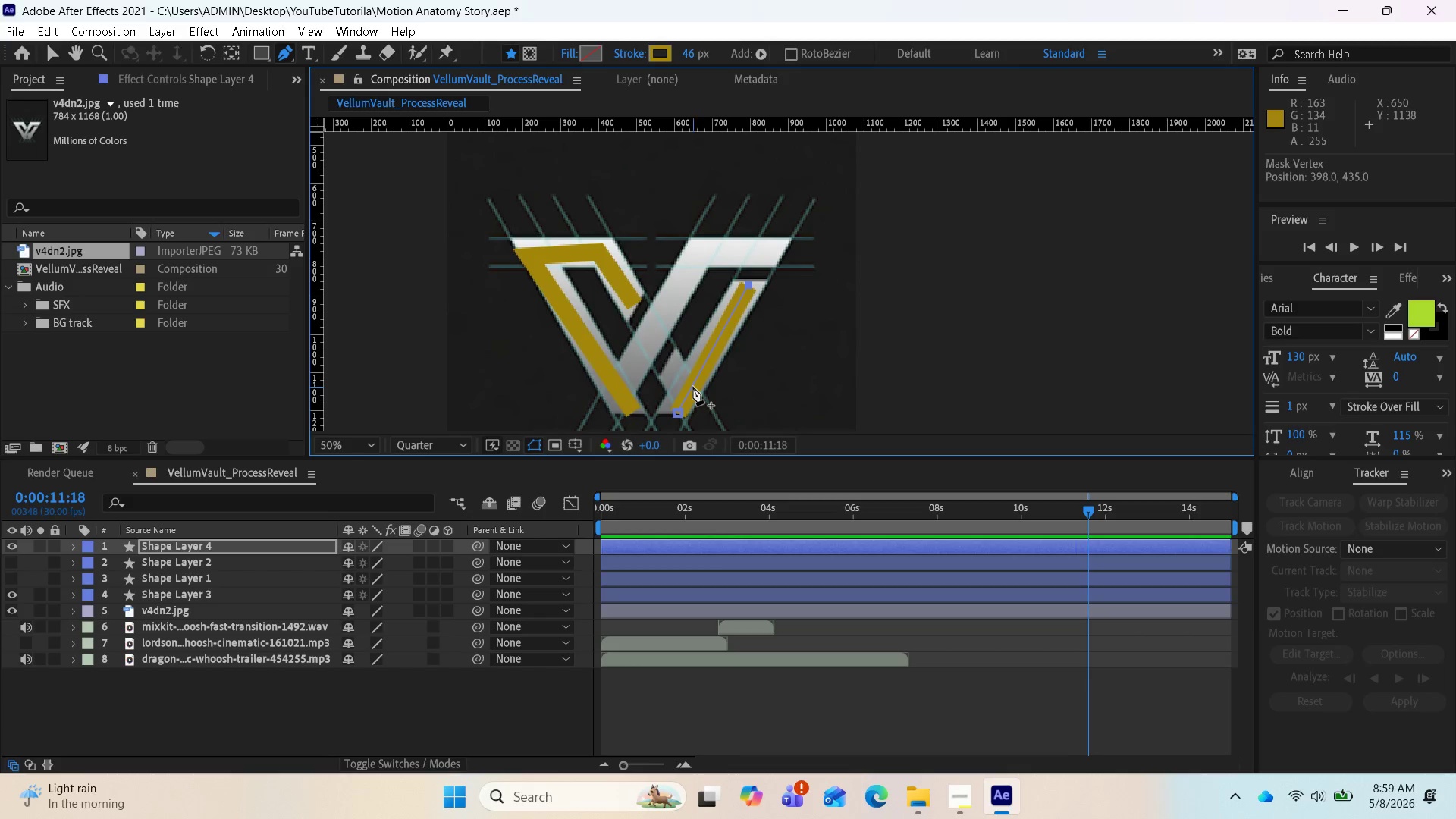 
left_click([690, 394])
 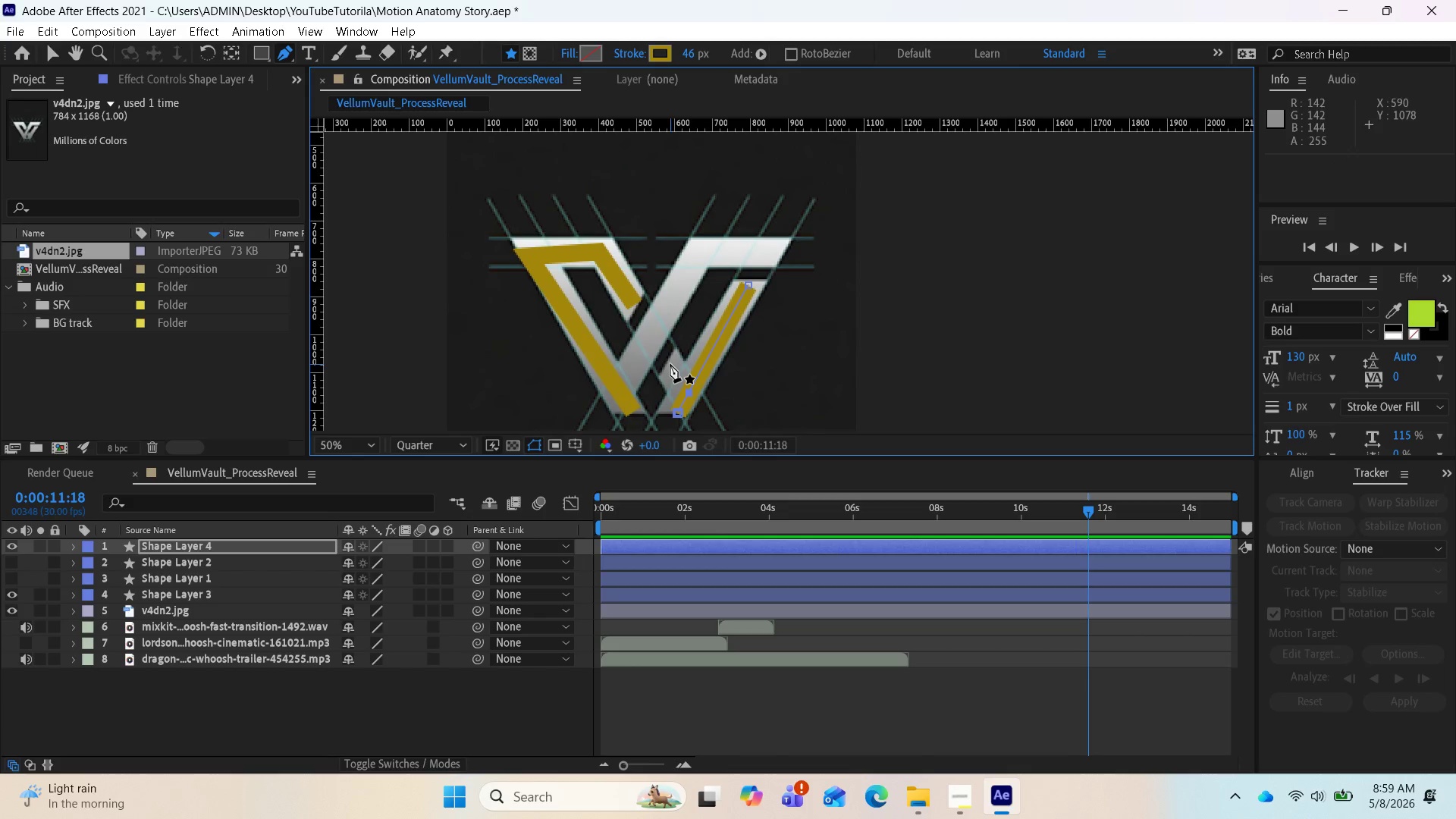 
left_click([670, 364])
 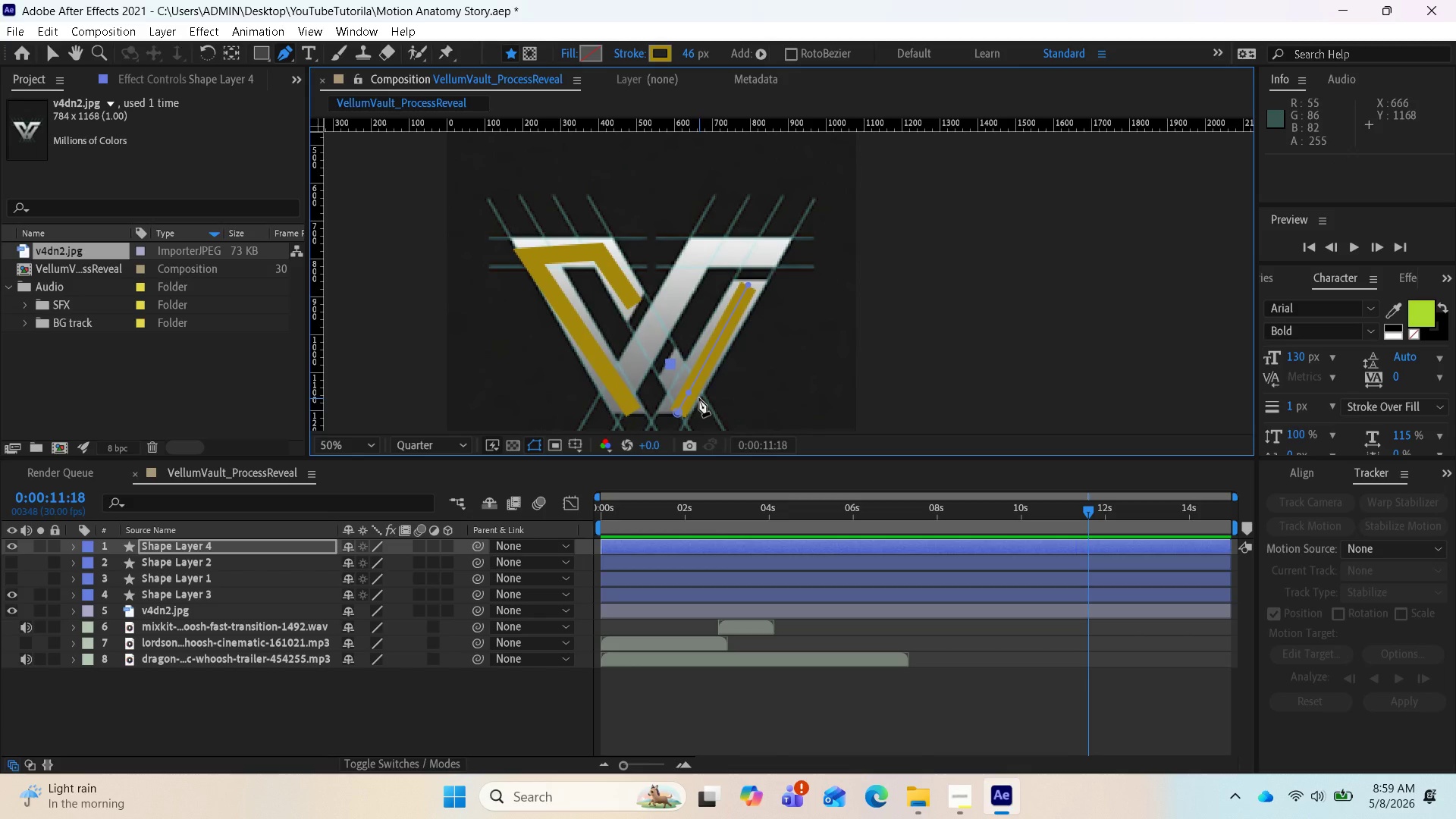 
key(Control+Z)
 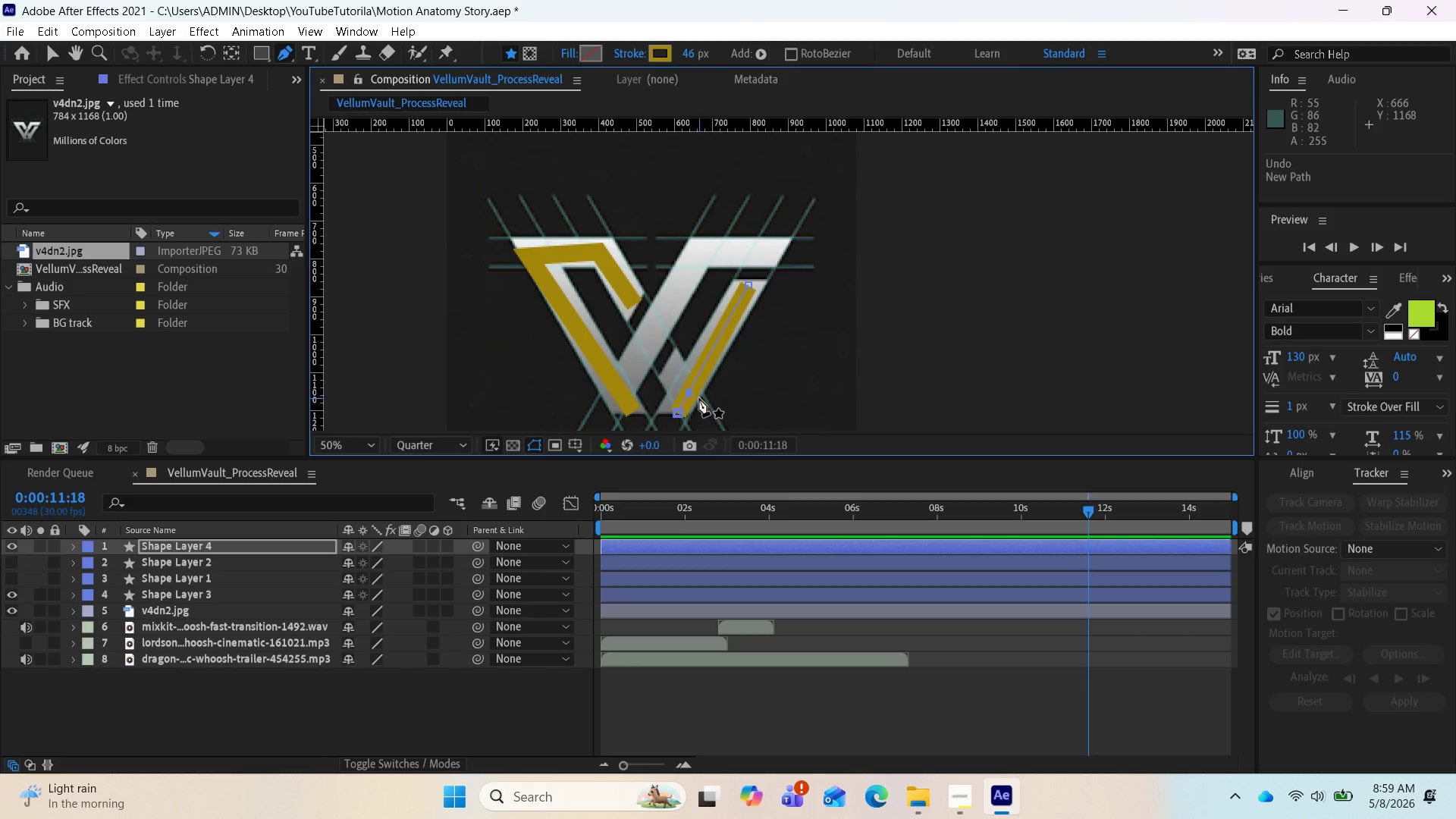 
key(Control+Z)
 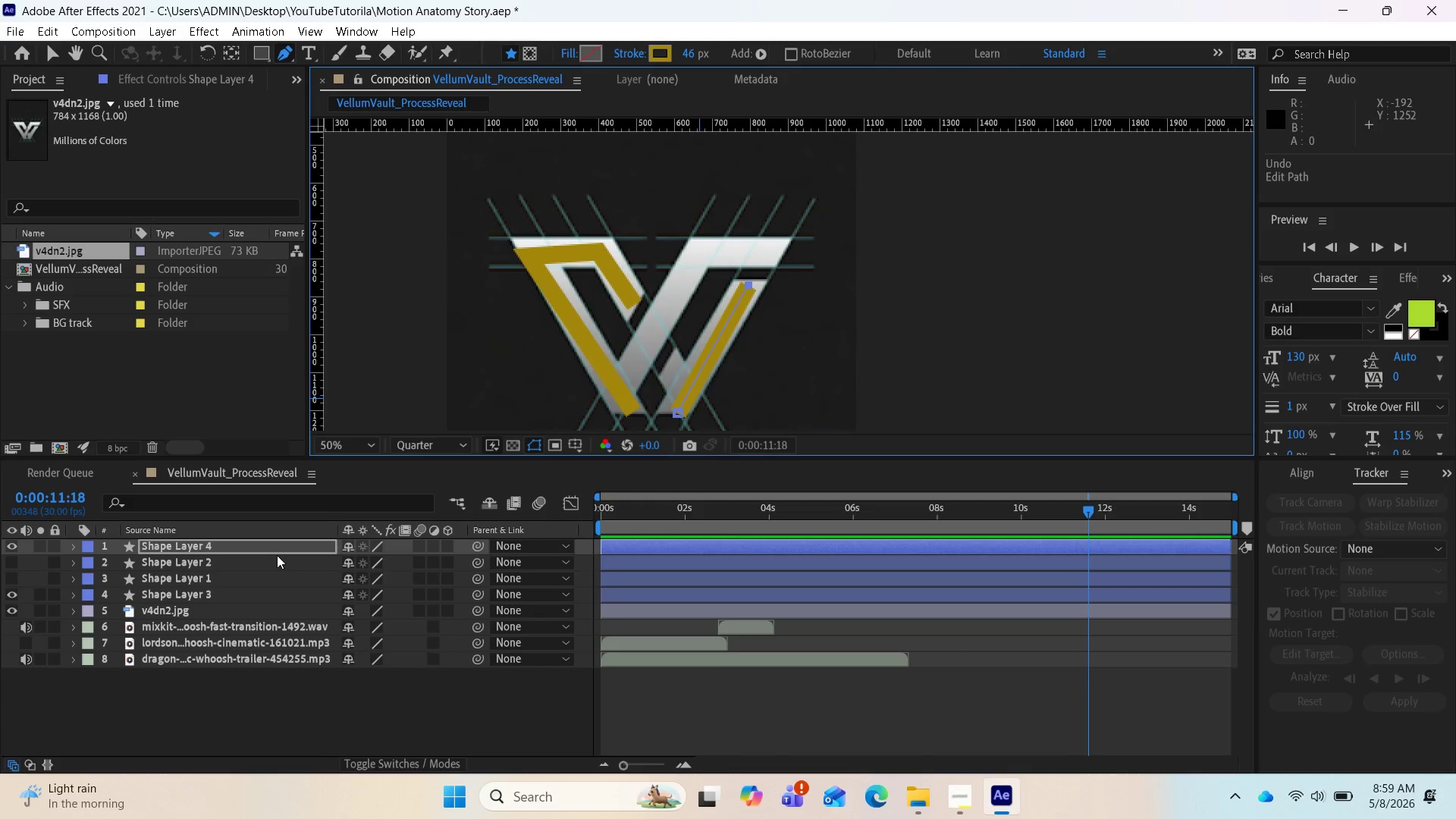 
left_click([272, 543])
 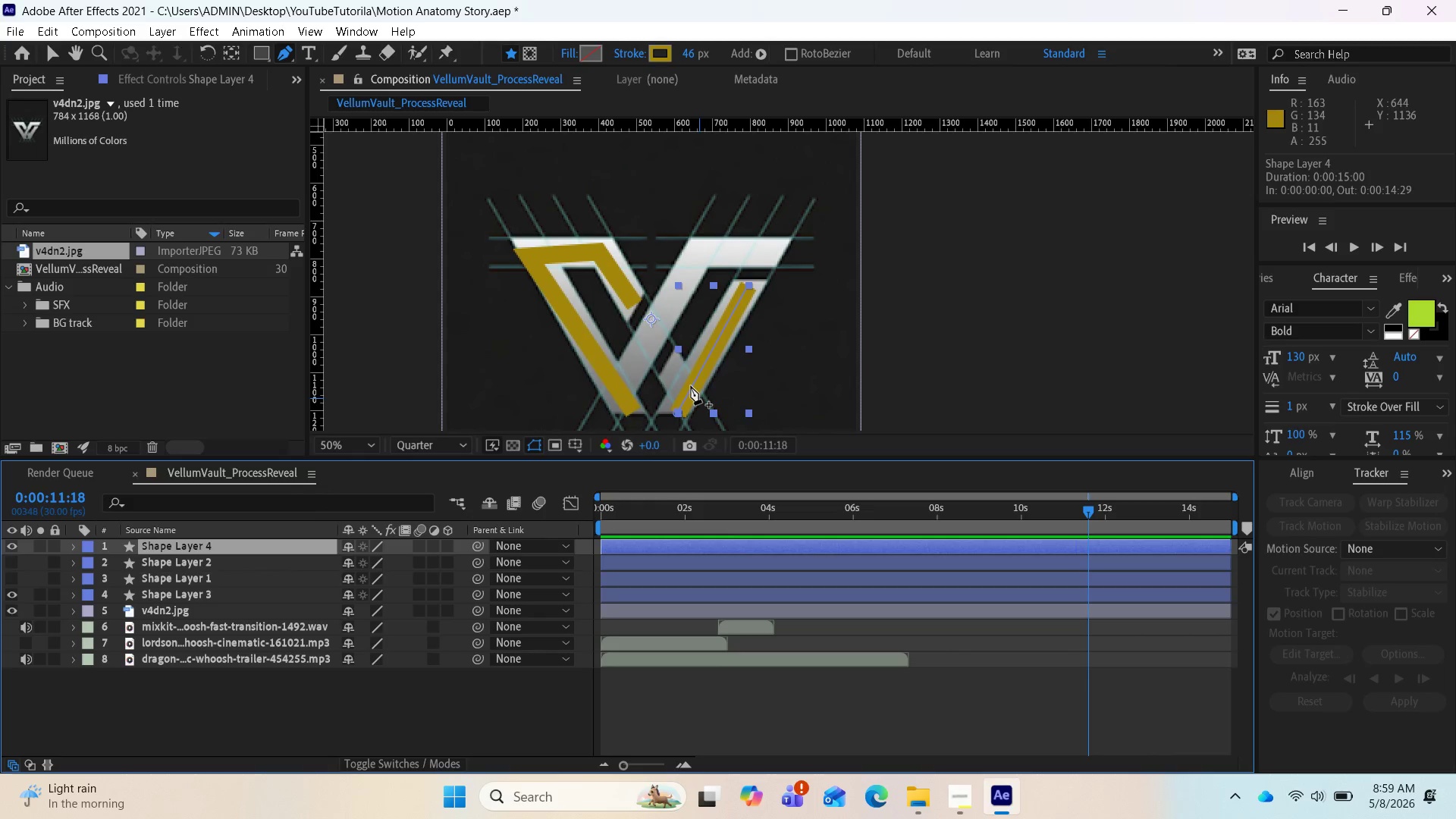 
left_click([694, 386])
 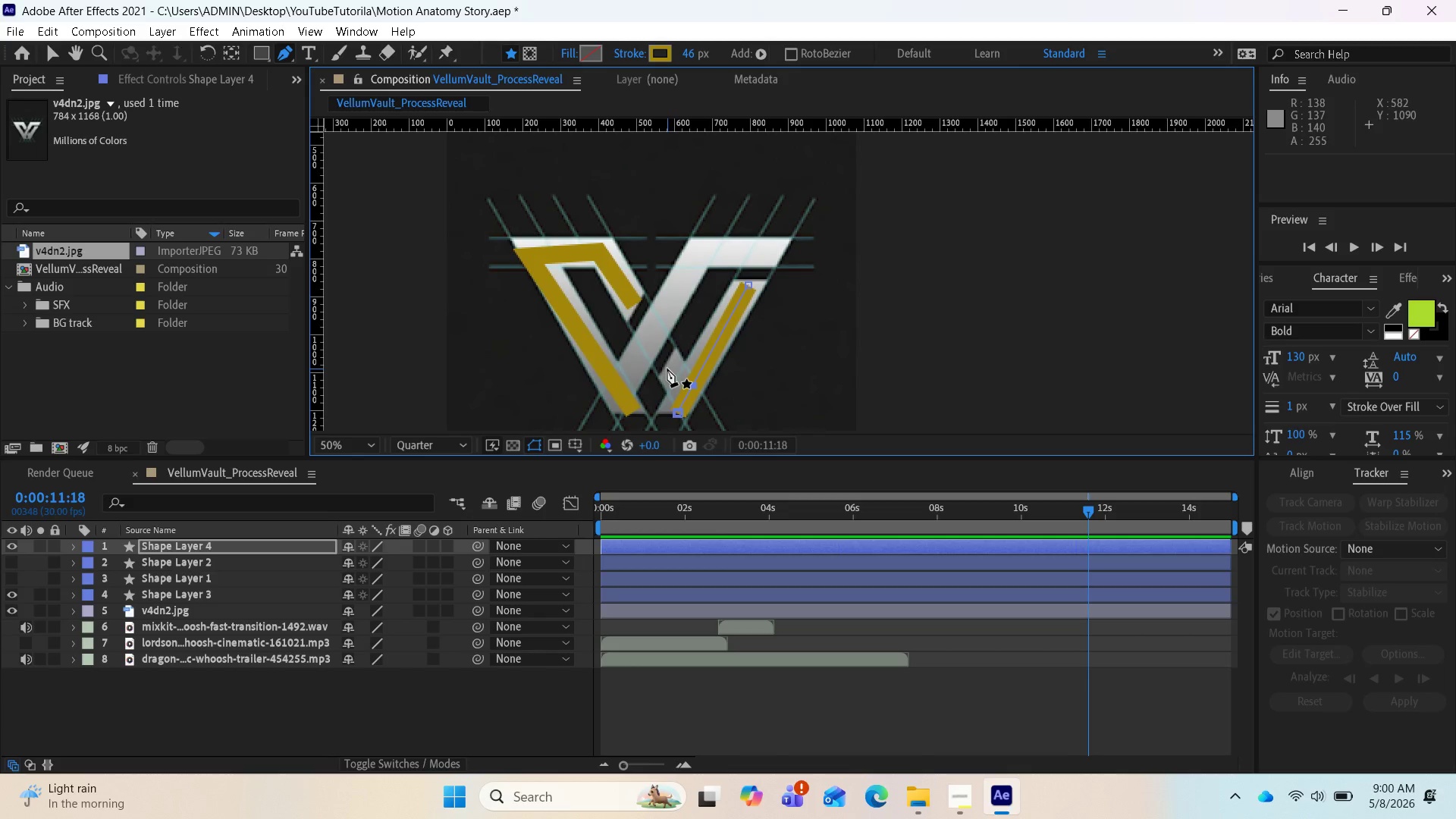 
left_click([667, 368])
 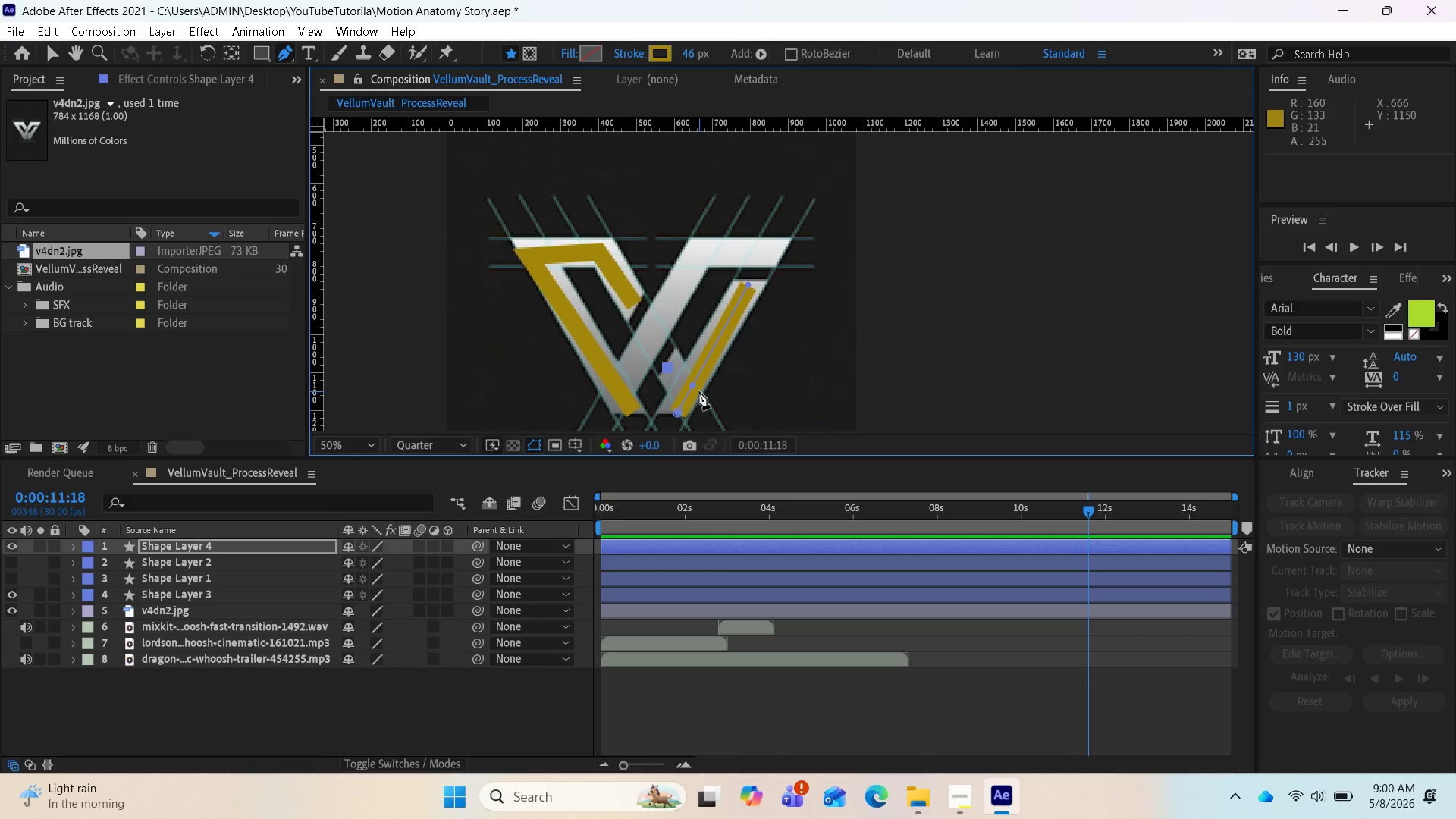 
wait(9.84)
 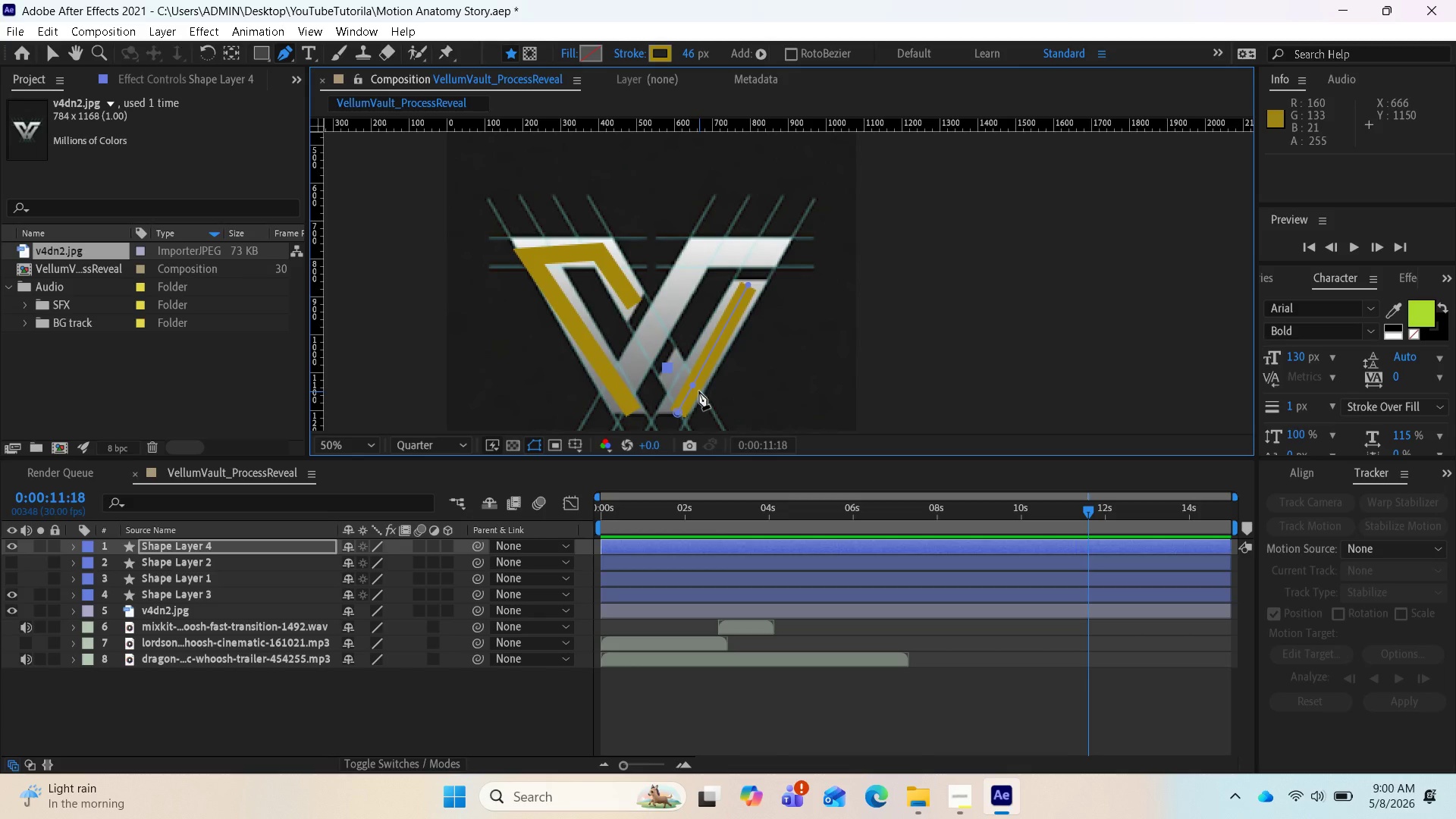 
key(Control+Z)
 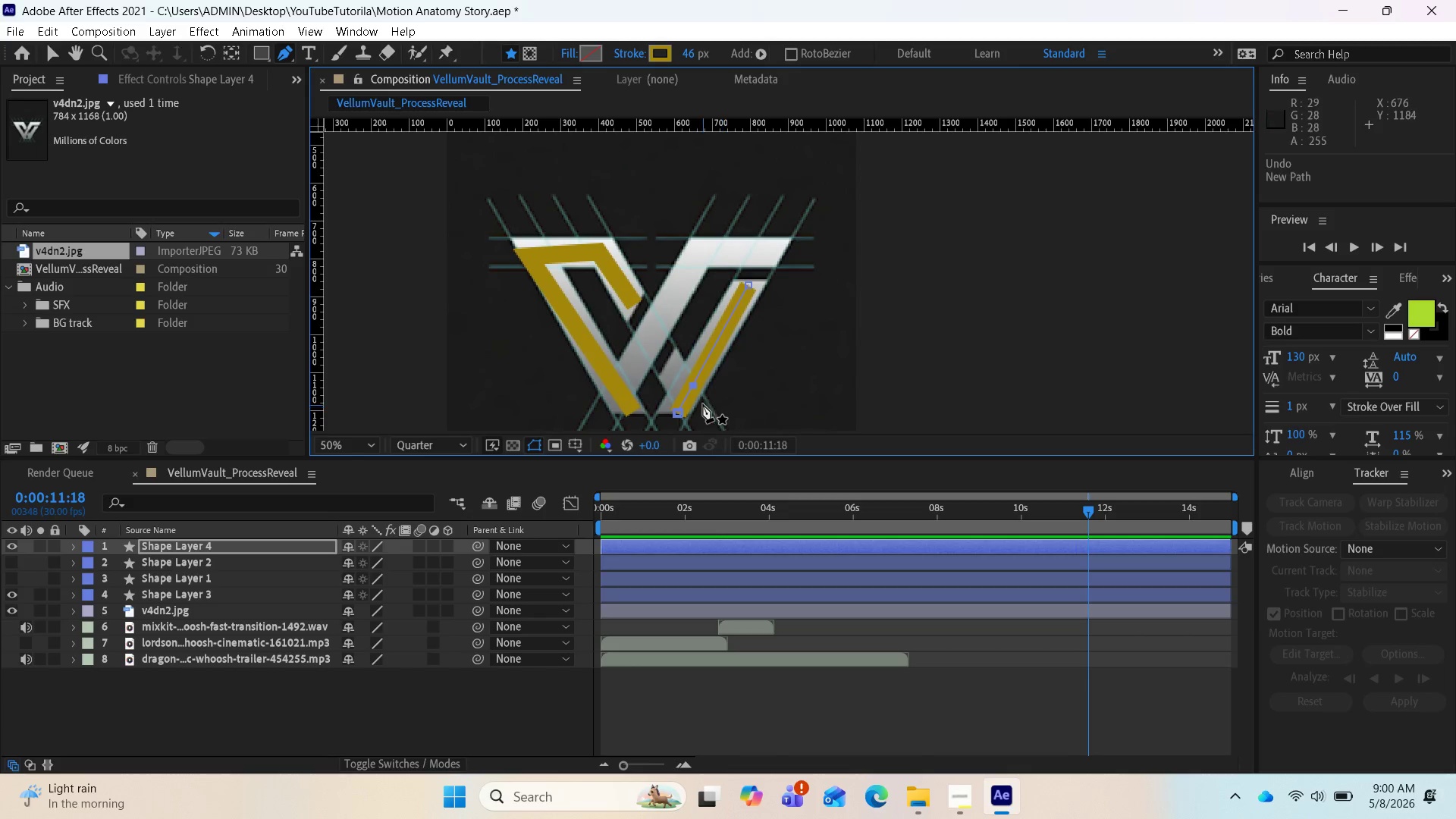 
scroll: coordinate [703, 404], scroll_direction: up, amount: 1.0
 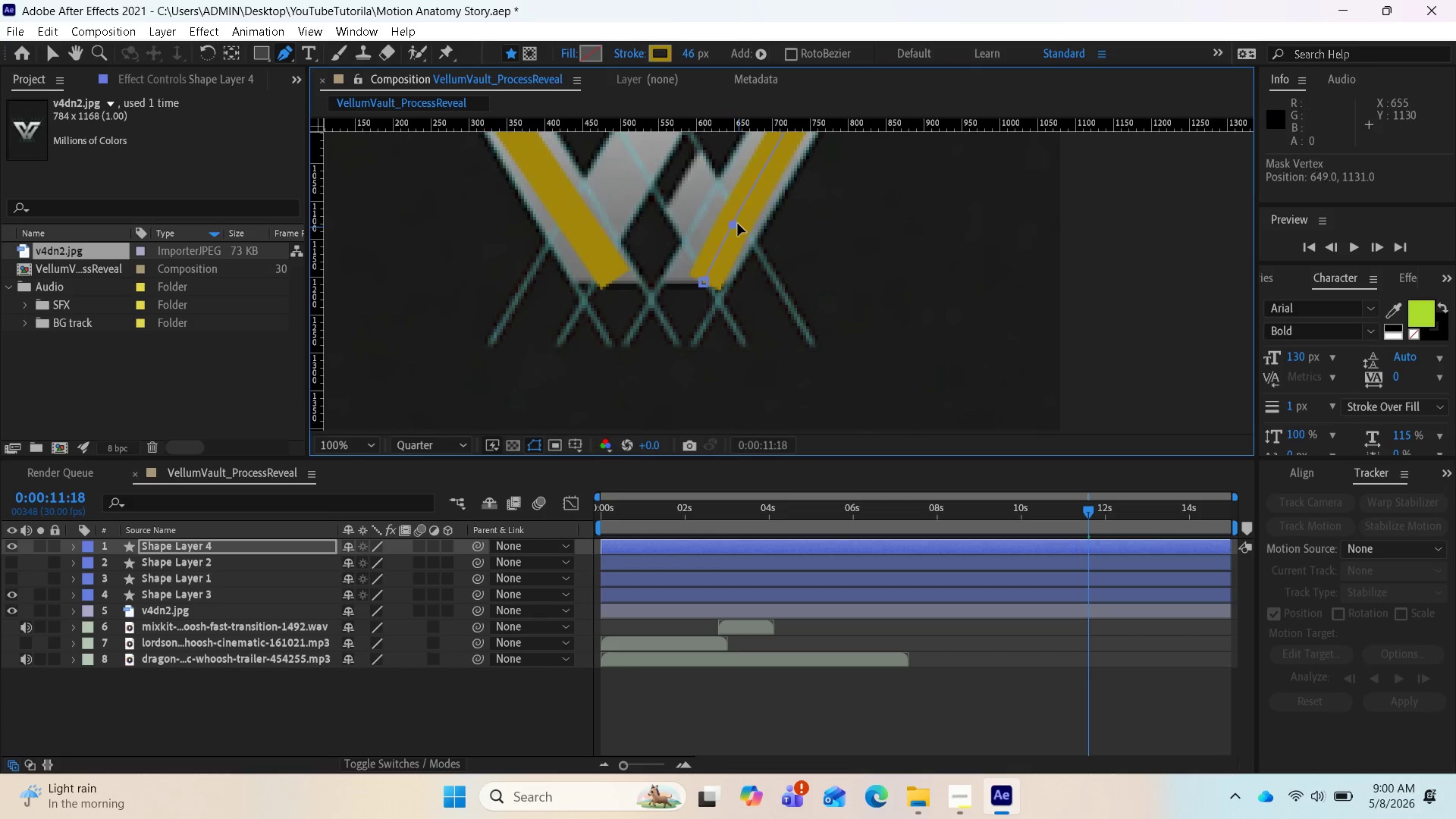 
wait(7.23)
 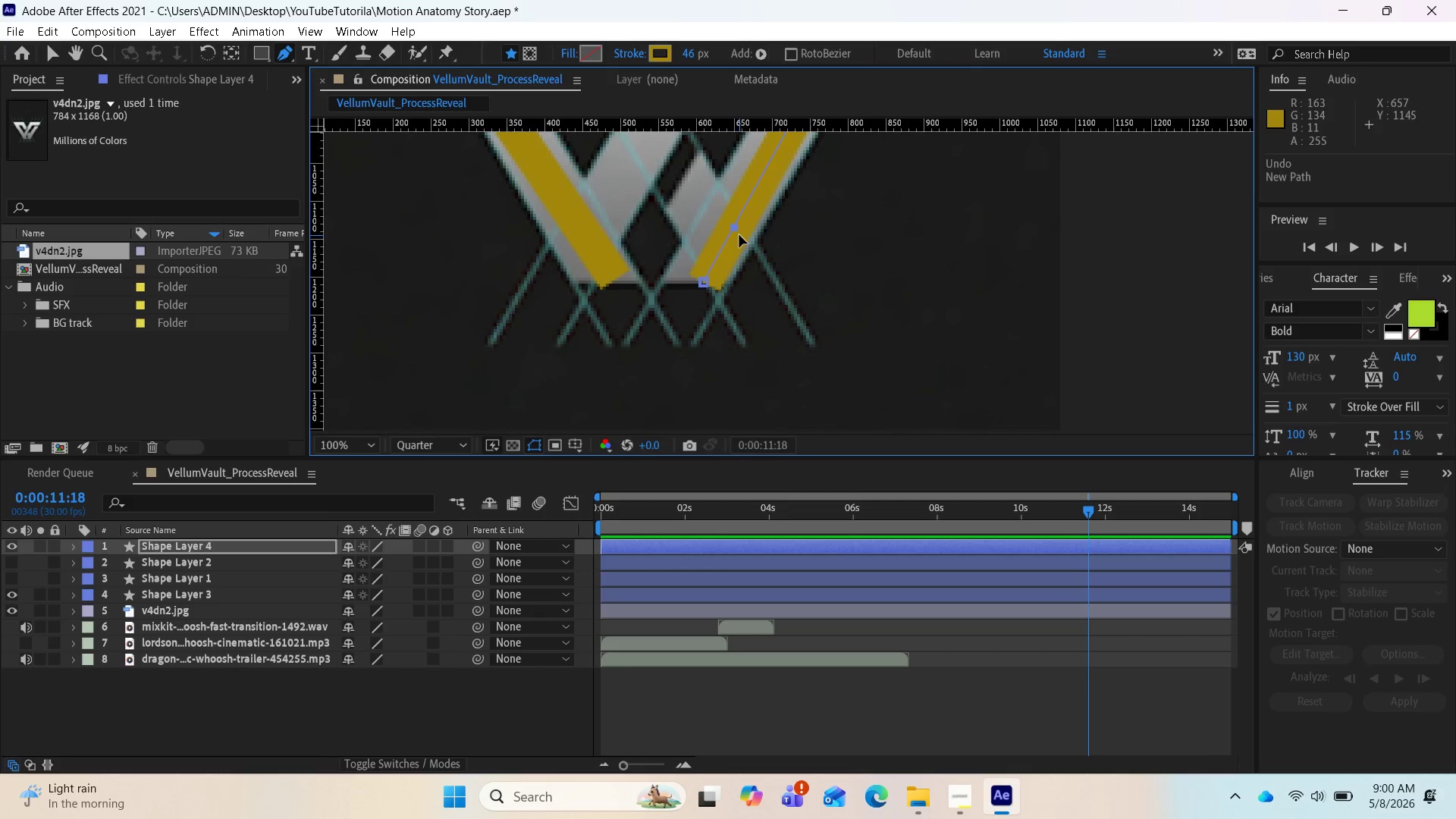 
left_click([682, 188])
 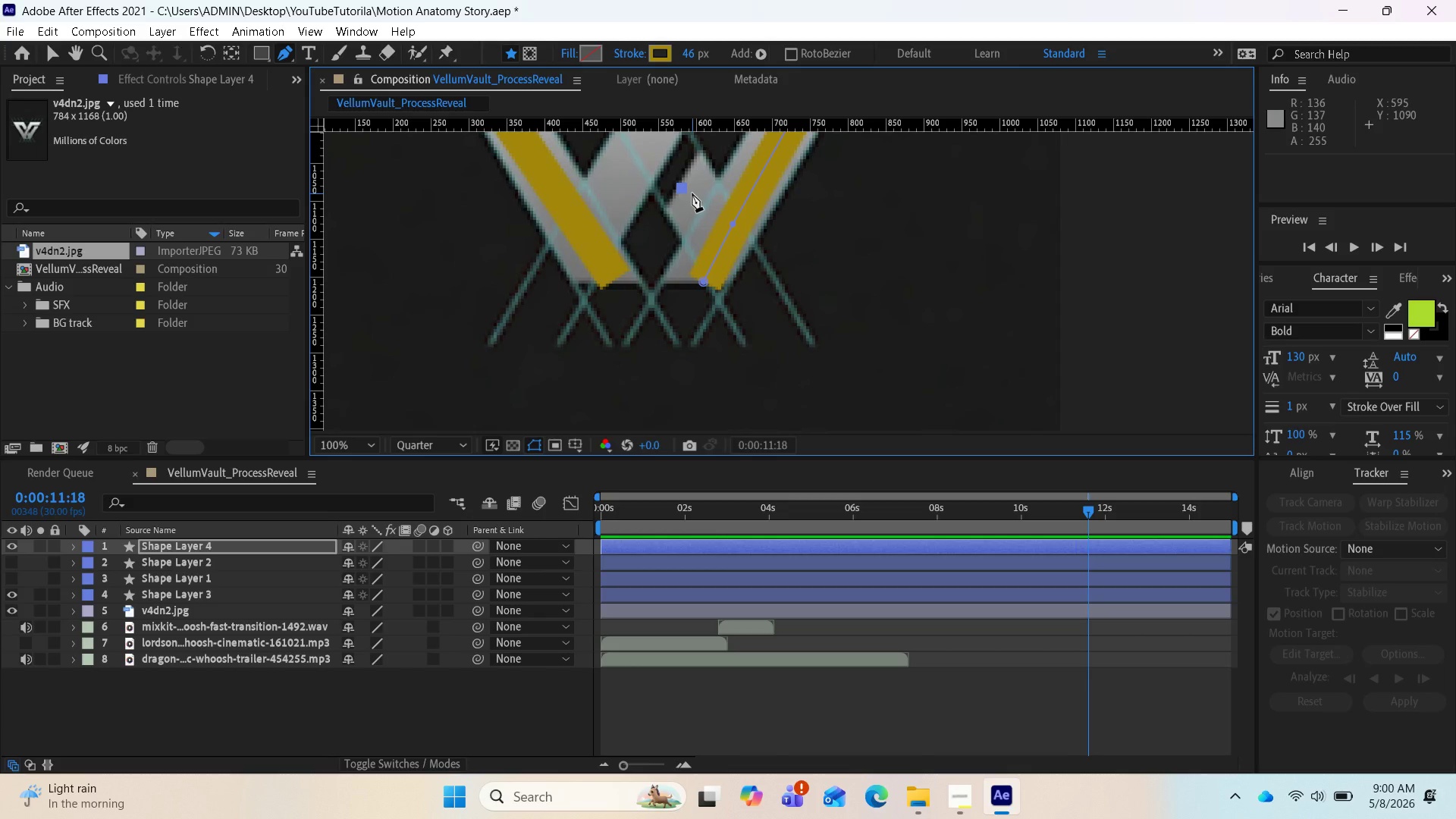 
key(Control+Z)
 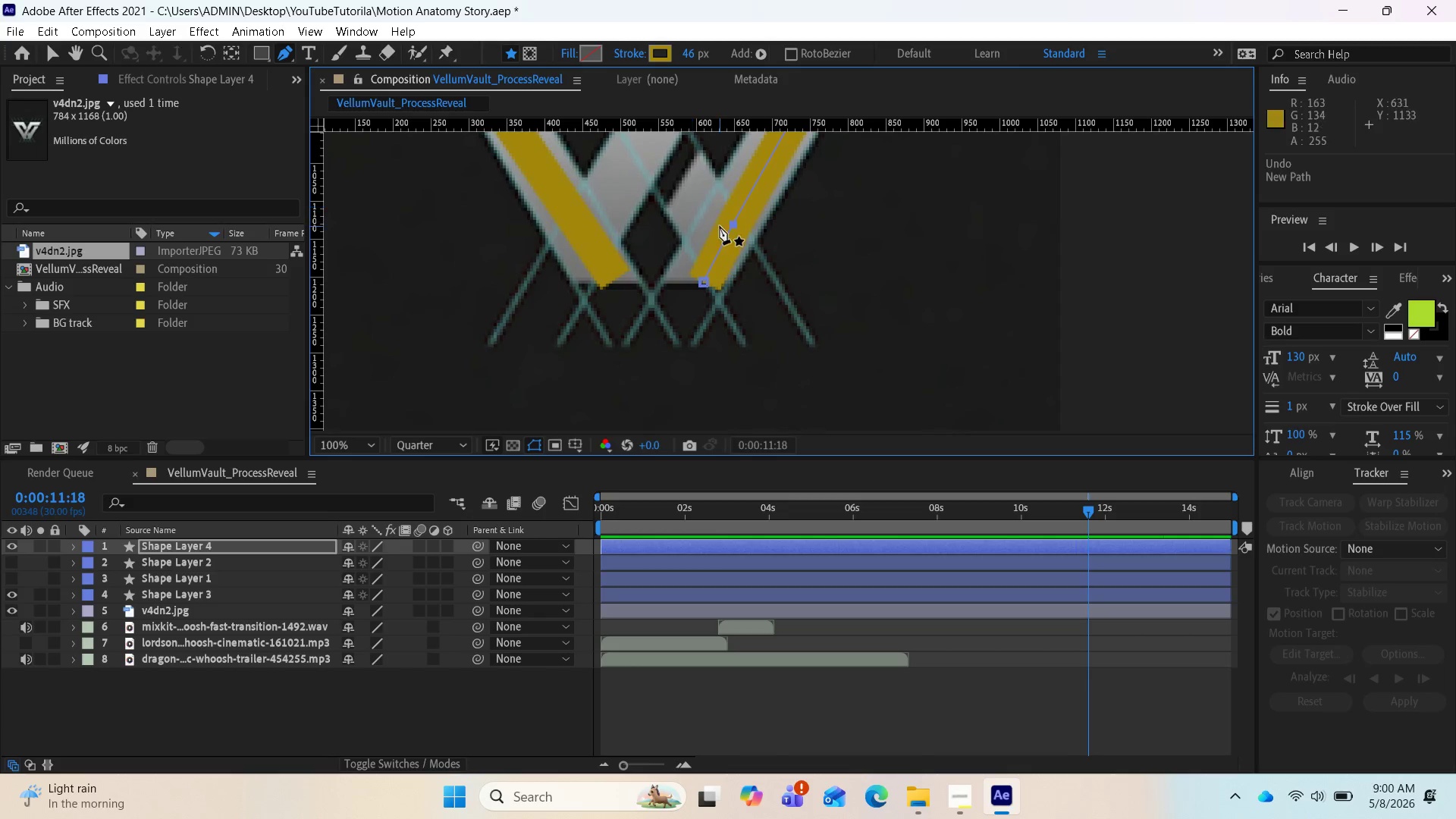 
key(Control+Z)
 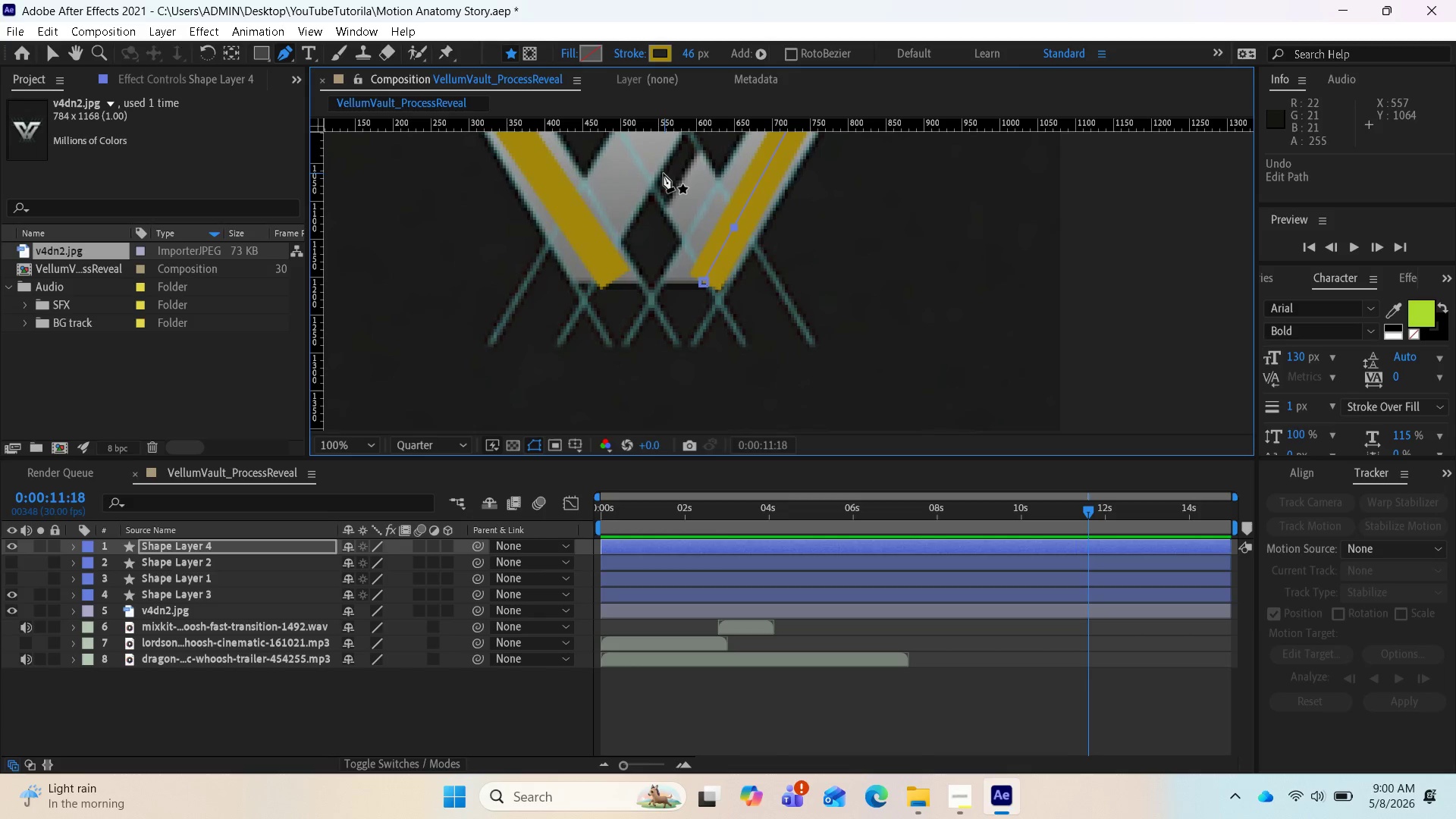 
key(Control+Z)
 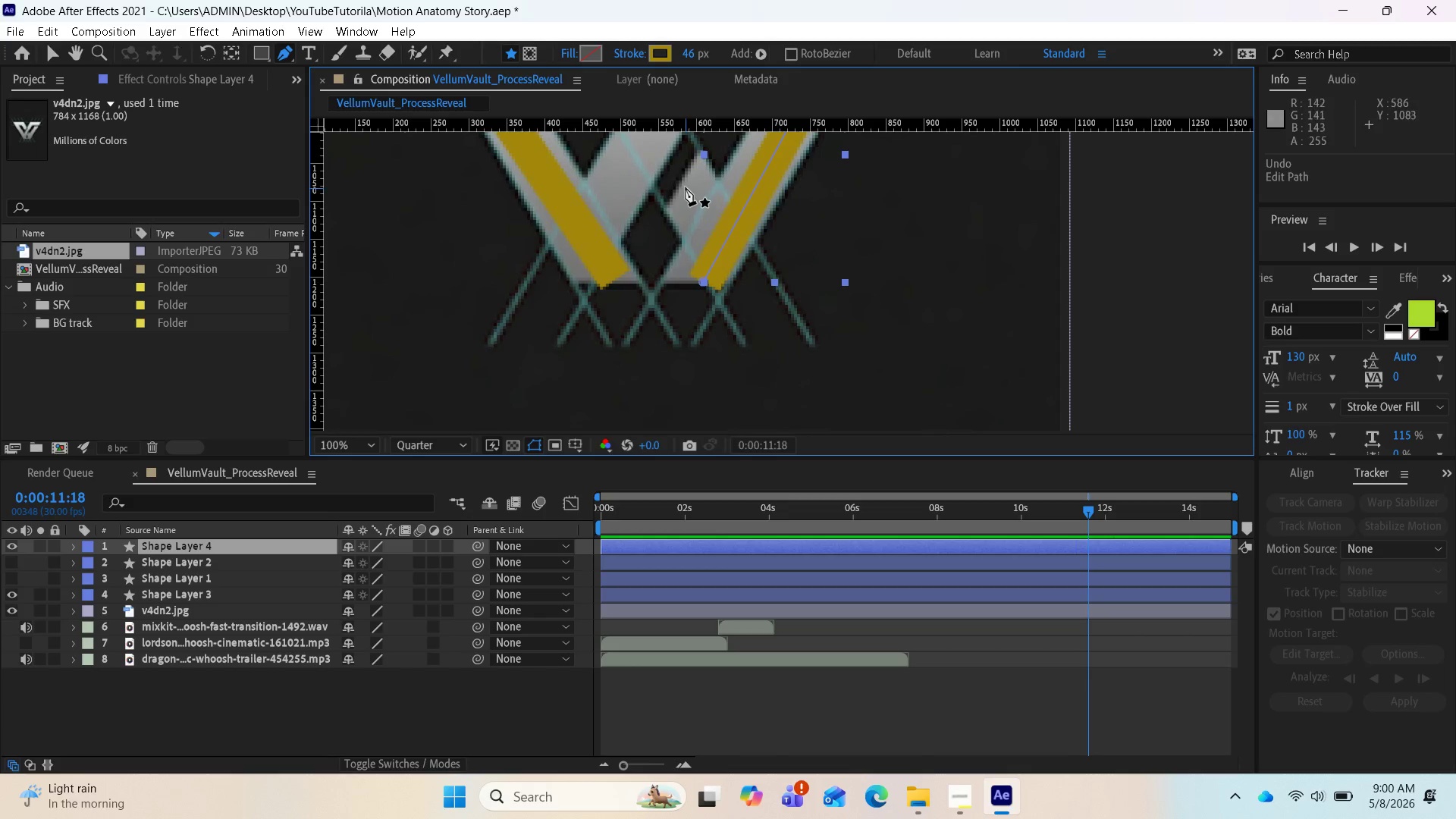 
left_click([686, 182])
 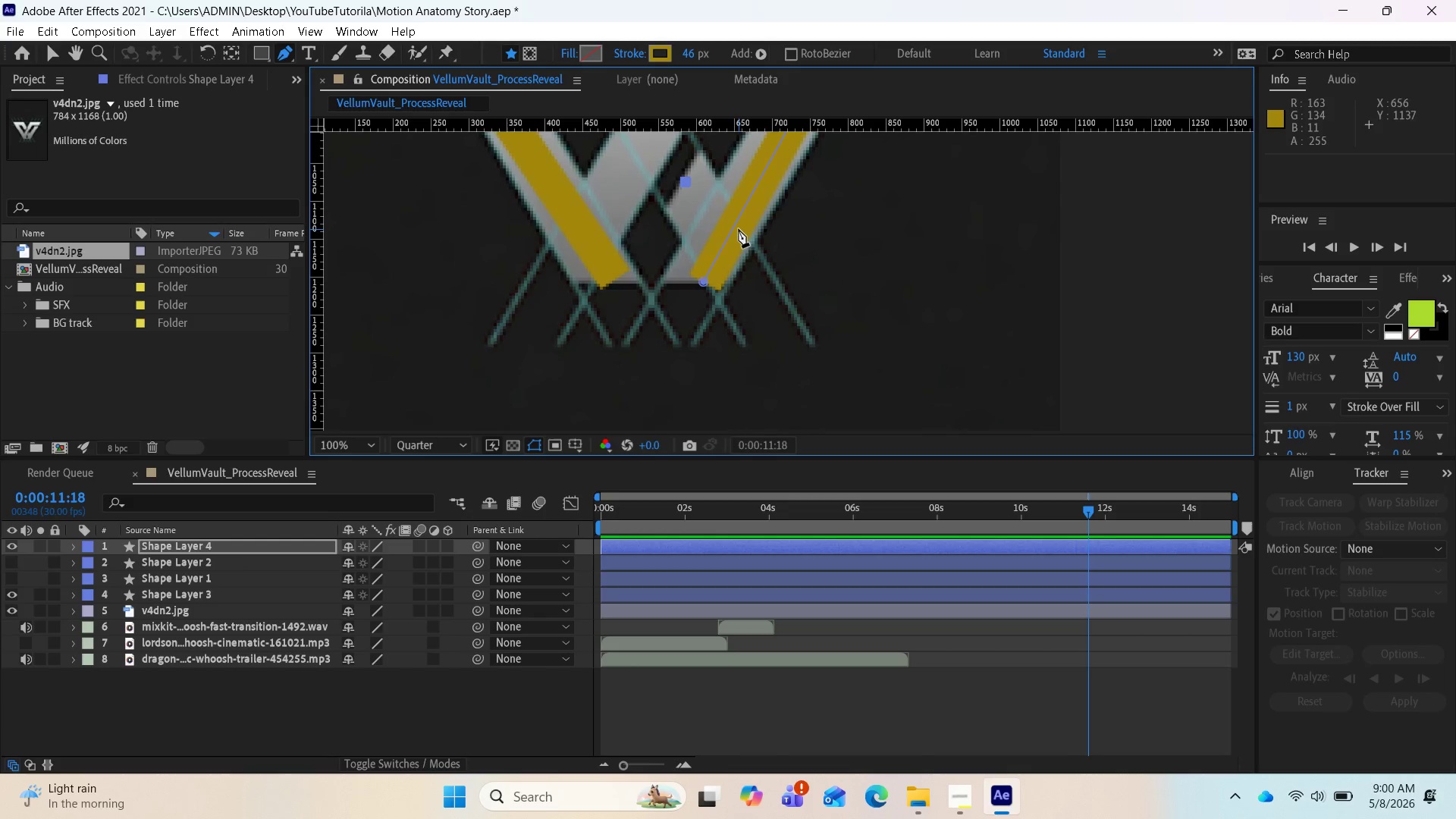 
left_click([736, 228])
 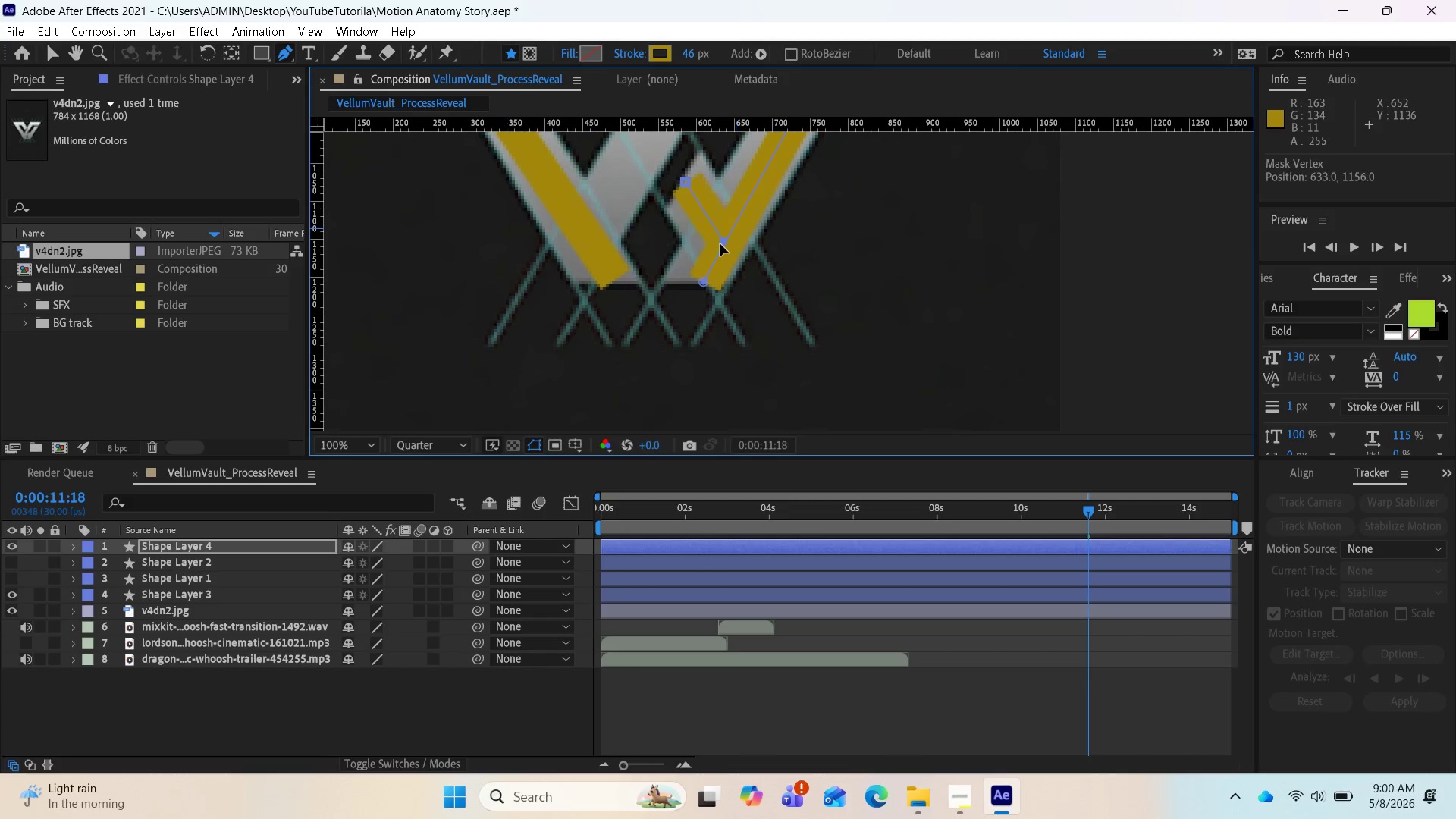 
wait(9.02)
 